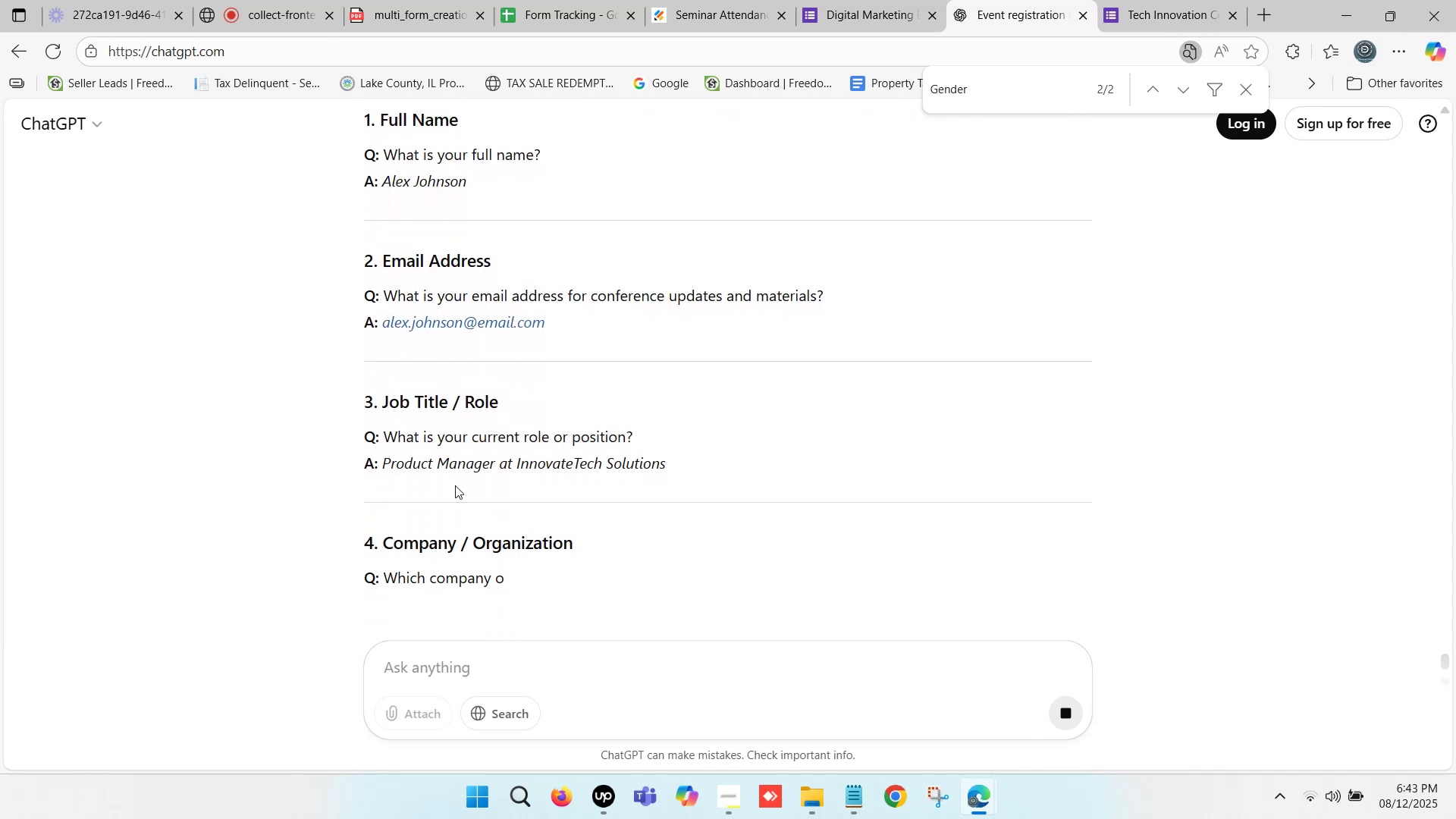 
scroll: coordinate [428, 323], scroll_direction: down, amount: 5.0
 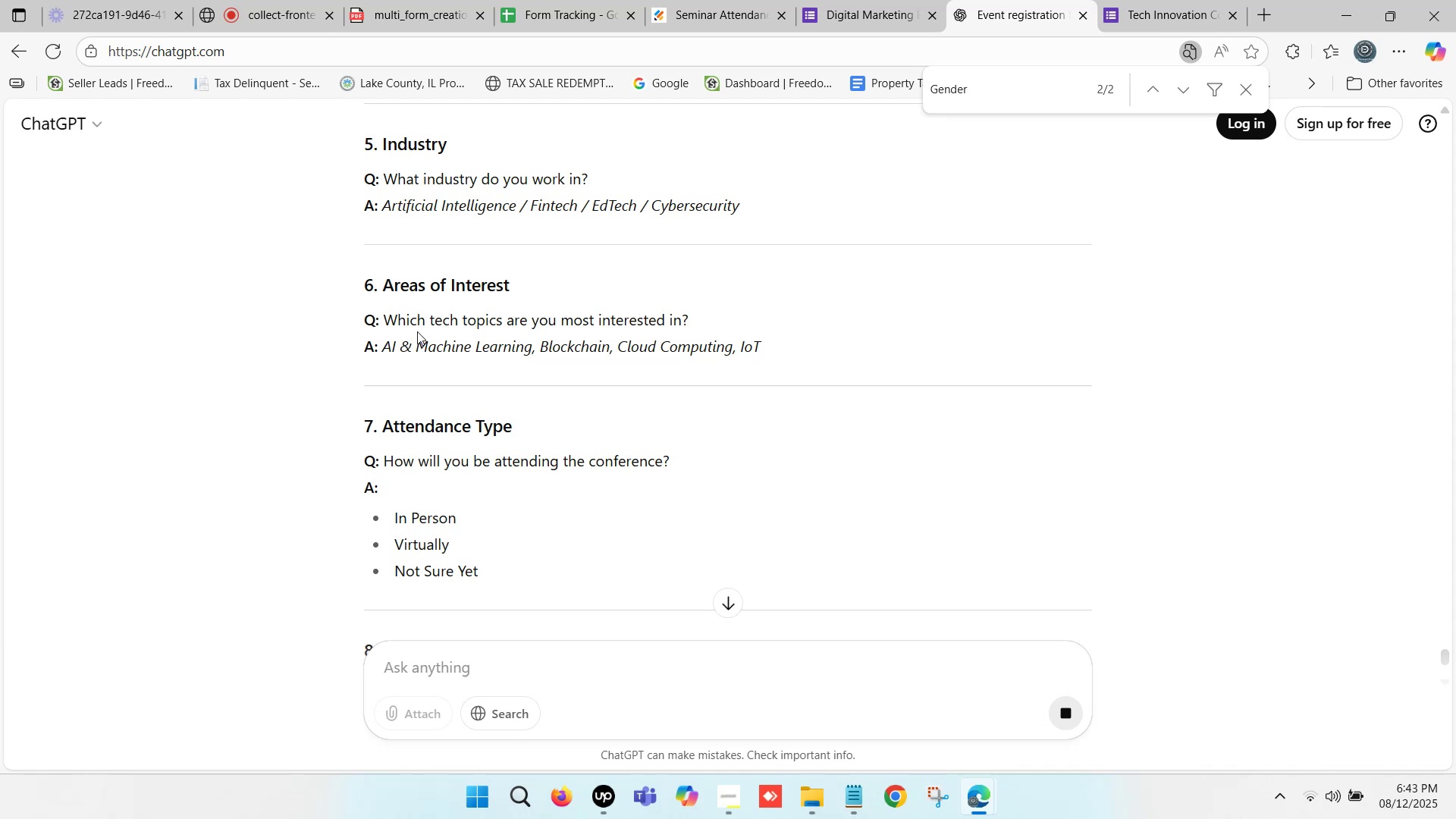 
scroll: coordinate [472, 246], scroll_direction: down, amount: 6.0
 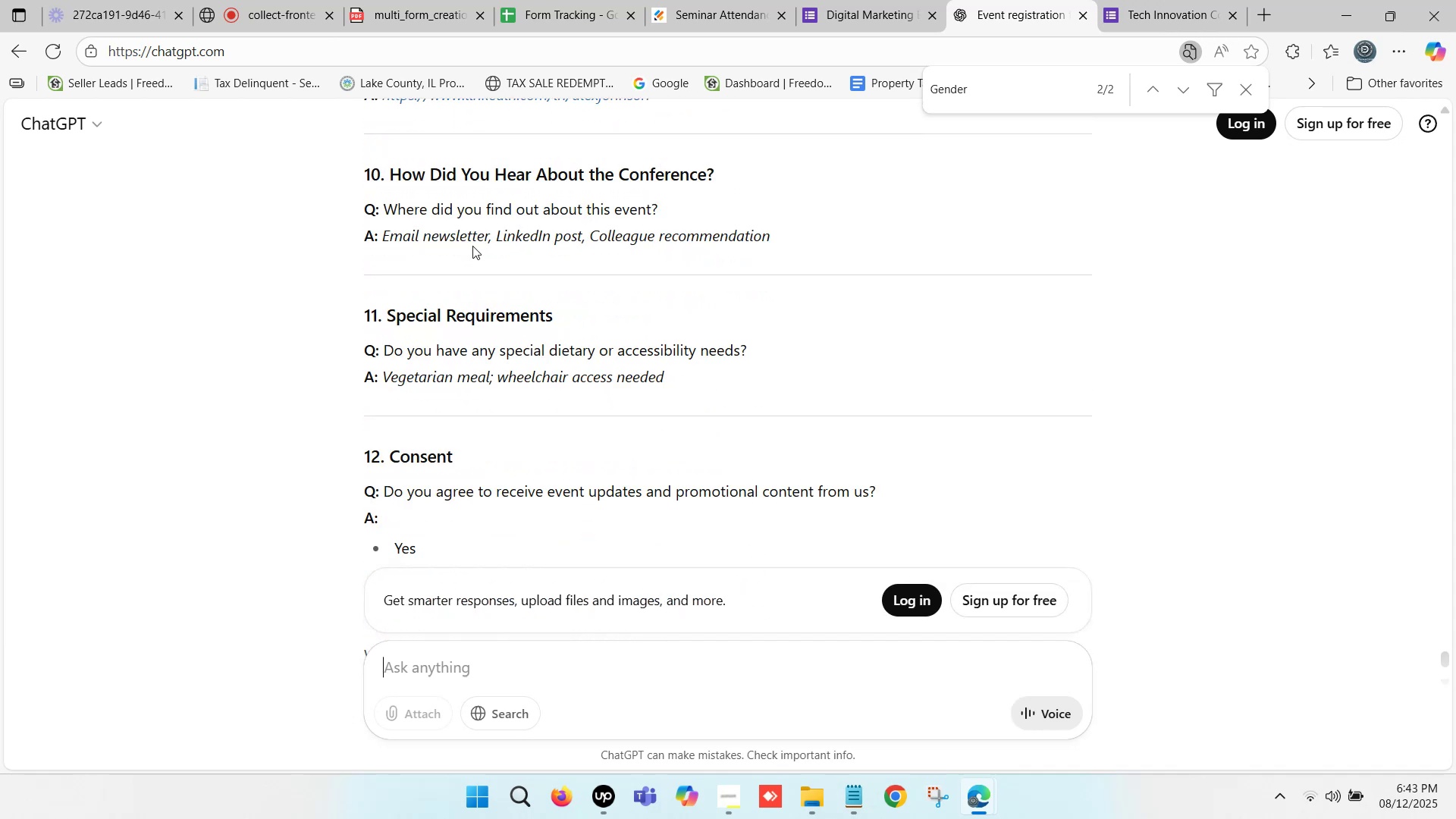 
scroll: coordinate [422, 277], scroll_direction: up, amount: 7.0
 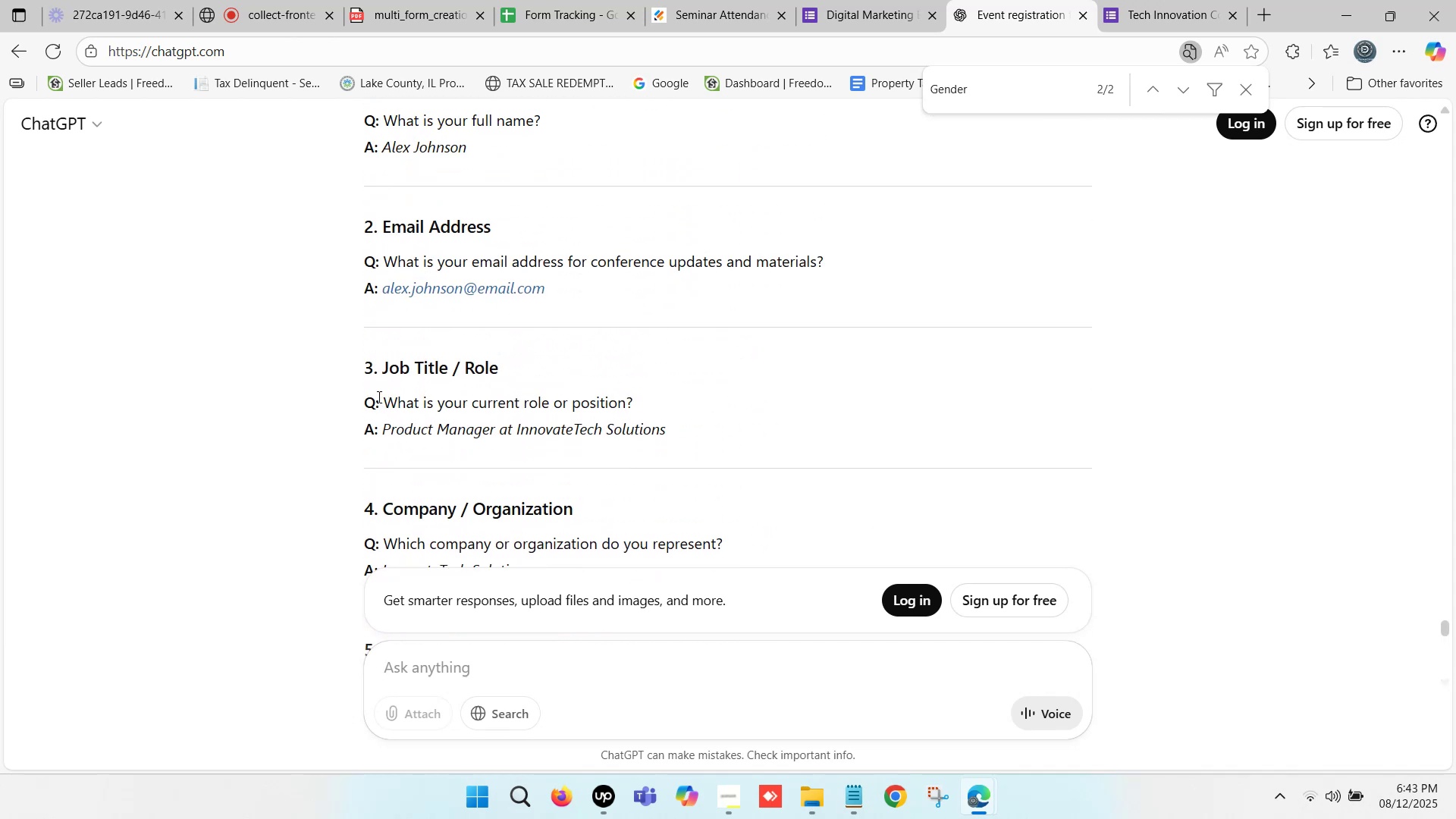 
left_click_drag(start_coordinate=[381, 400], to_coordinate=[627, 399])
 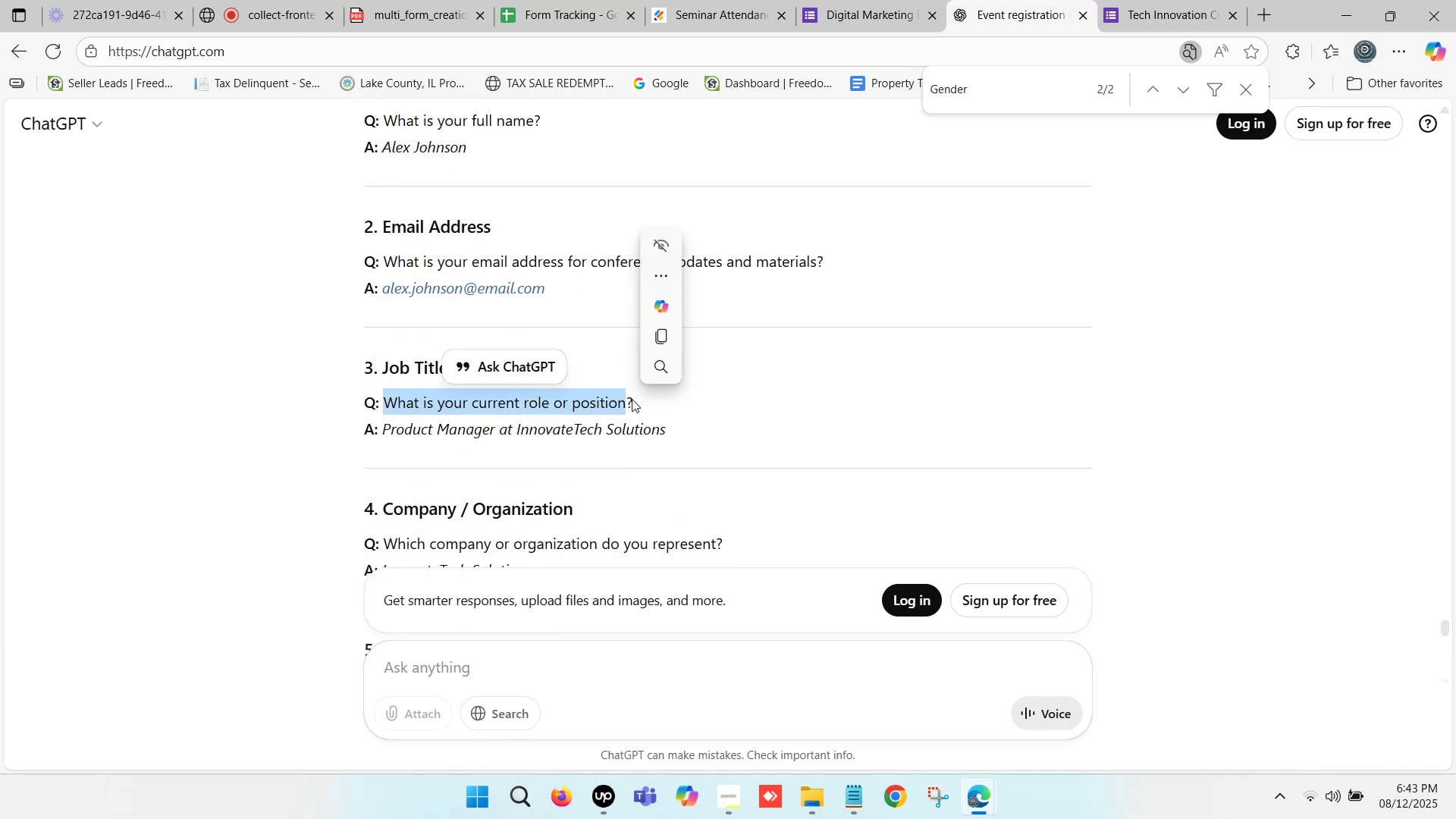 
left_click_drag(start_coordinate=[632, 400], to_coordinate=[389, 400])
 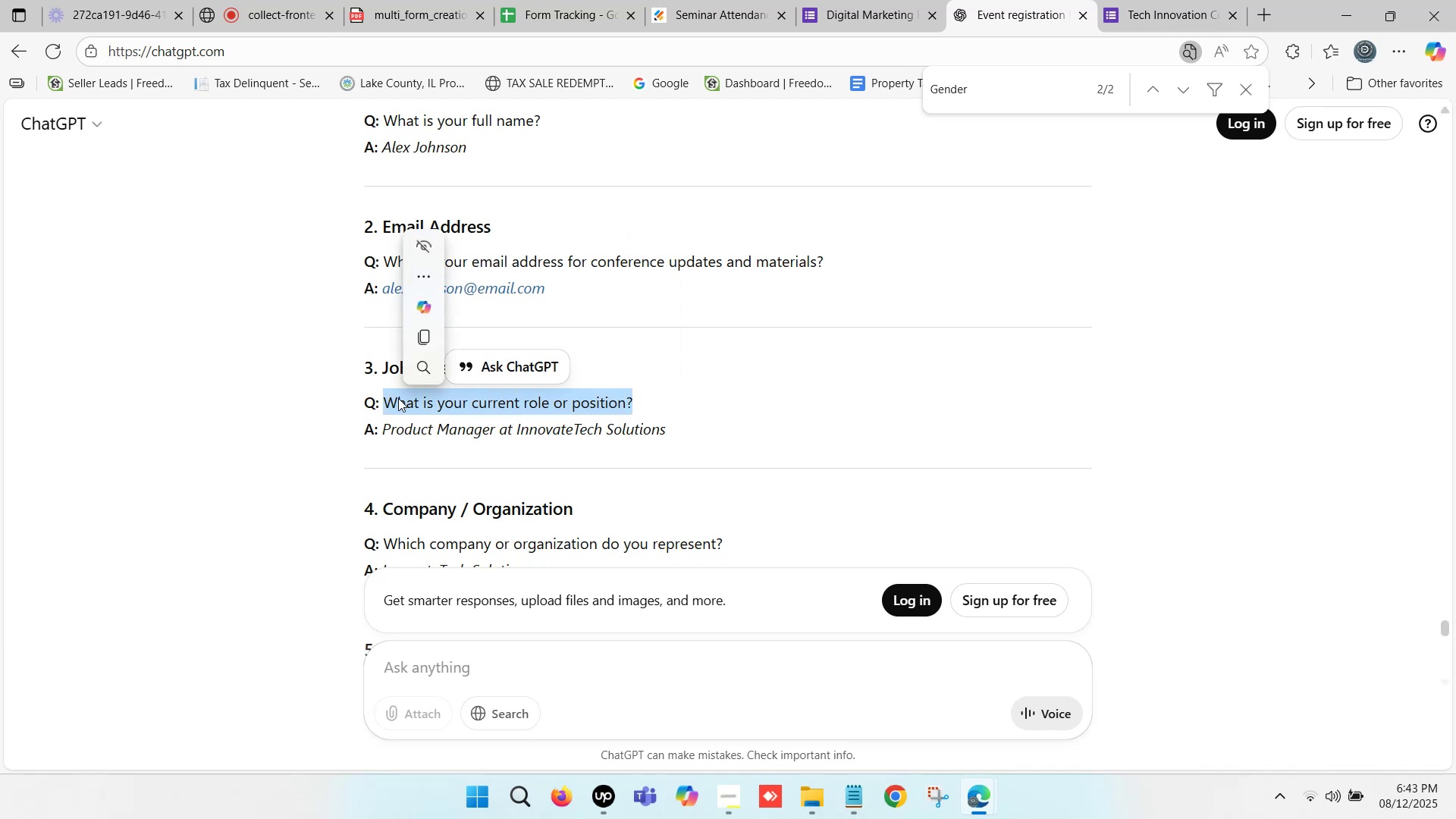 
key(Control+C)
 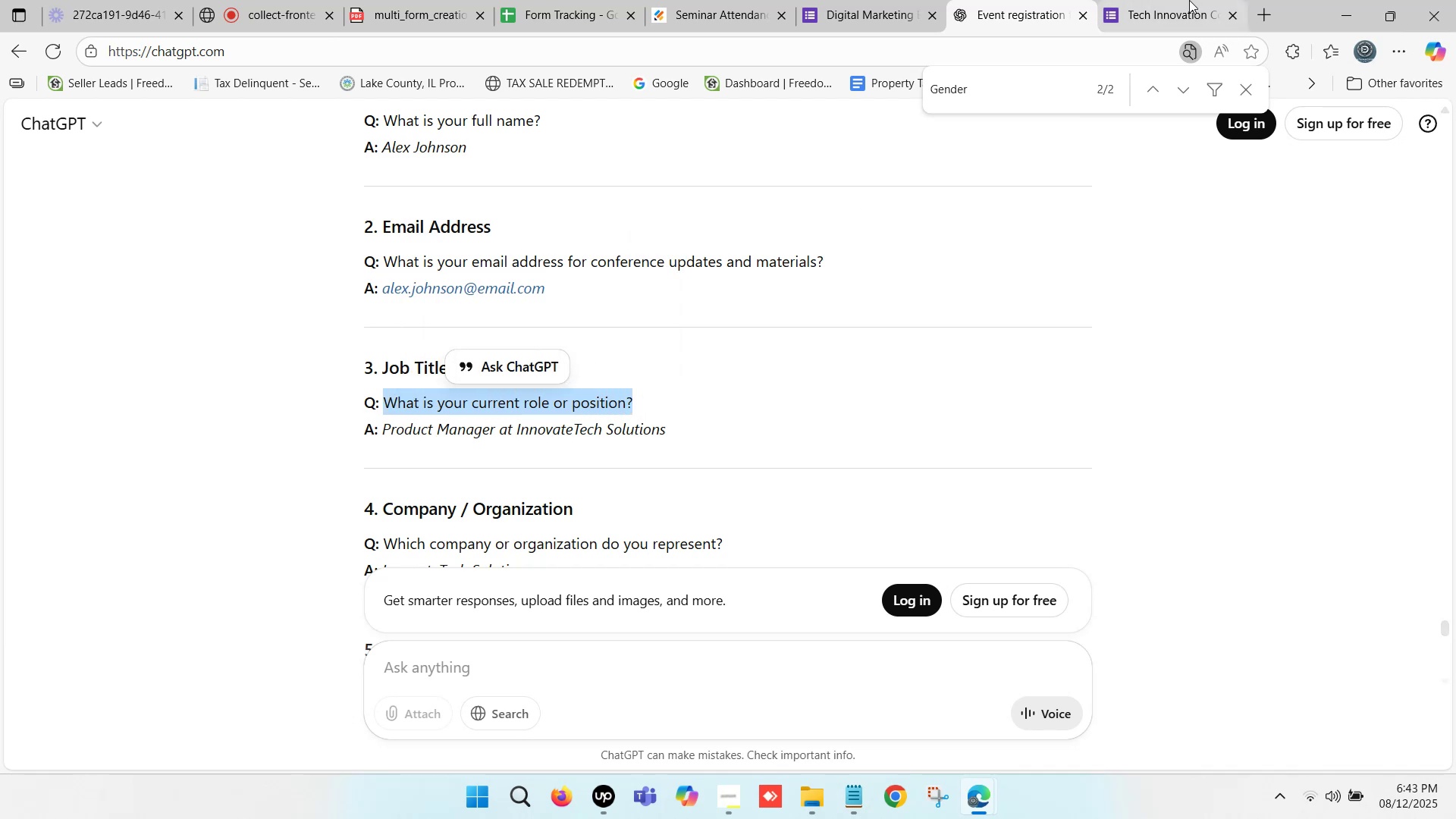 
left_click([1188, 0])
 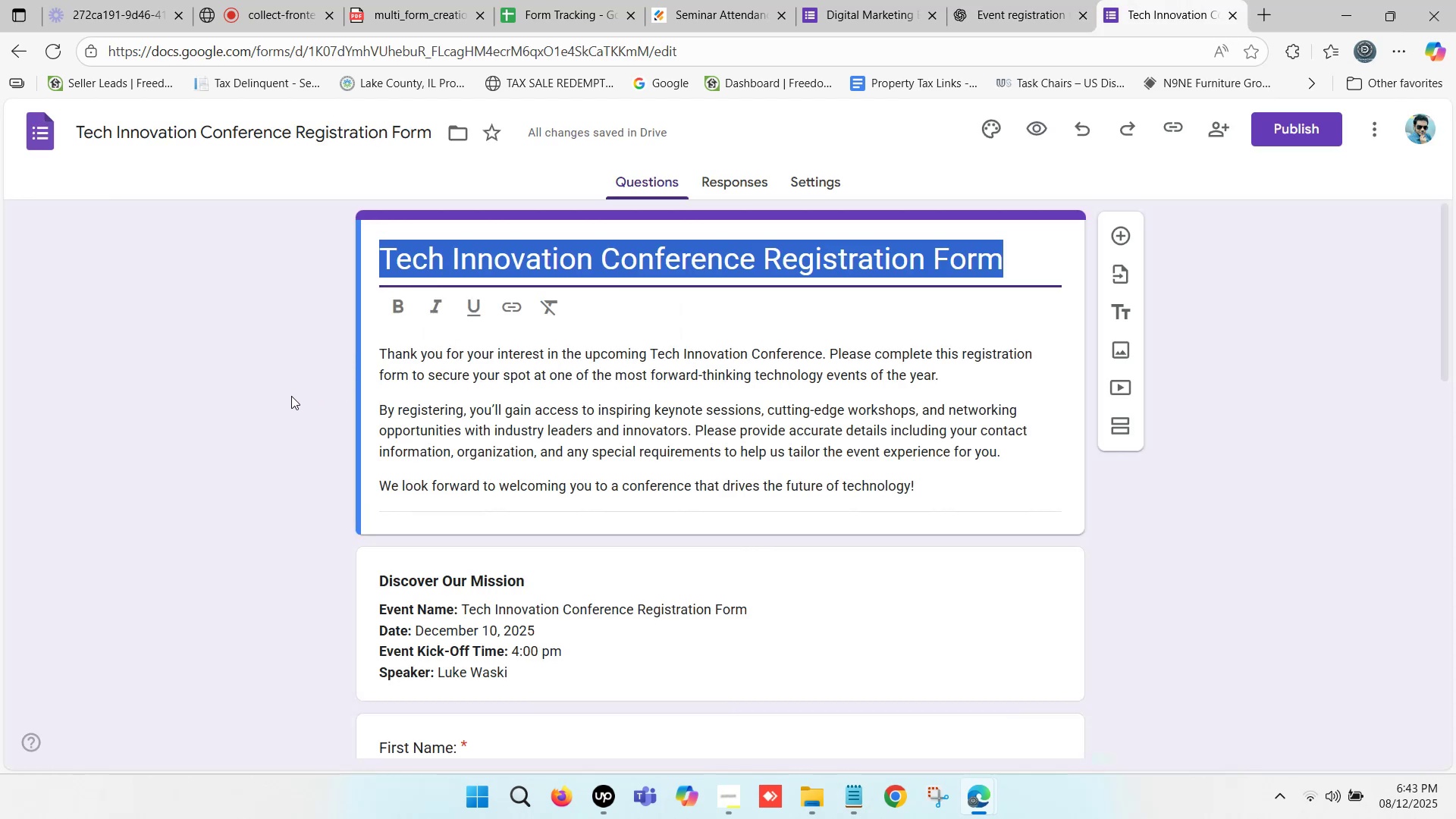 
scroll: coordinate [300, 425], scroll_direction: down, amount: 3.0
 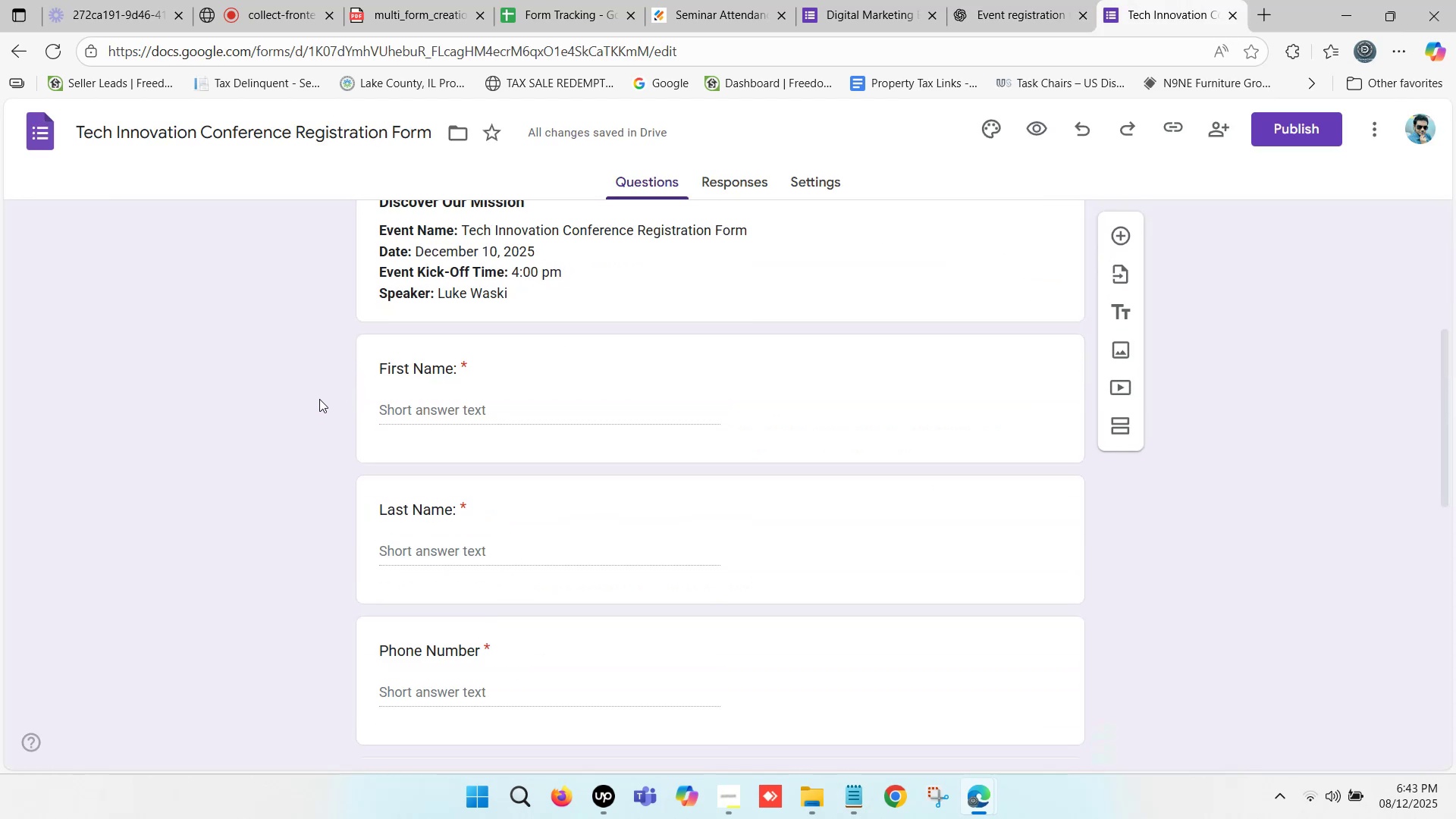 
scroll: coordinate [319, 399], scroll_direction: up, amount: 1.0
 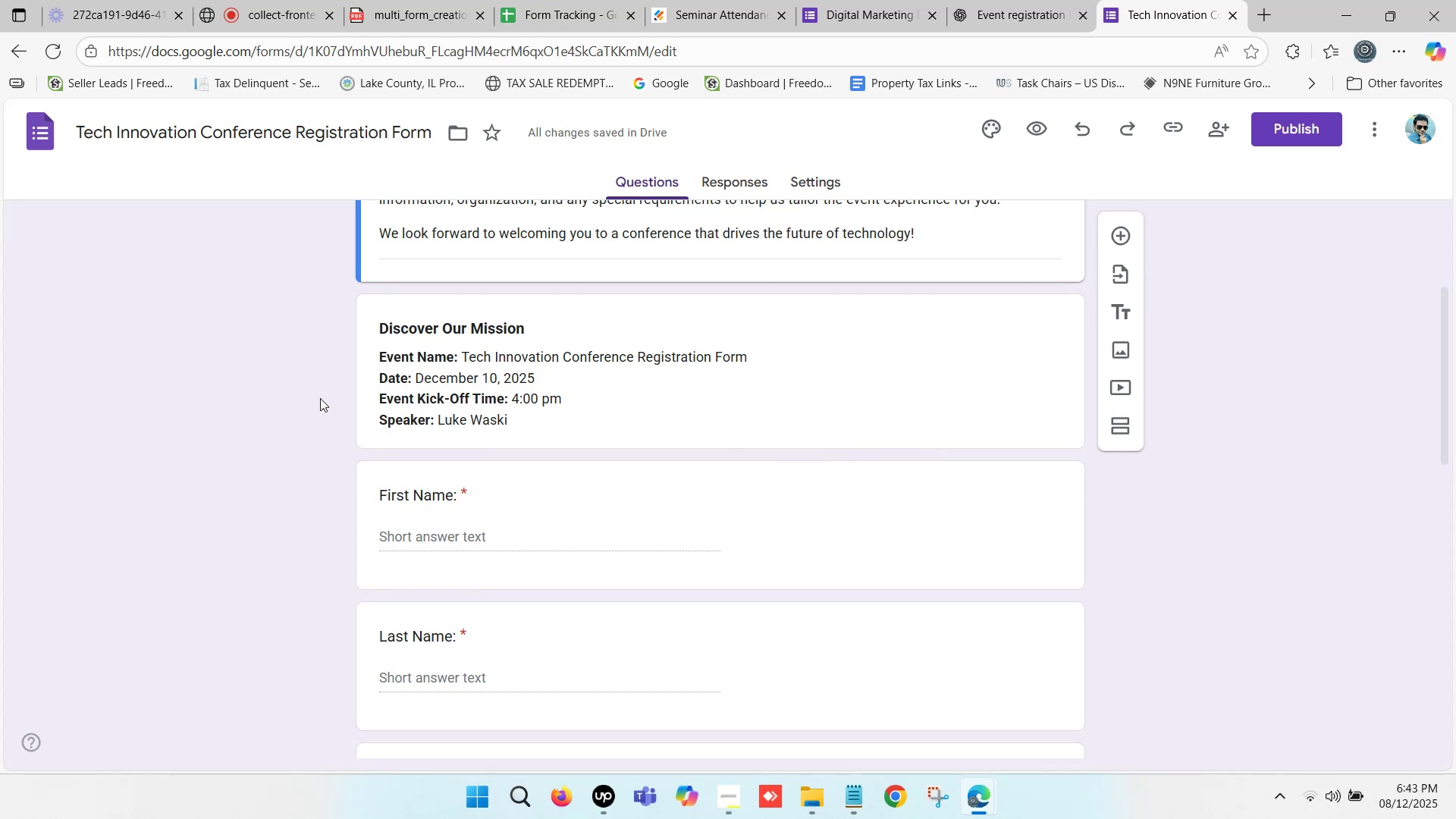 
scroll: coordinate [862, 596], scroll_direction: down, amount: 13.0
 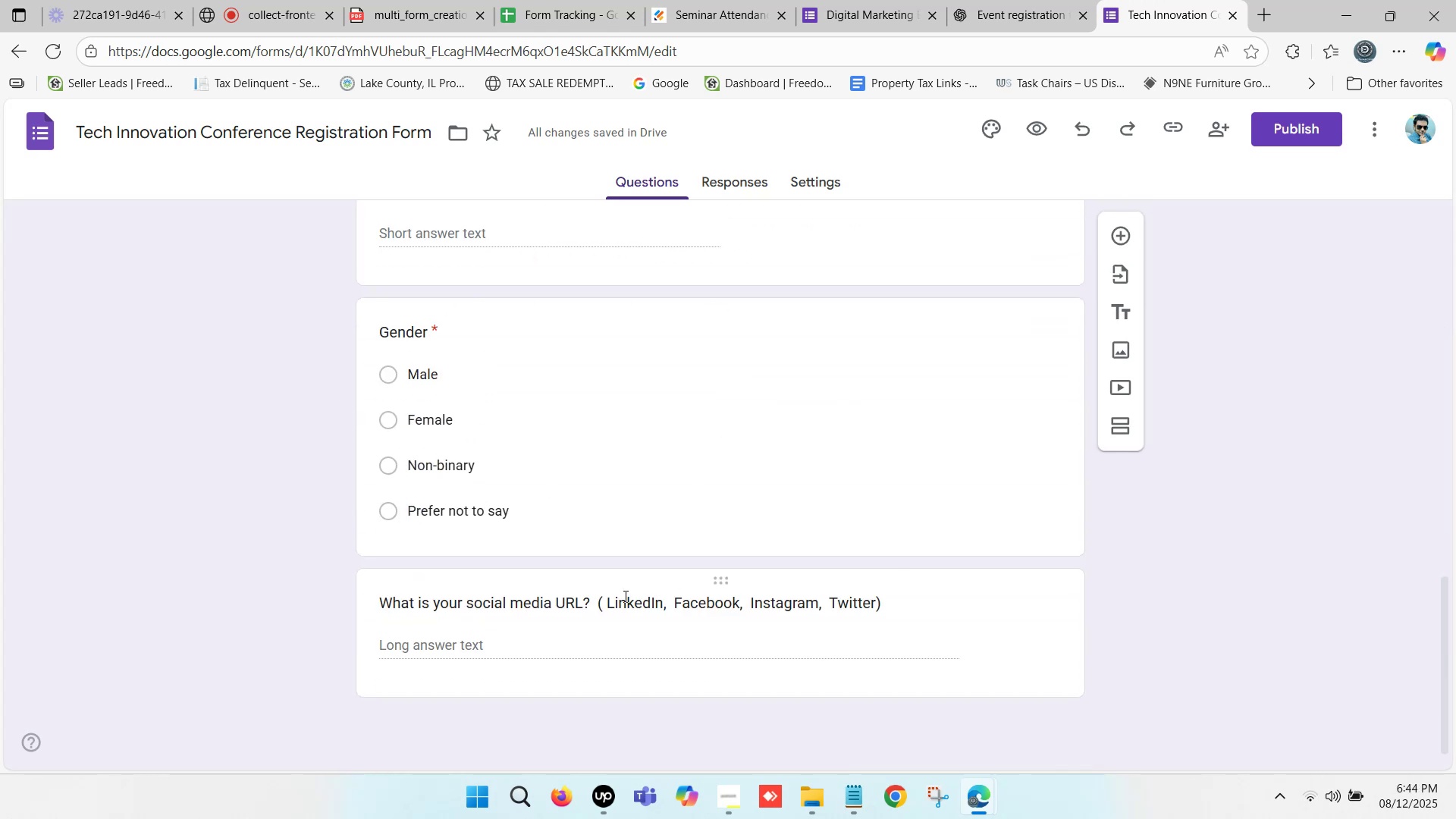 
scroll: coordinate [621, 585], scroll_direction: up, amount: 3.0
 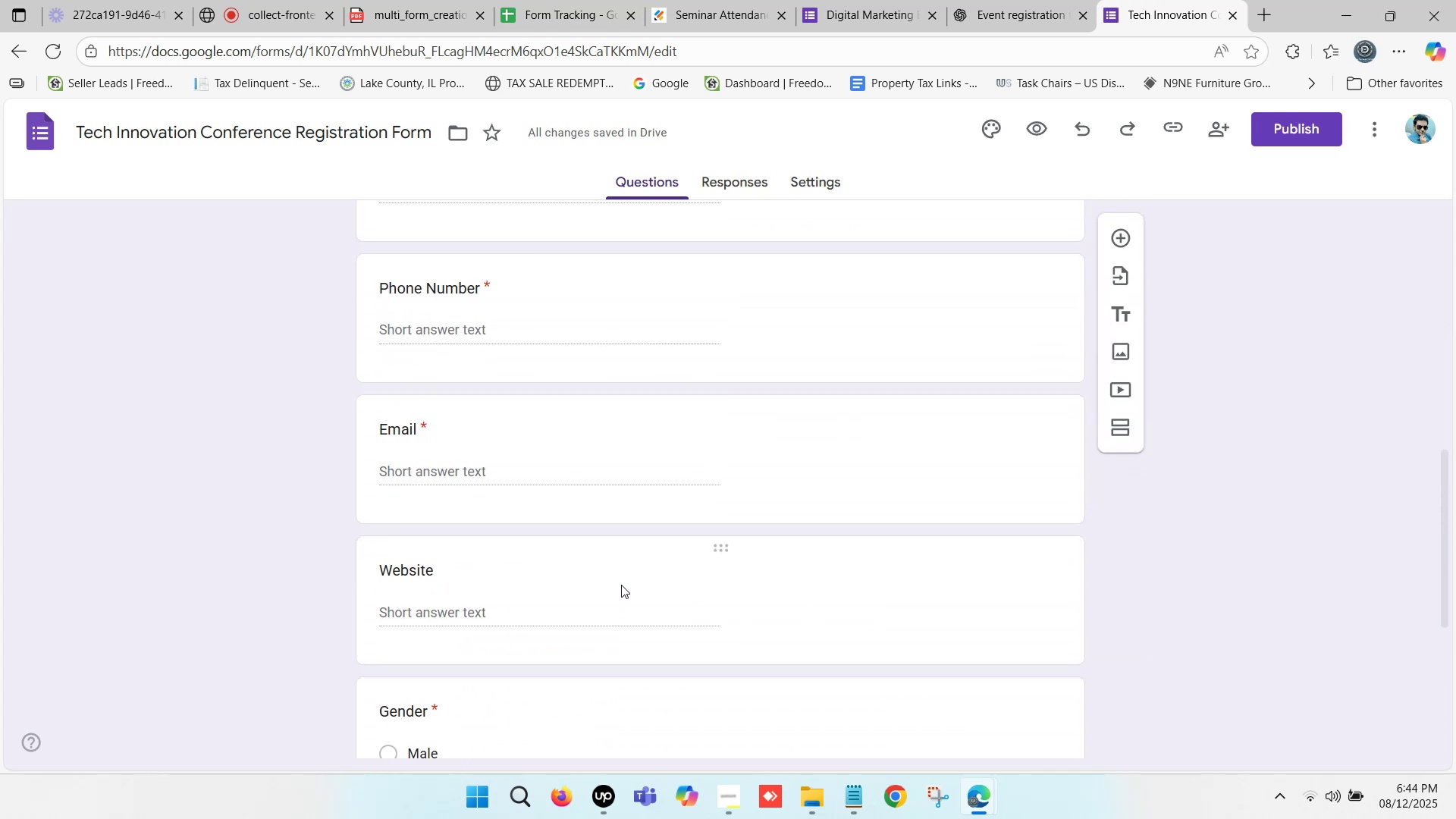 
scroll: coordinate [621, 585], scroll_direction: down, amount: 1.0
 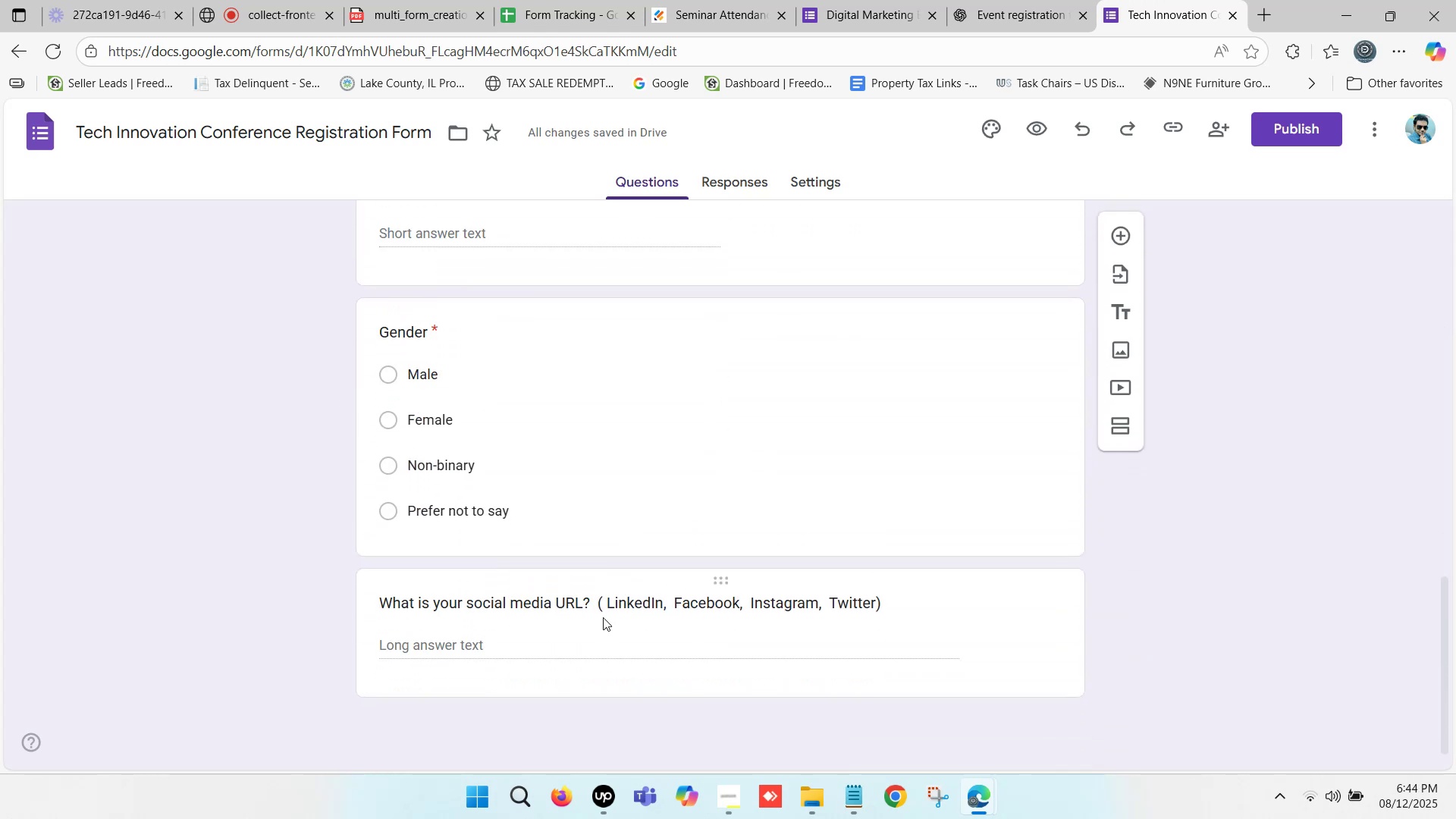 
left_click([603, 617])
 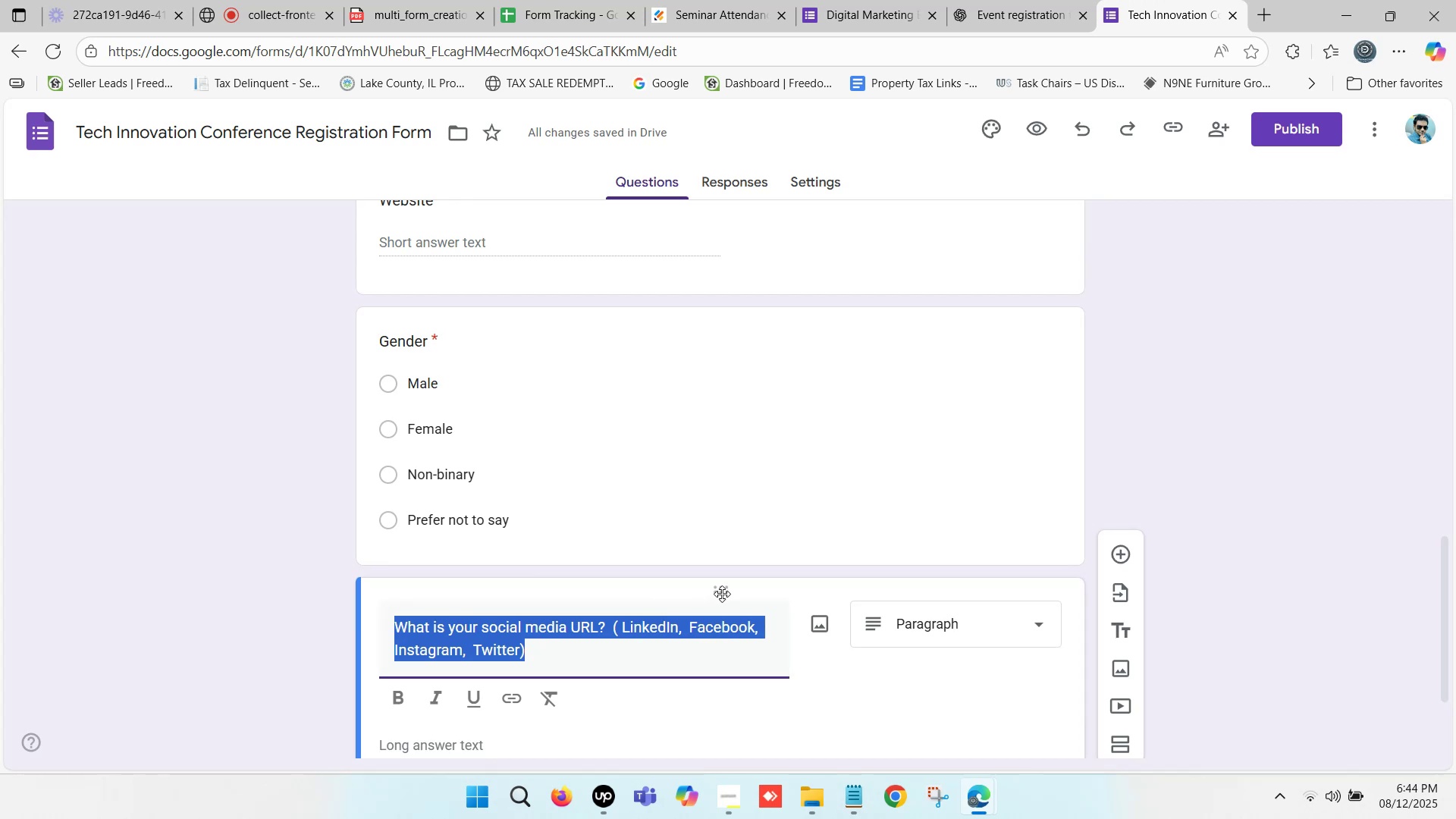 
left_click_drag(start_coordinate=[725, 595], to_coordinate=[689, 323])
 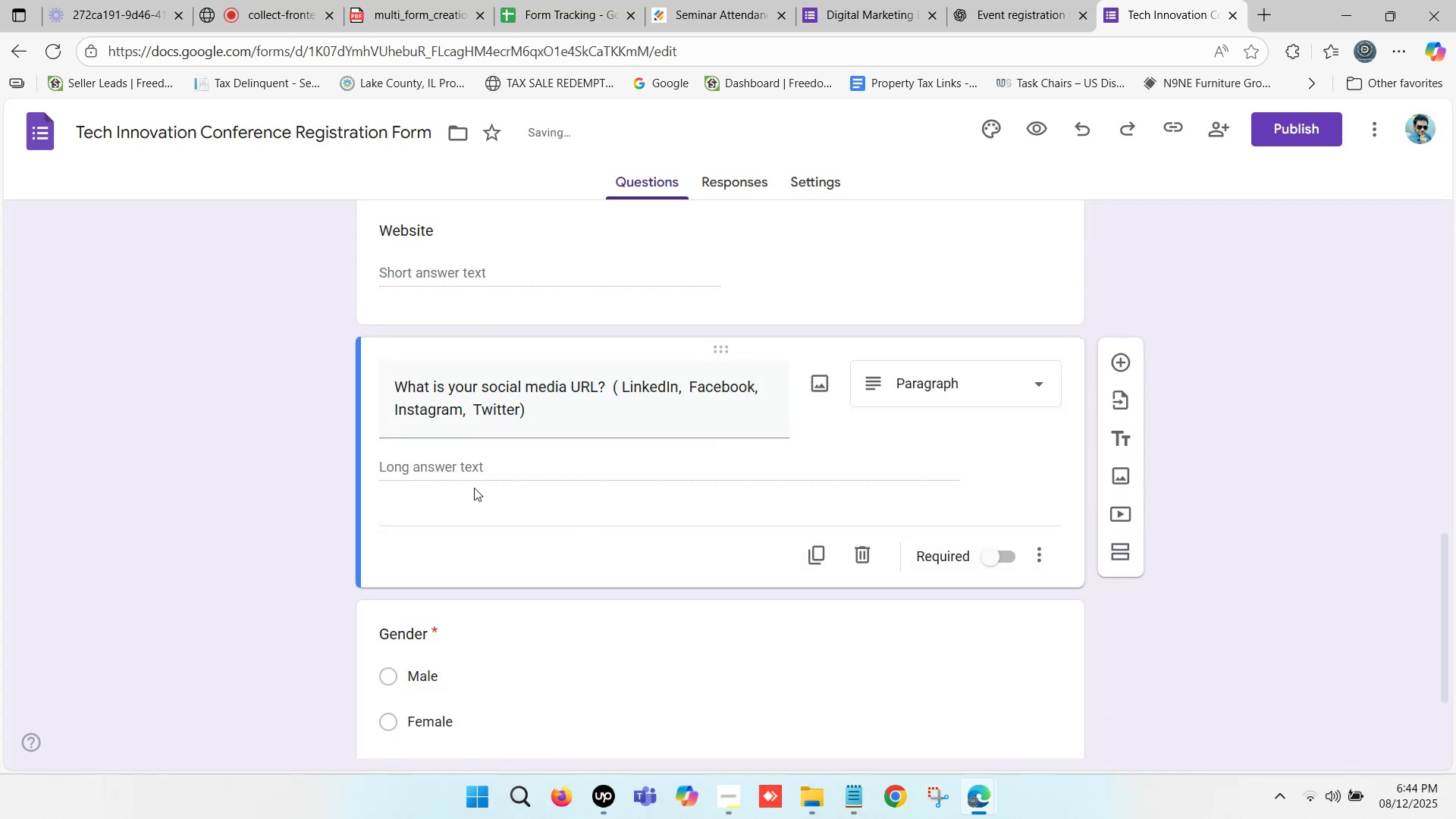 
left_click([340, 500])
 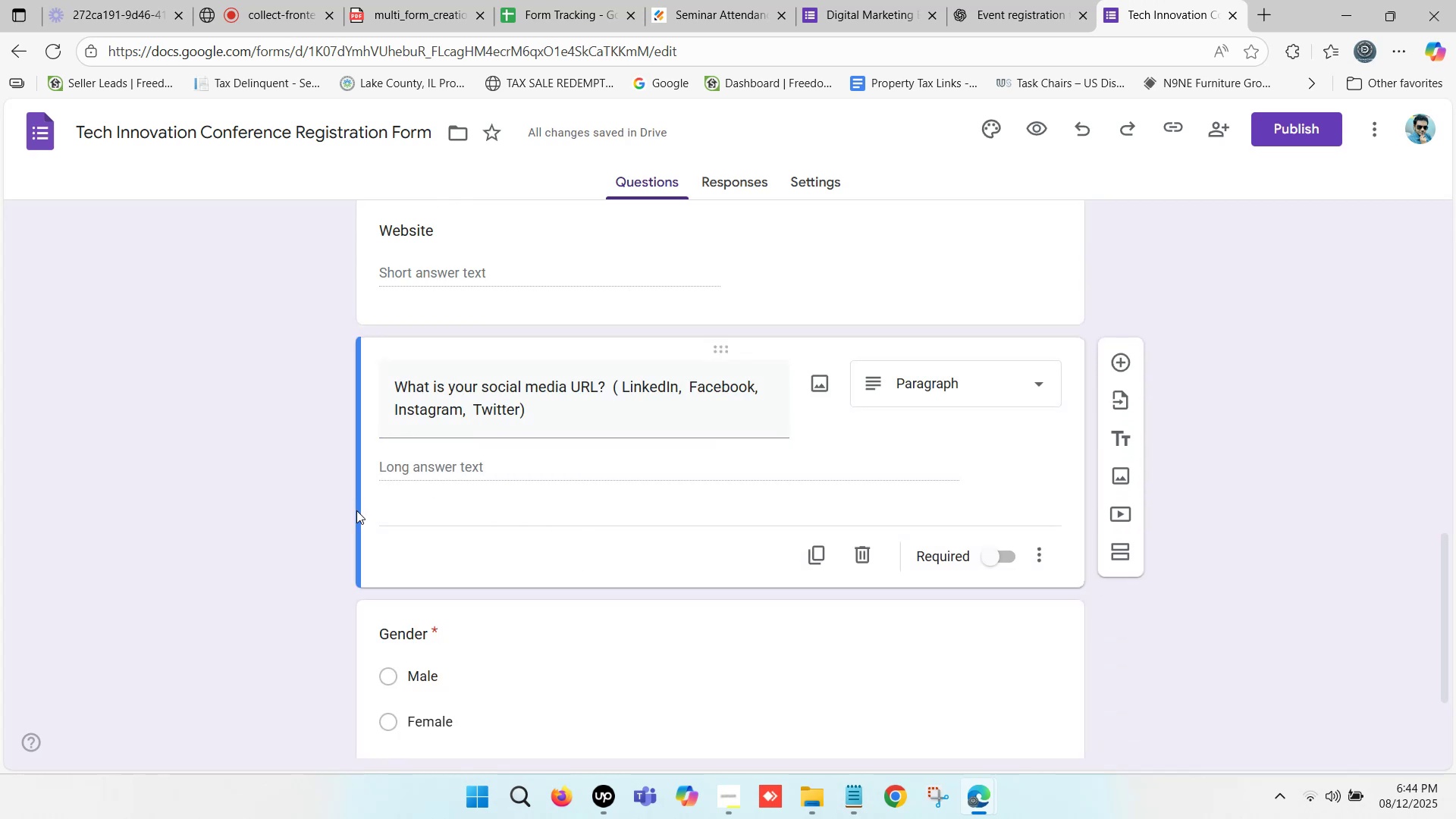 
scroll: coordinate [356, 510], scroll_direction: down, amount: 3.0
 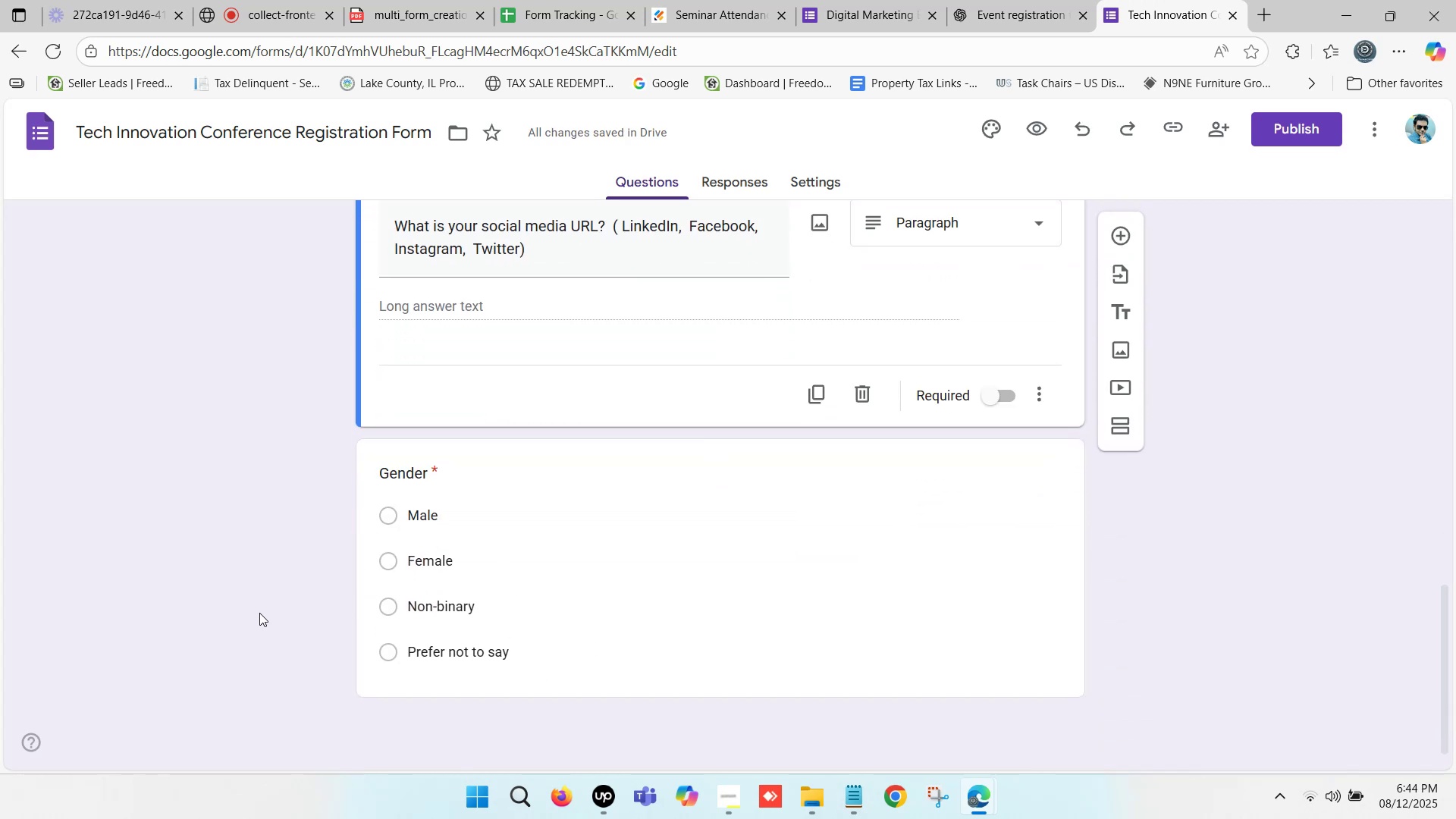 
left_click([544, 595])
 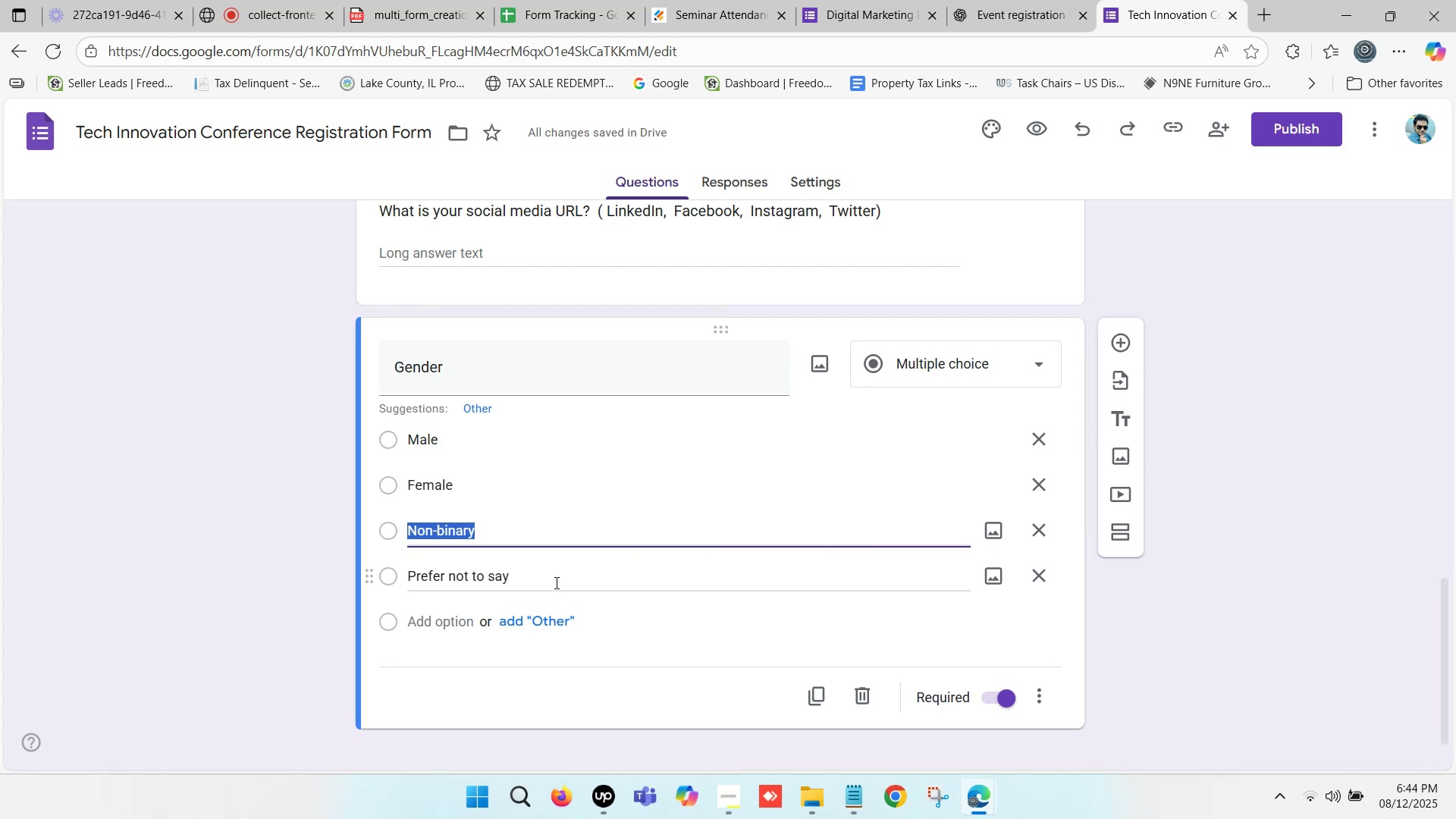 
scroll: coordinate [520, 573], scroll_direction: down, amount: 2.0
 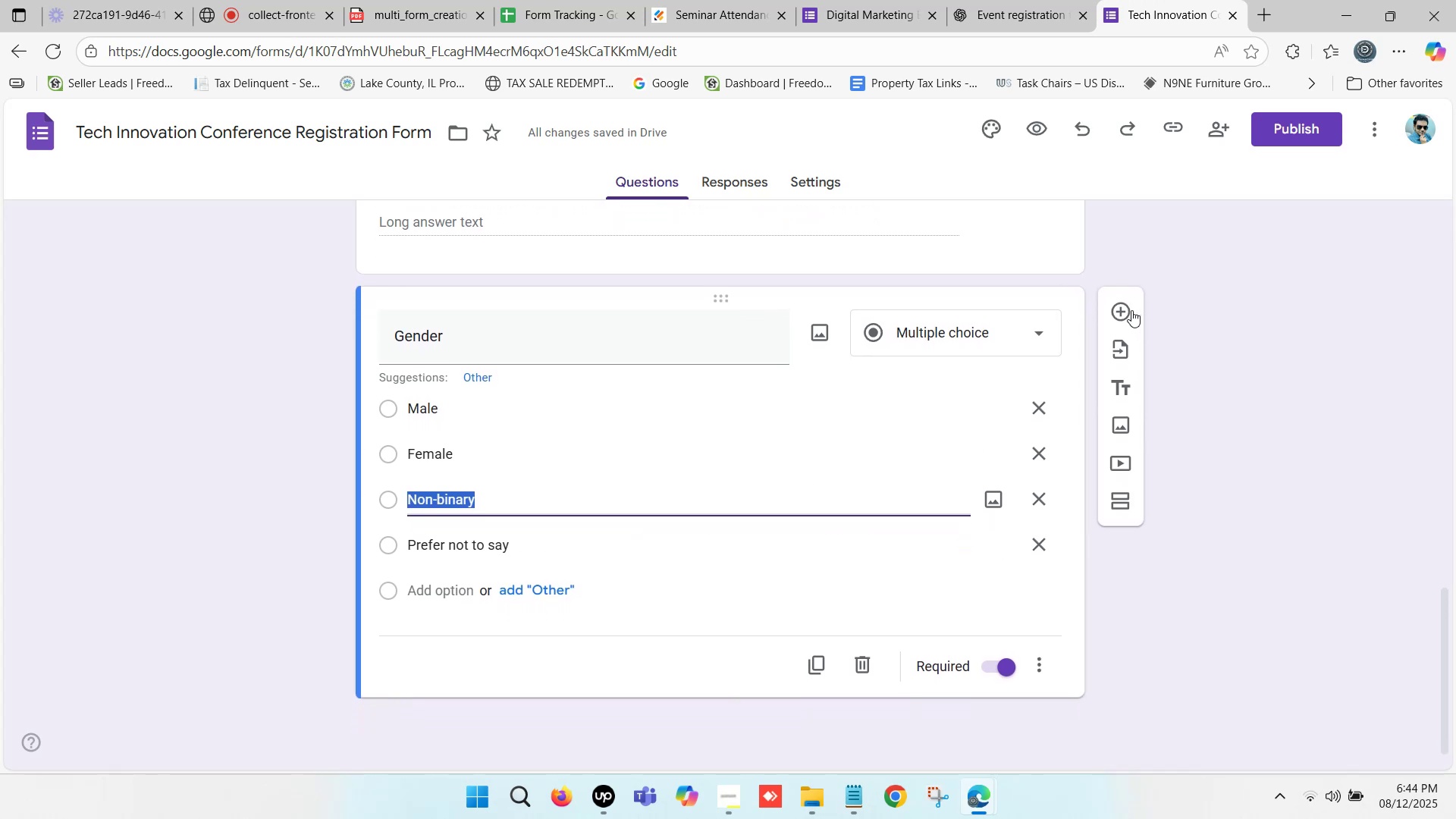 
left_click([1124, 309])
 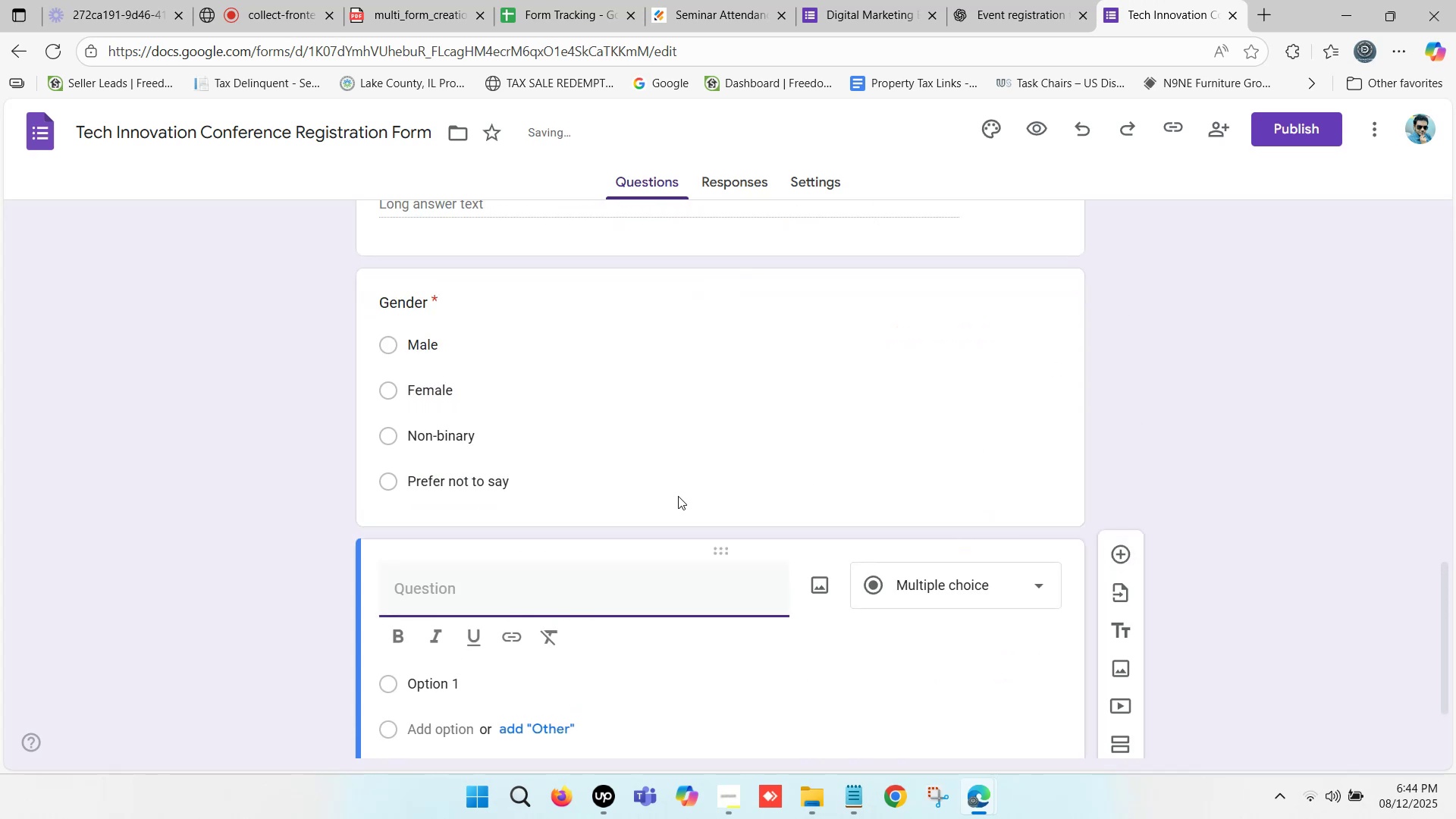 
scroll: coordinate [516, 546], scroll_direction: down, amount: 1.0
 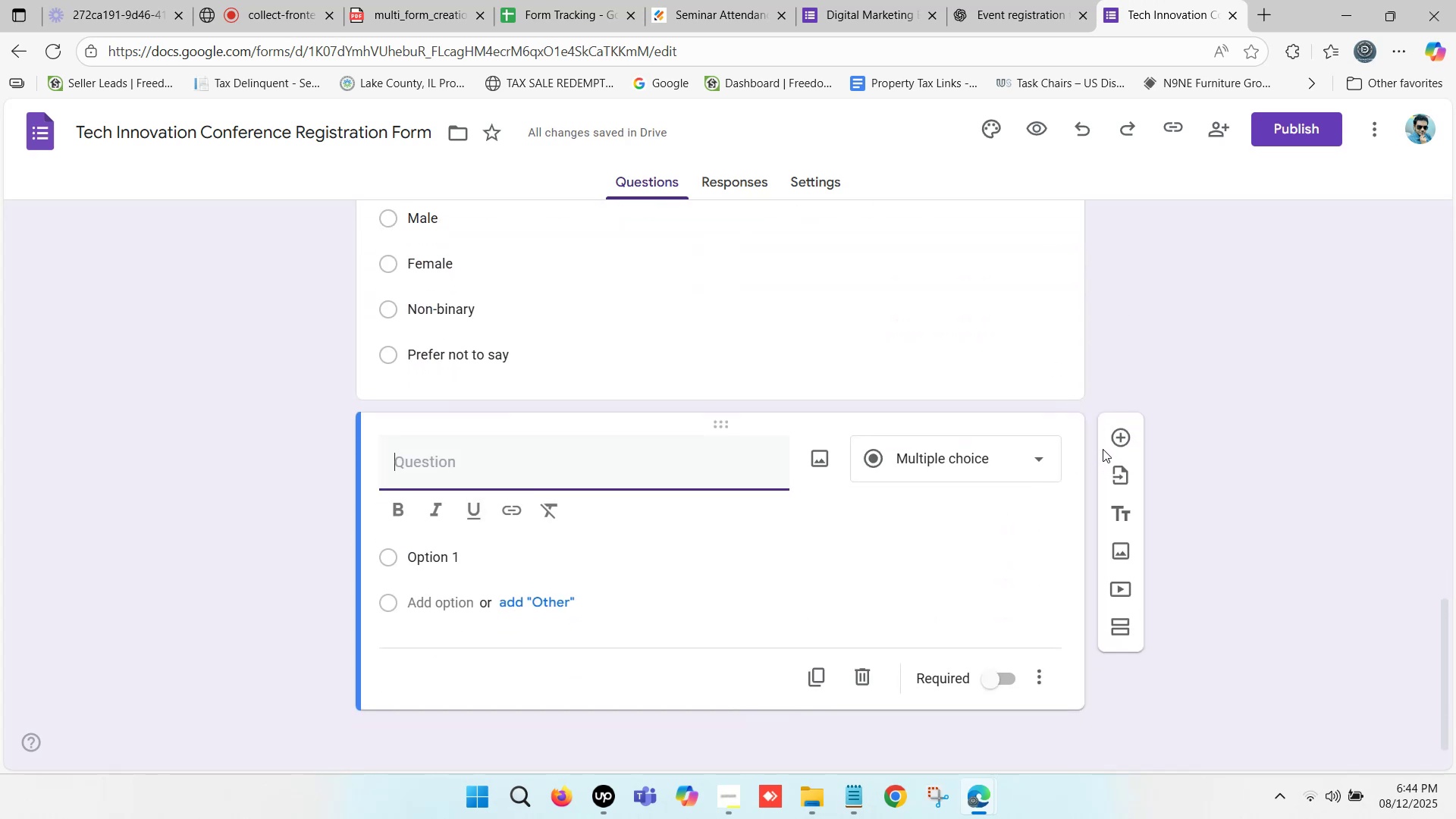 
left_click([968, 461])
 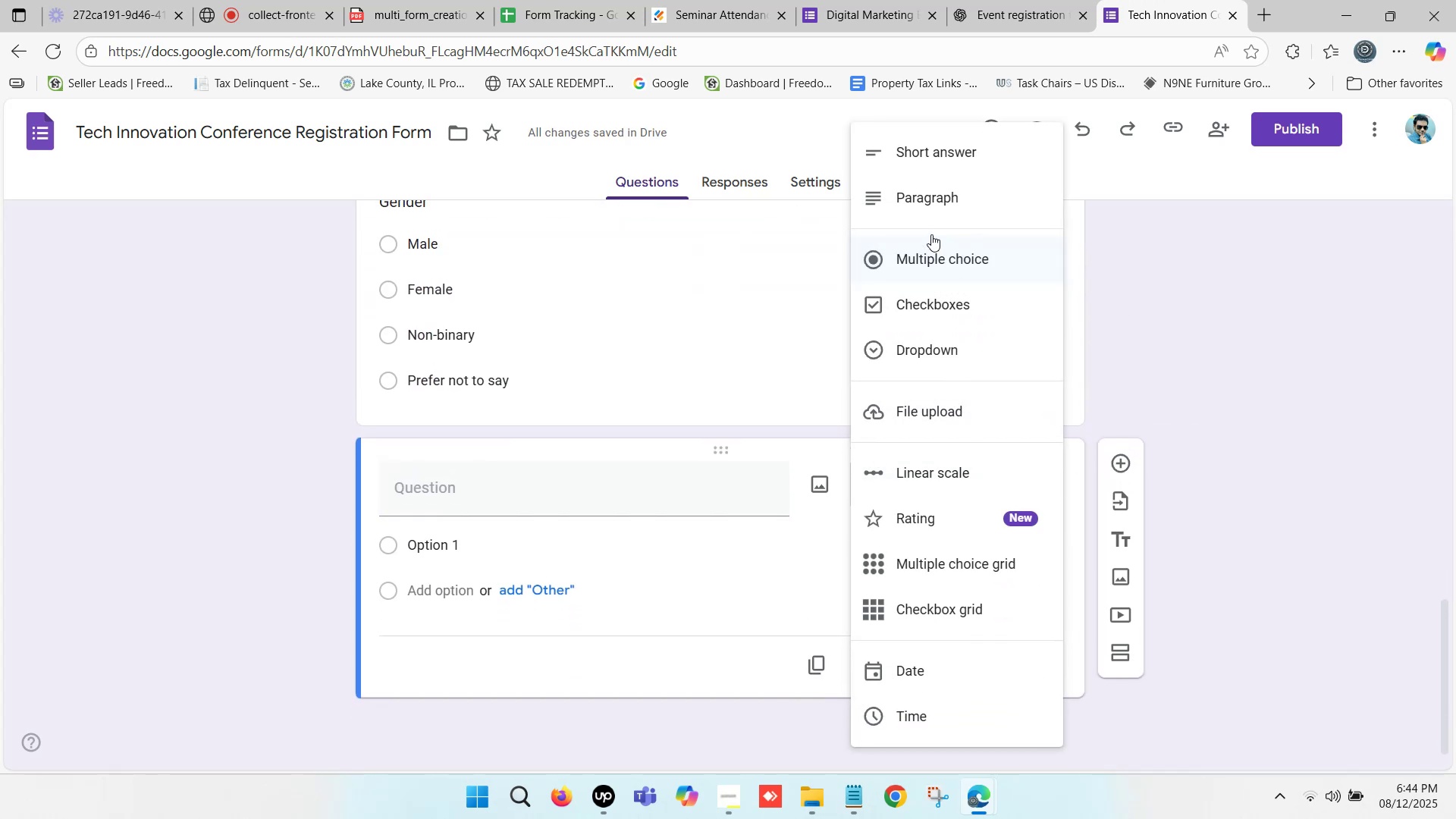 
scroll: coordinate [928, 199], scroll_direction: up, amount: 1.0
 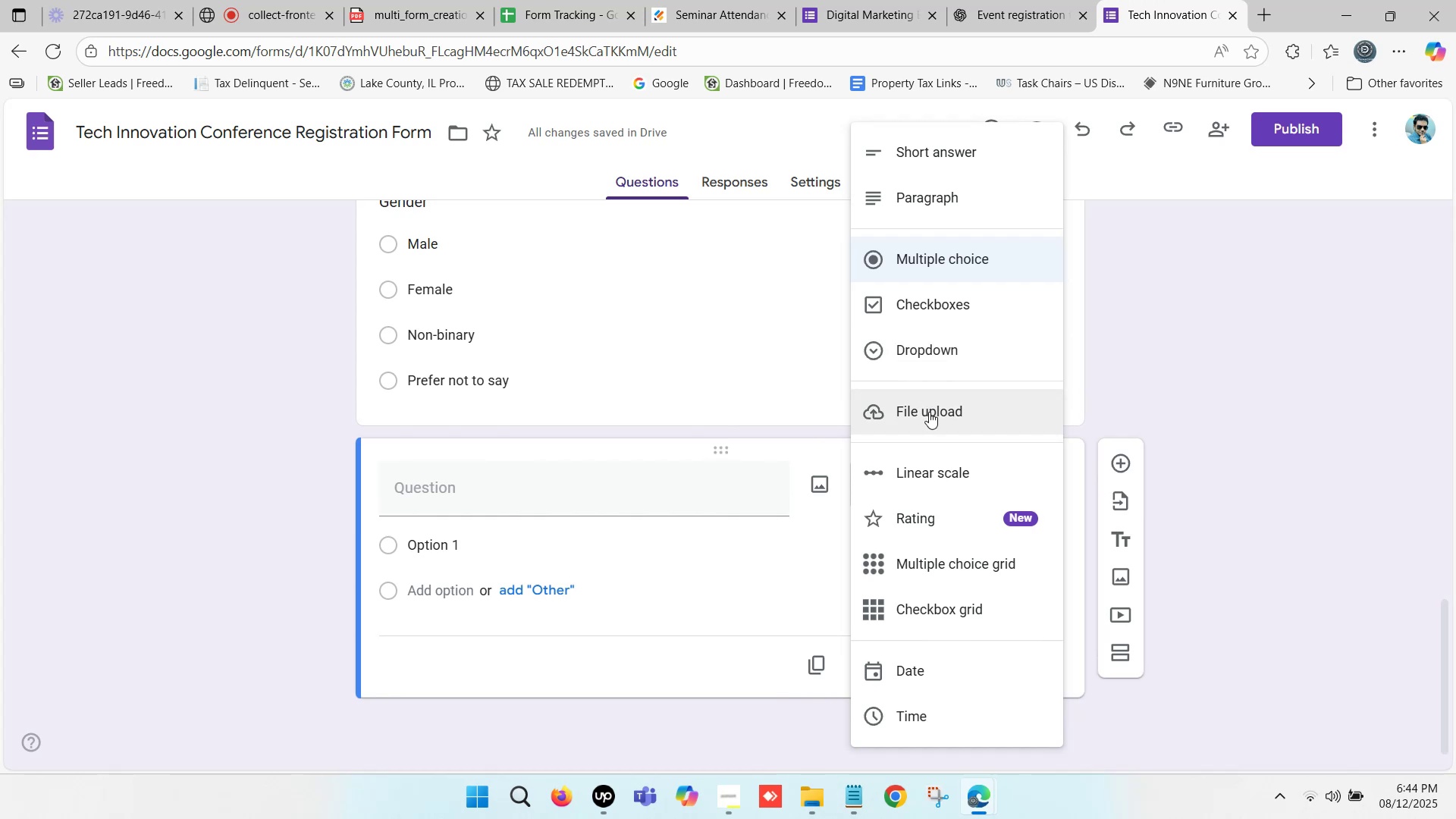 
scroll: coordinate [929, 438], scroll_direction: down, amount: 5.0
 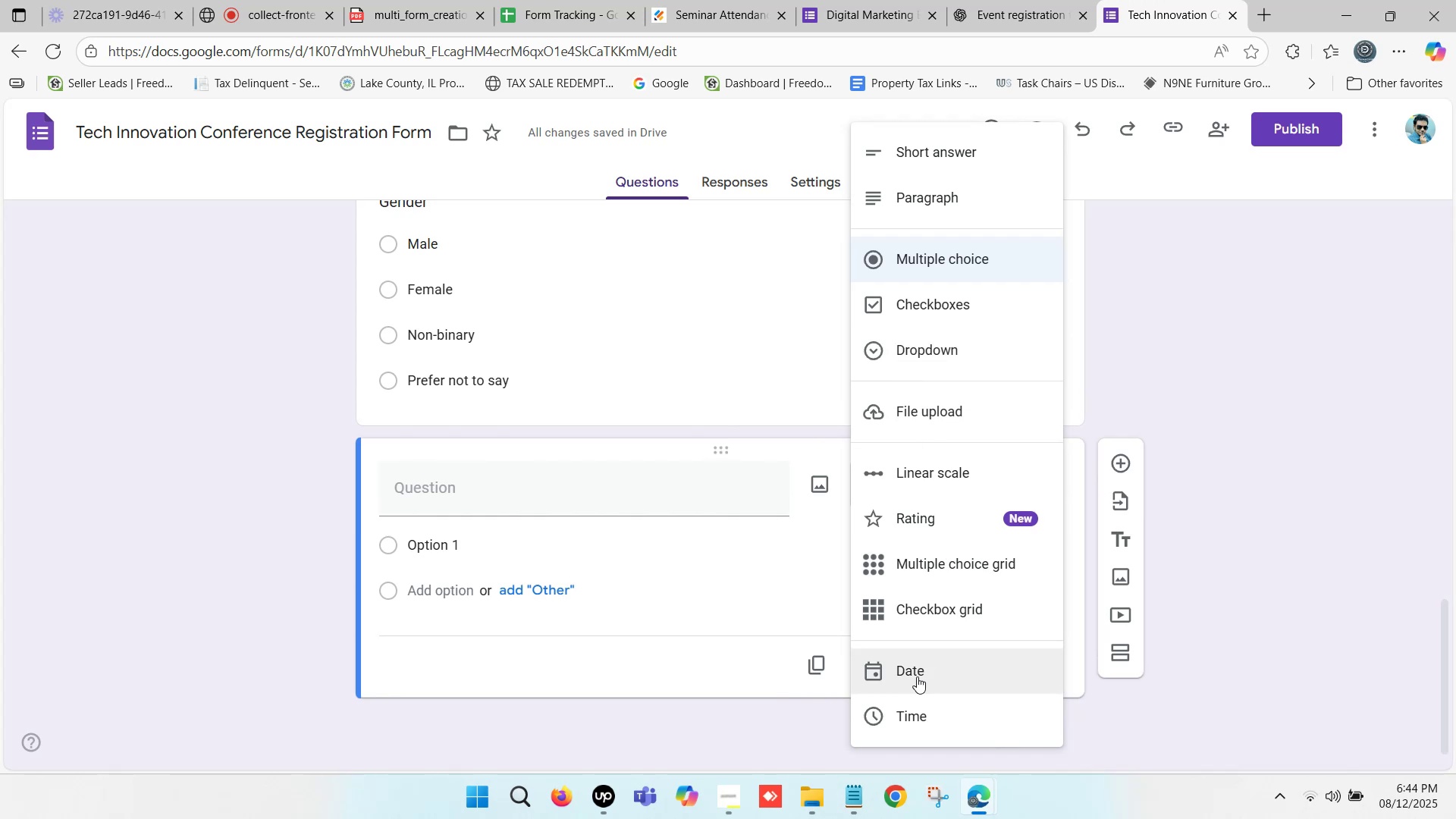 
left_click([918, 676])
 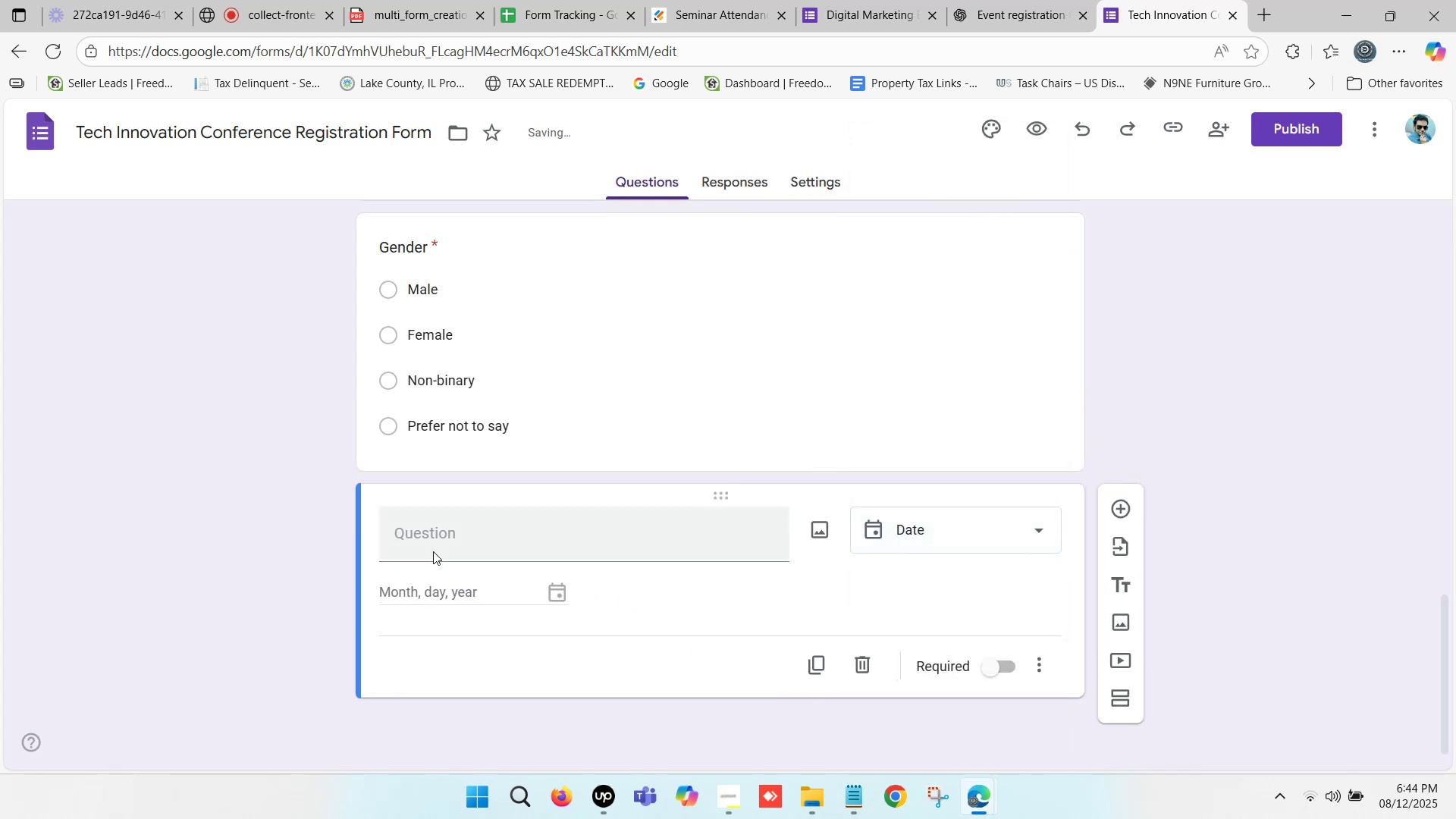 
left_click([431, 541])
 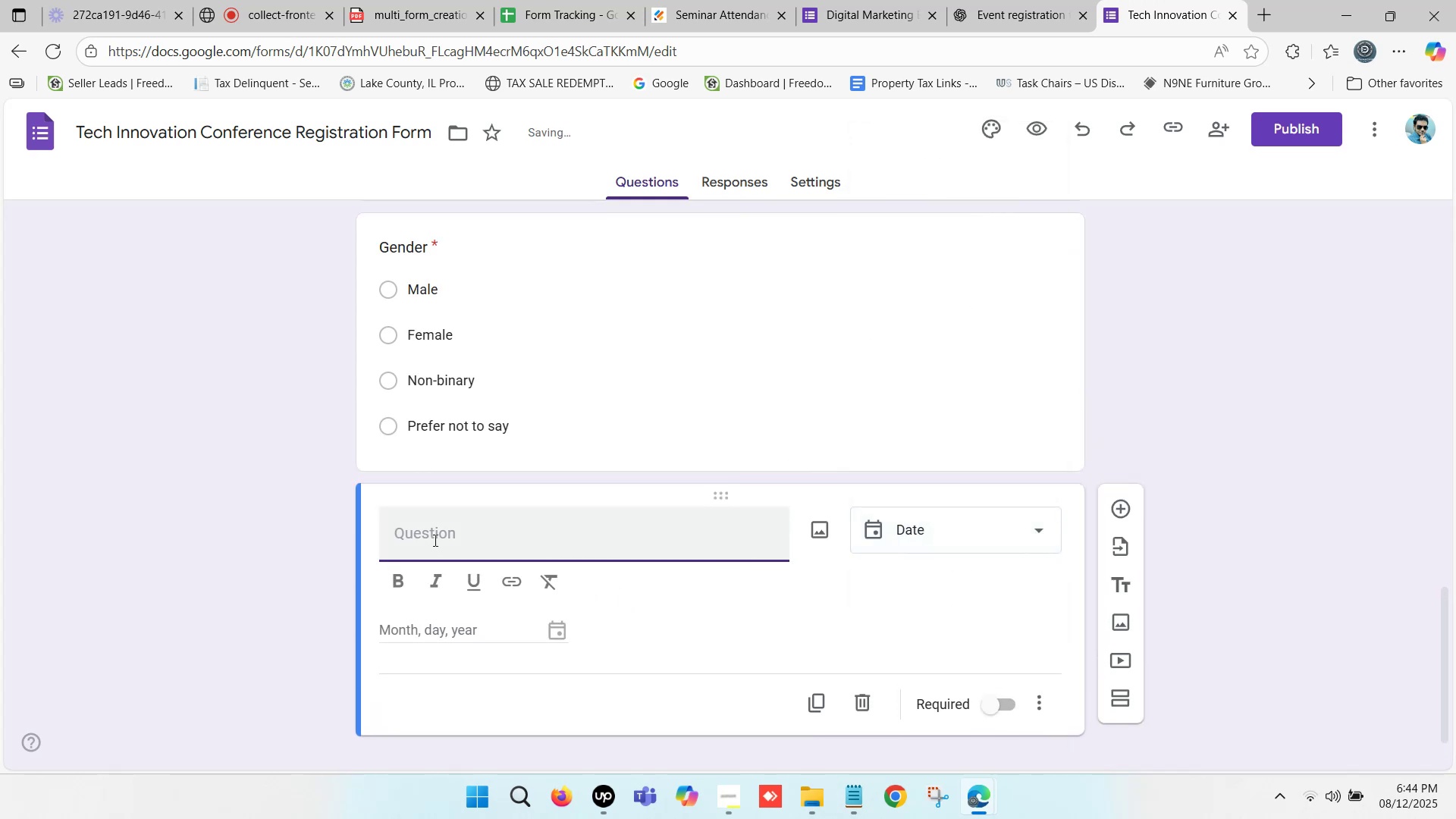 
type(Date of Birth)
 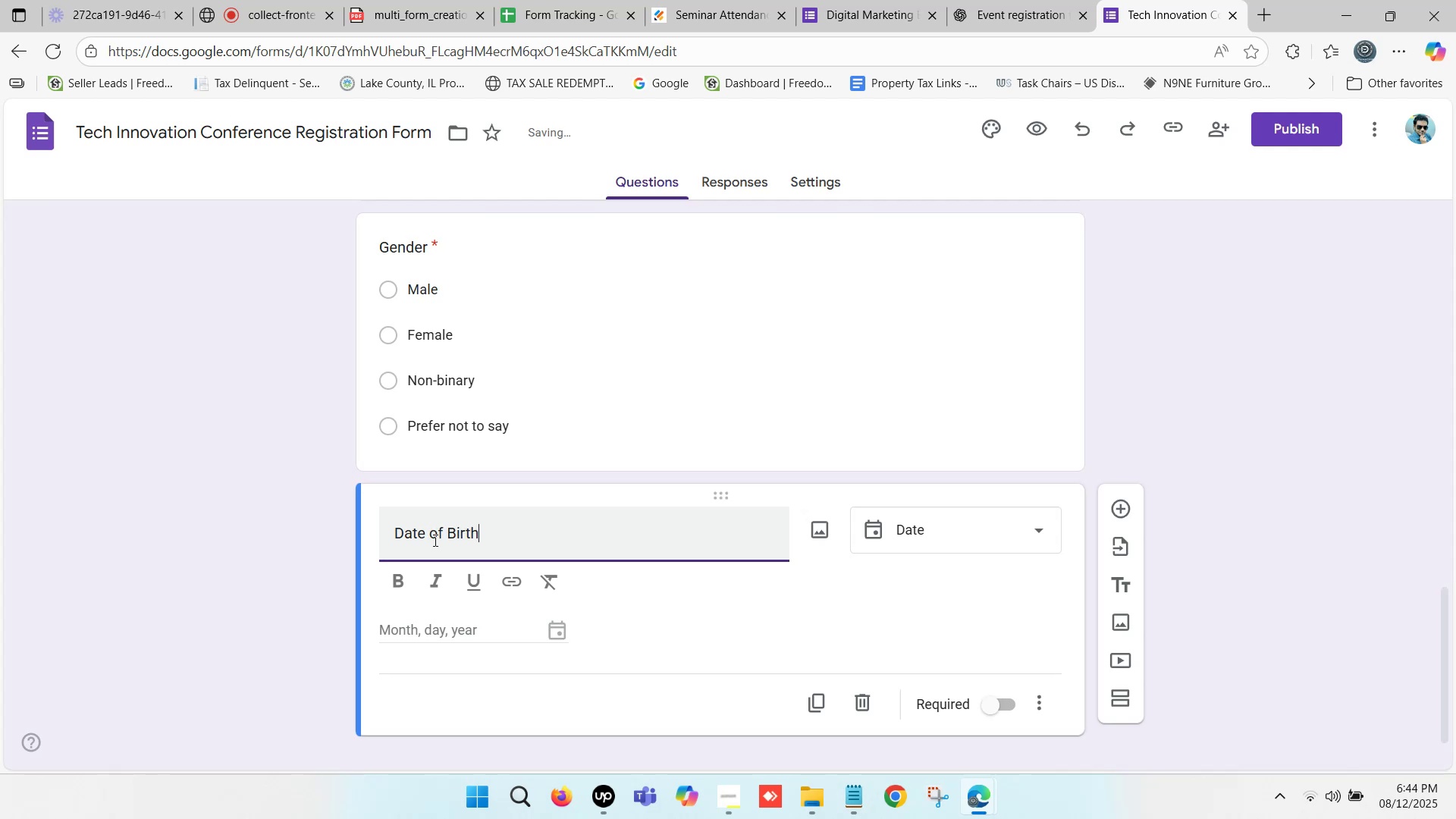 
left_click_drag(start_coordinate=[483, 540], to_coordinate=[393, 538])
 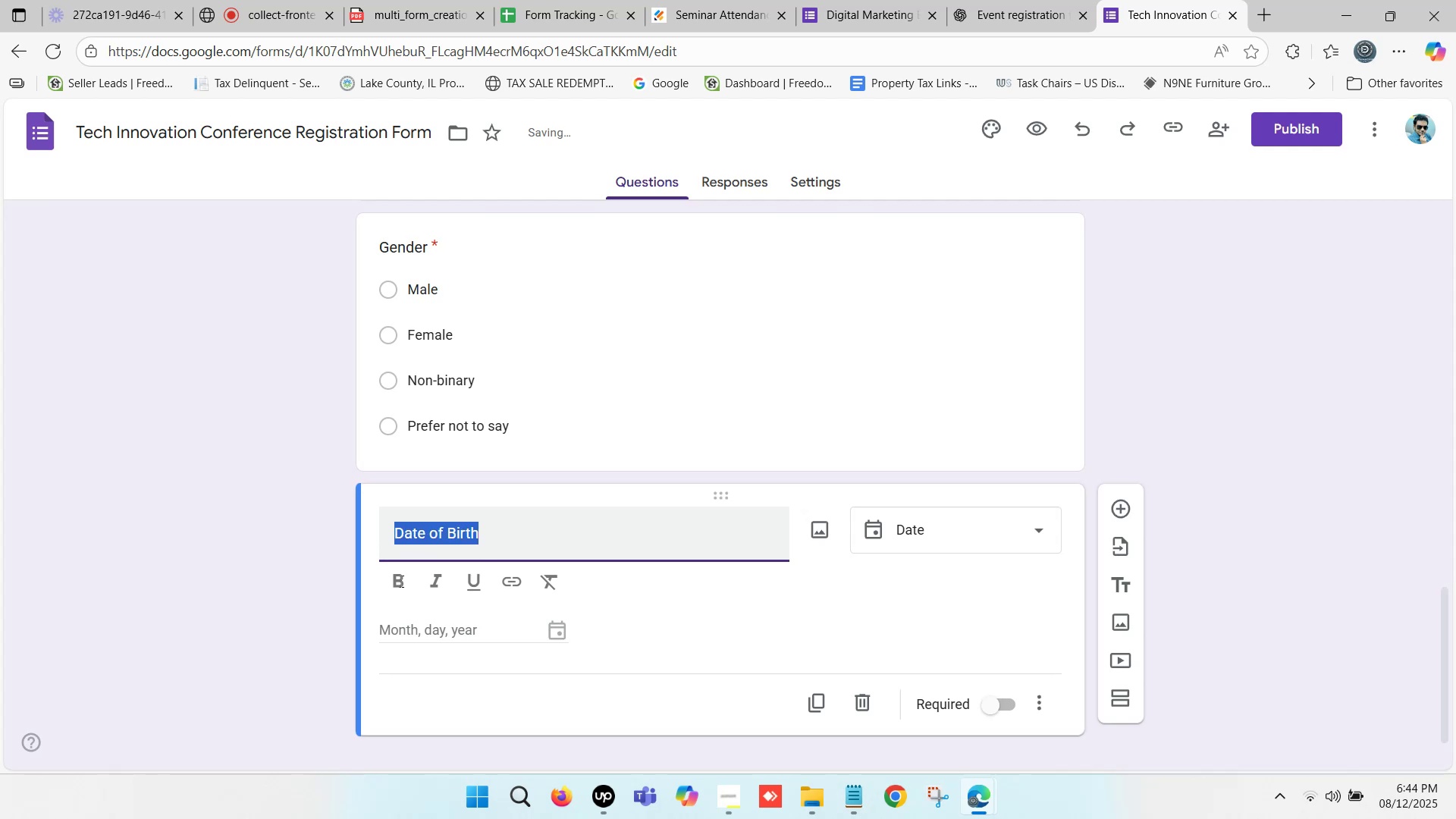 
left_click([400, 579])
 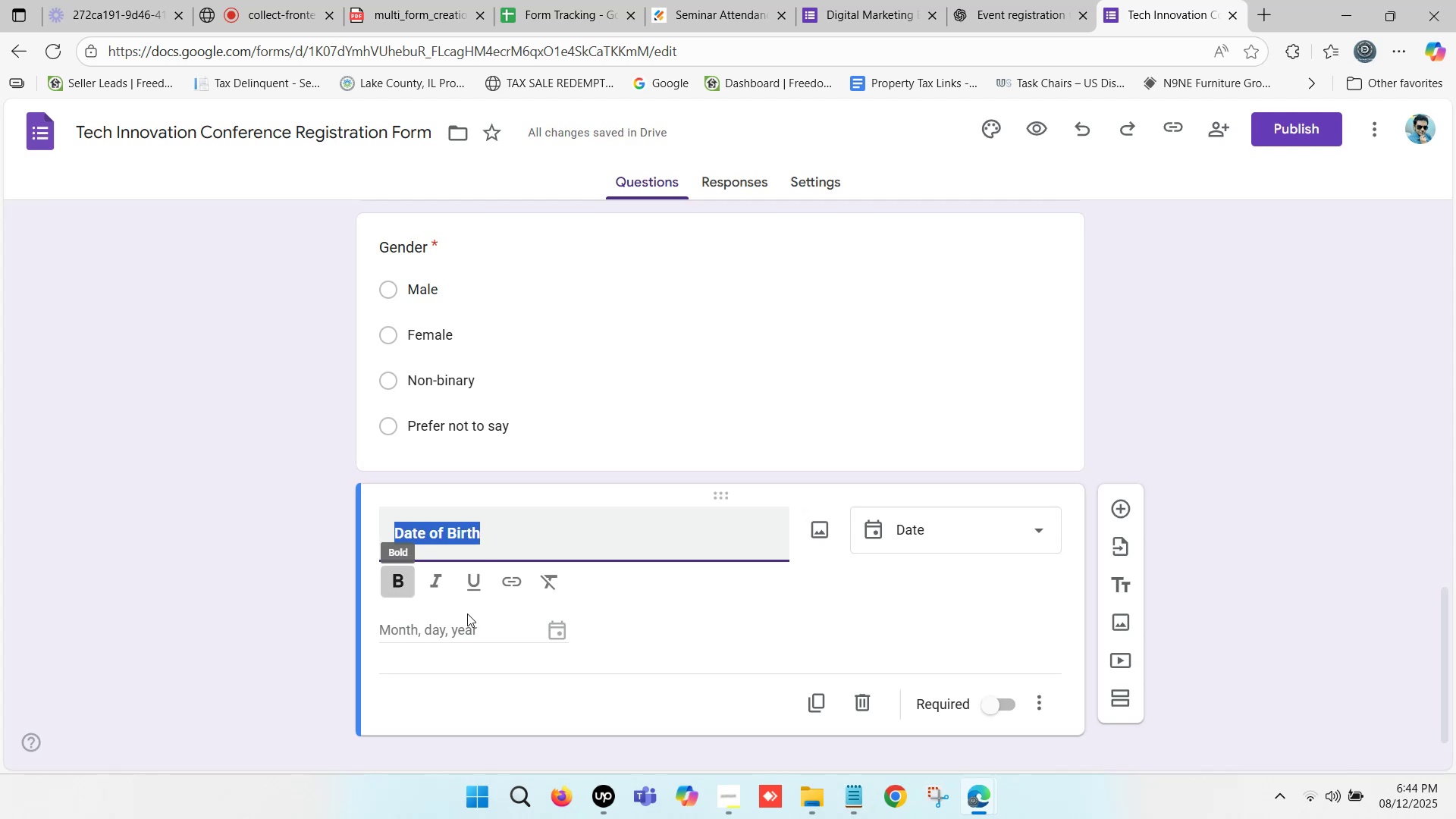 
scroll: coordinate [585, 629], scroll_direction: down, amount: 1.0
 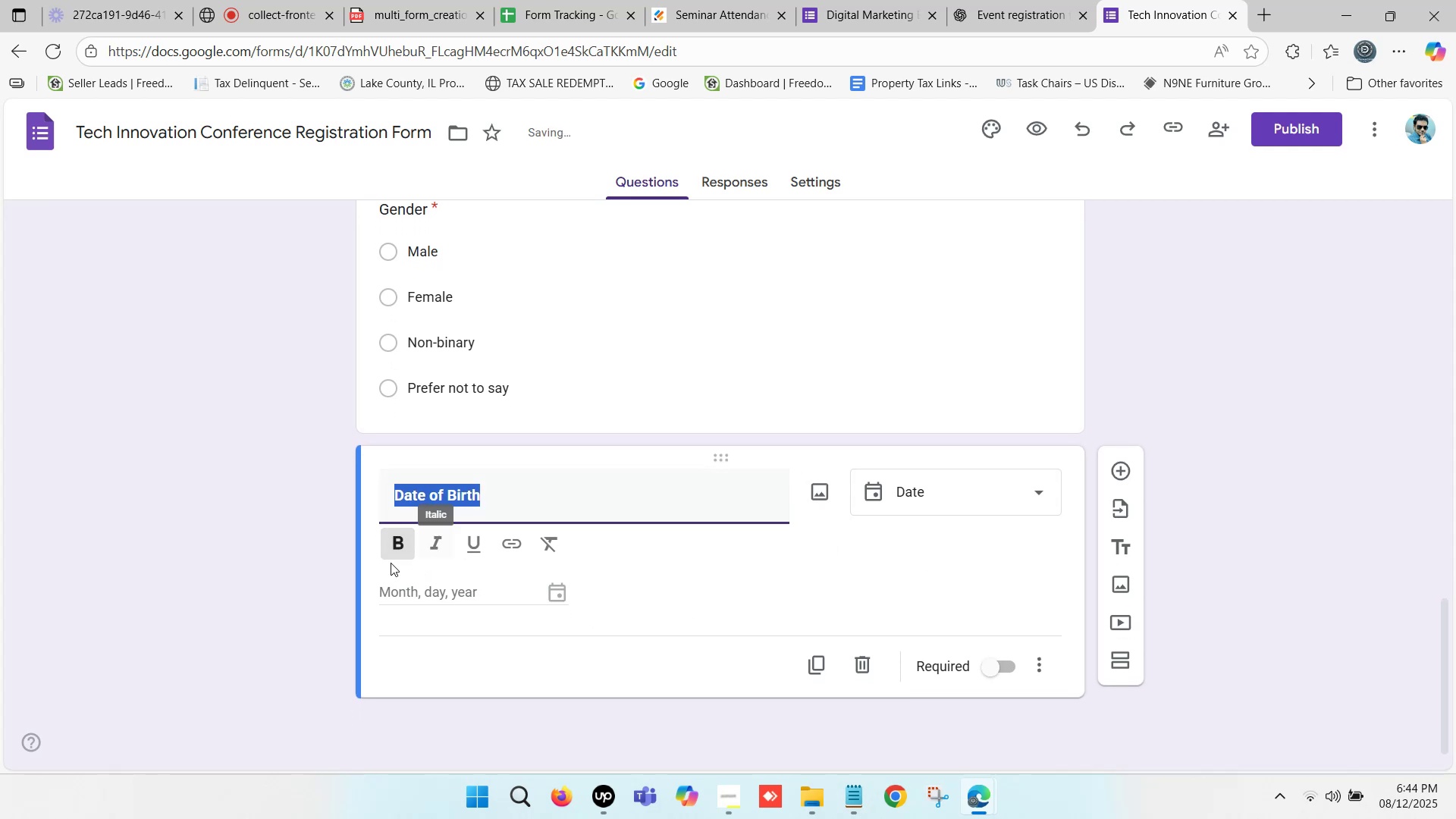 
left_click([322, 570])
 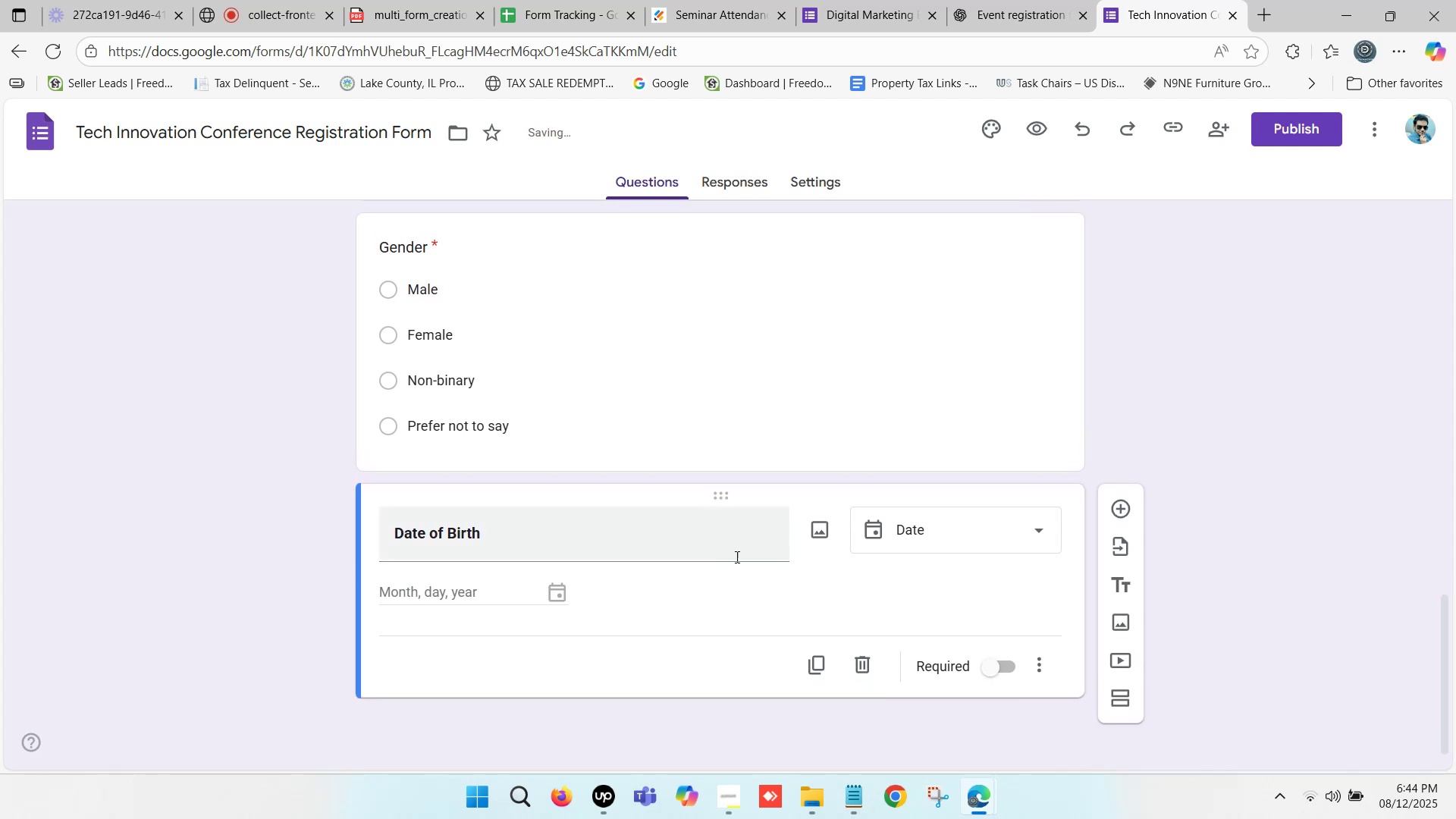 
scroll: coordinate [838, 541], scroll_direction: down, amount: 5.0
 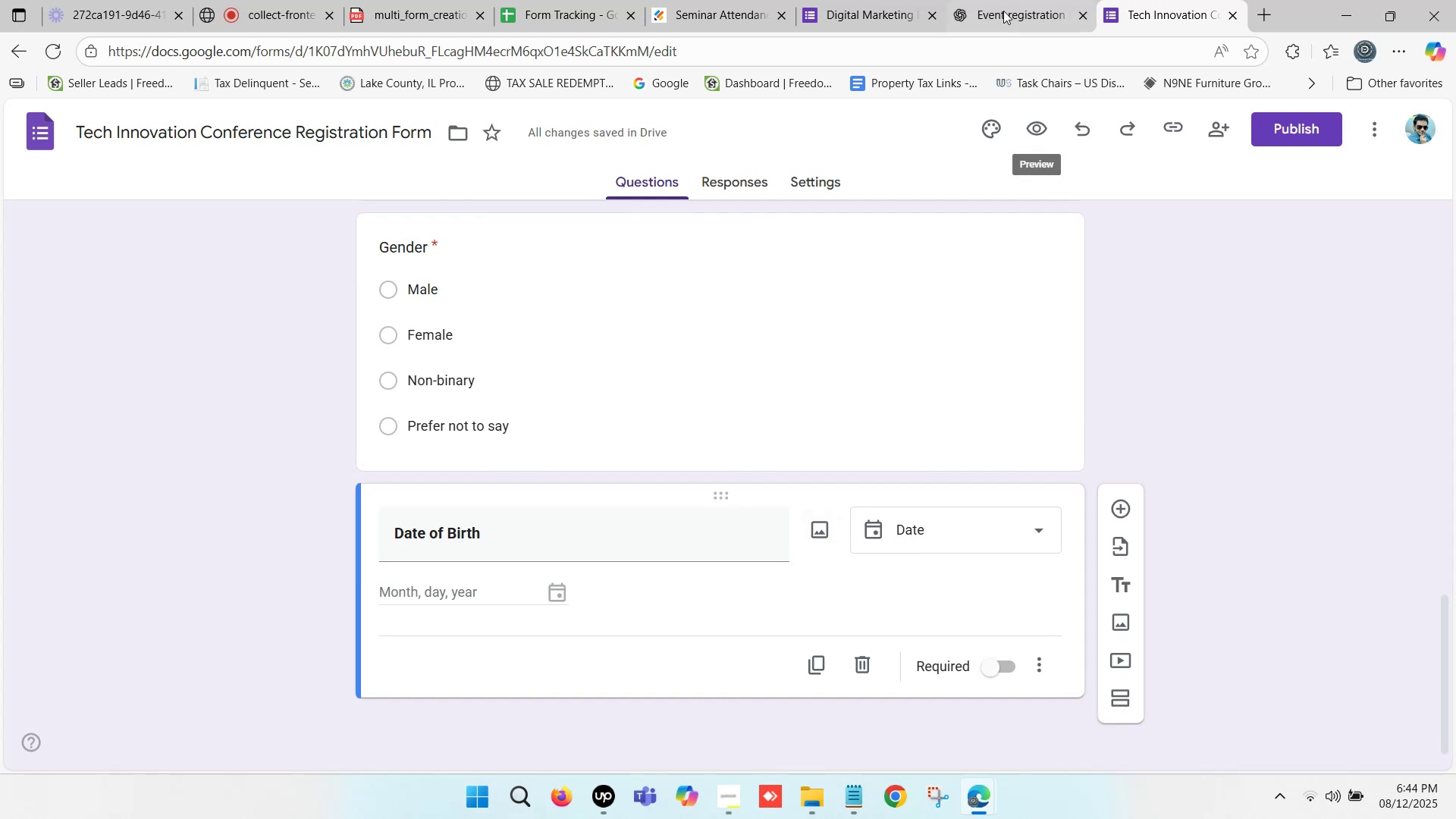 
left_click([1004, 3])
 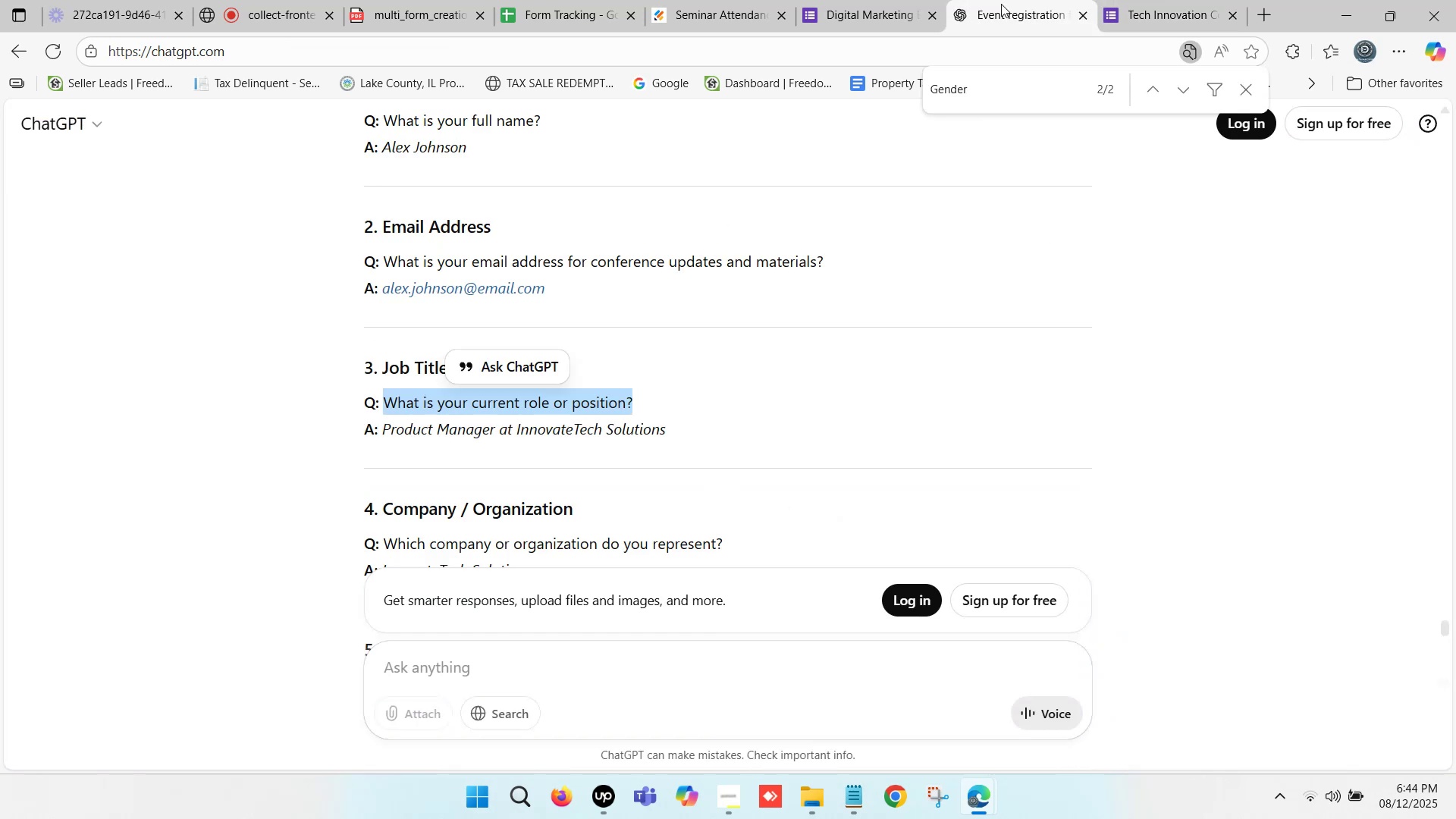 
key(Control+C)
 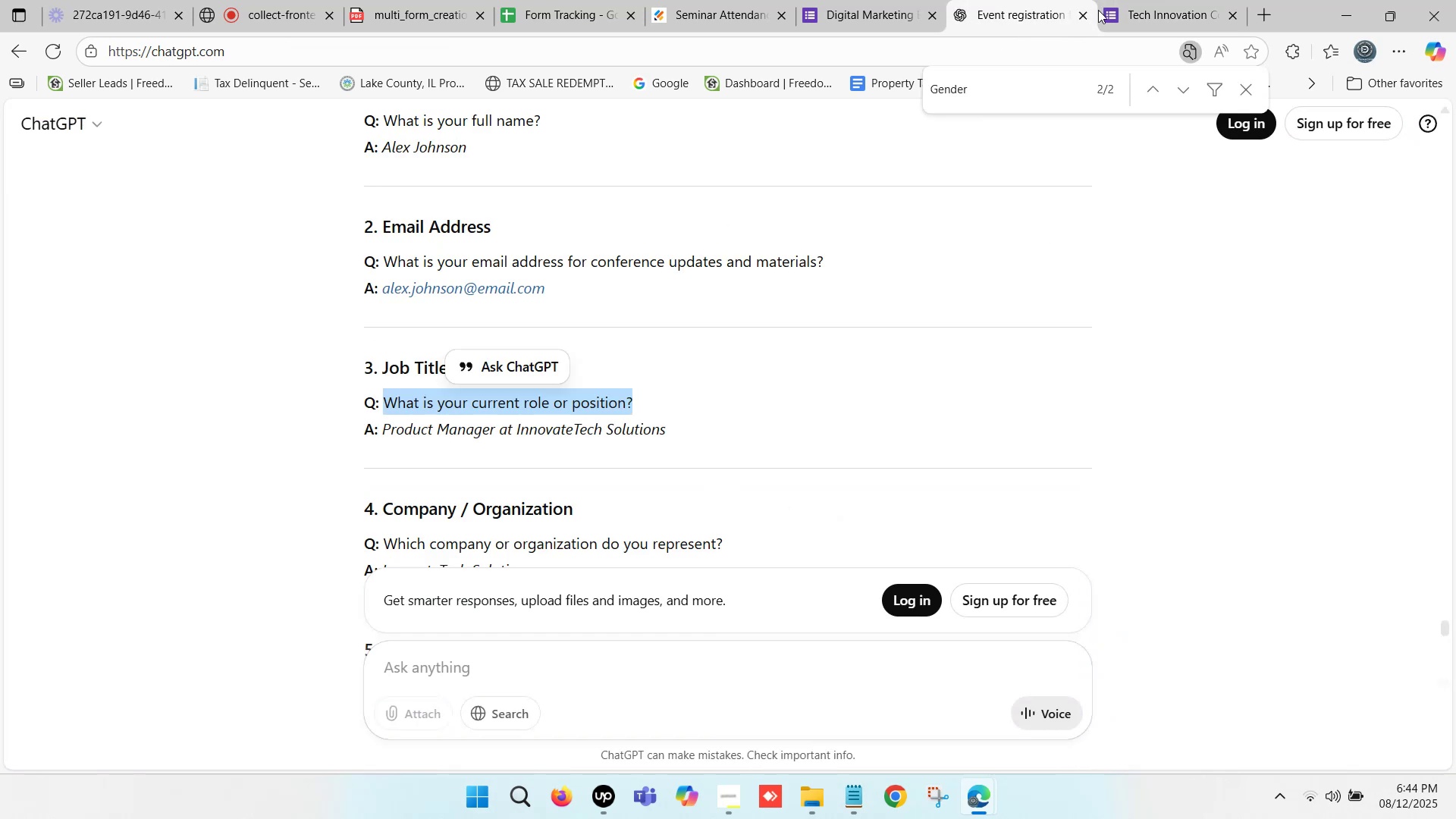 
left_click([1098, 10])
 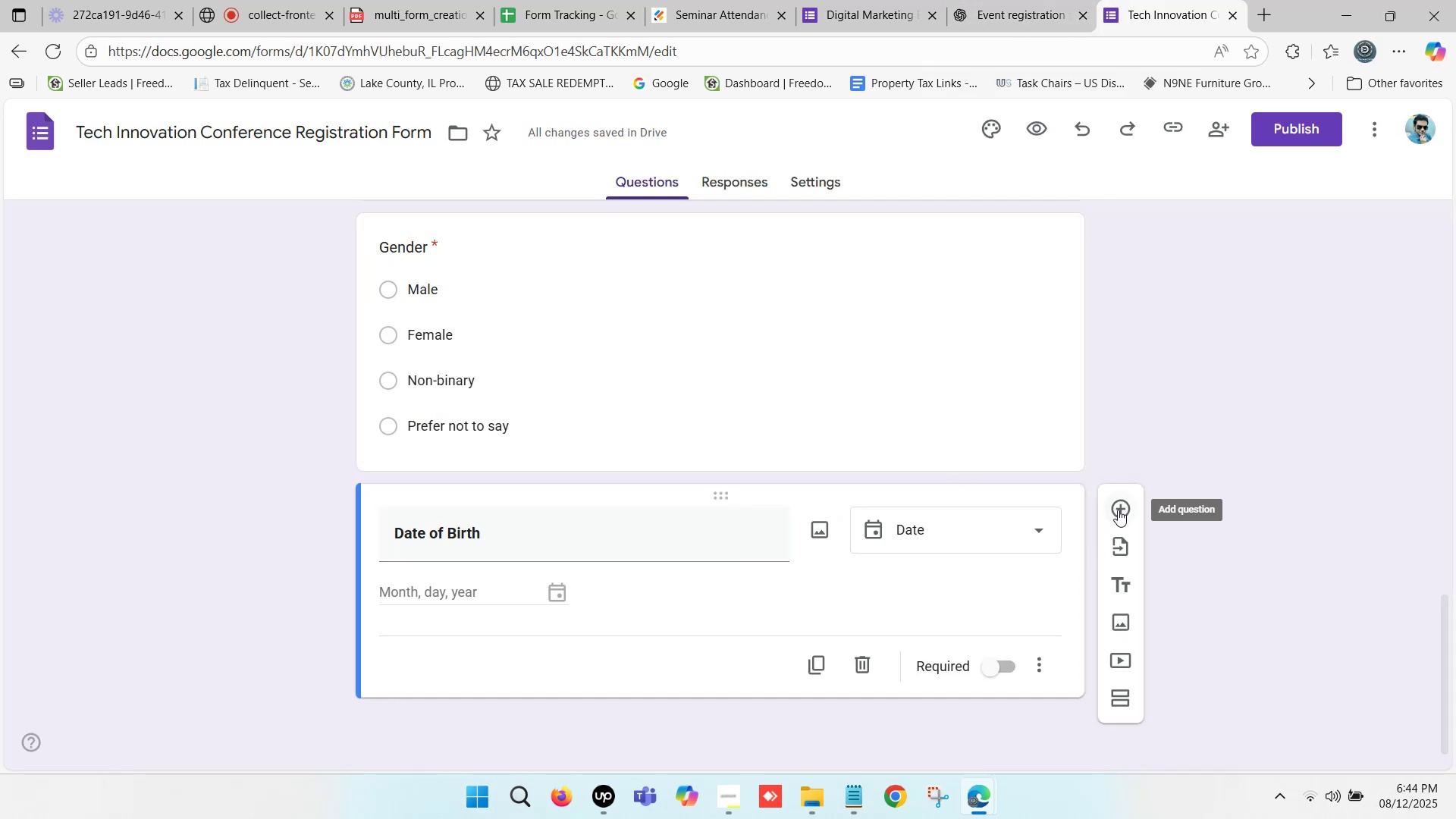 
left_click([1118, 510])
 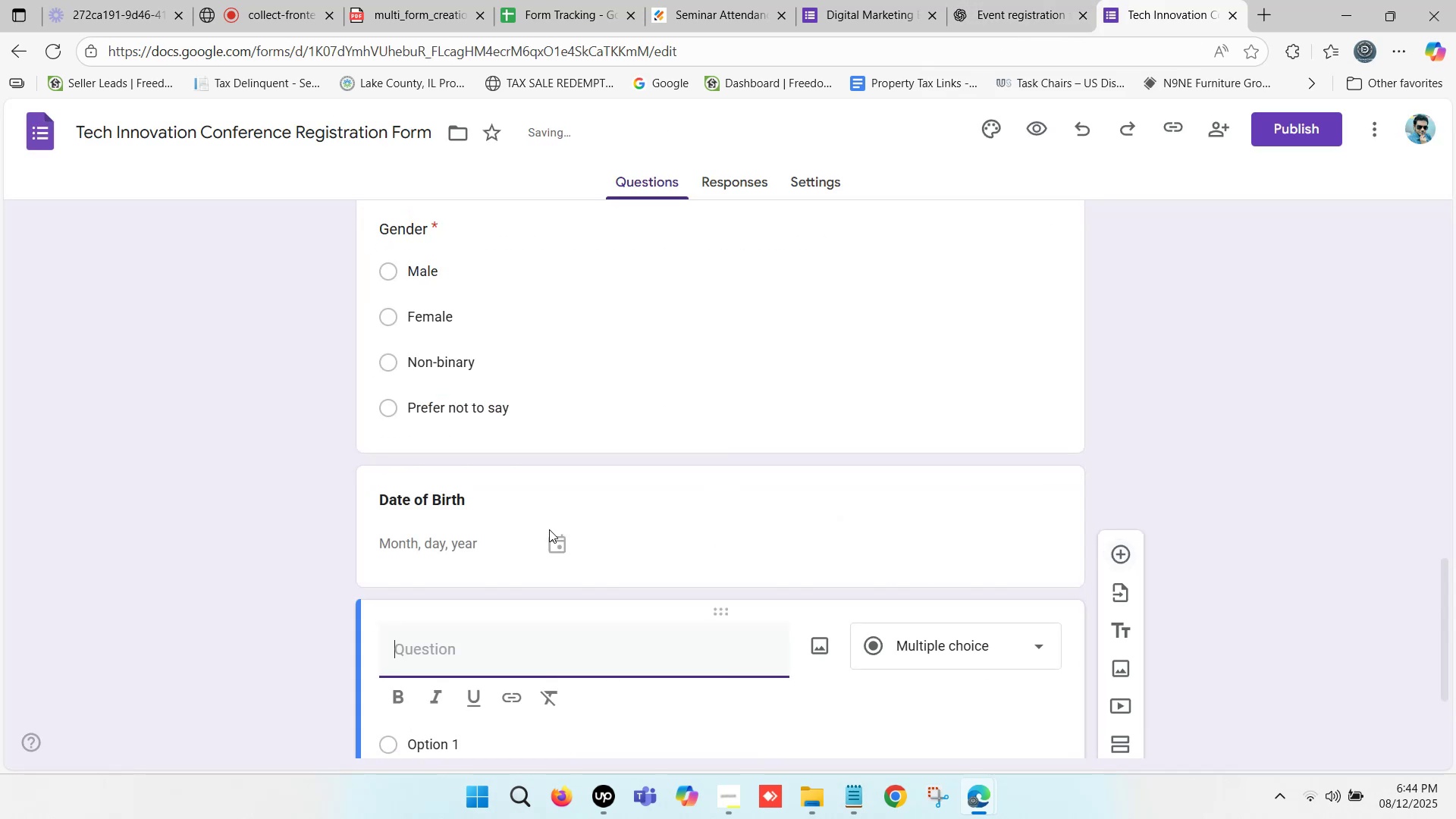 
scroll: coordinate [562, 511], scroll_direction: down, amount: 4.0
 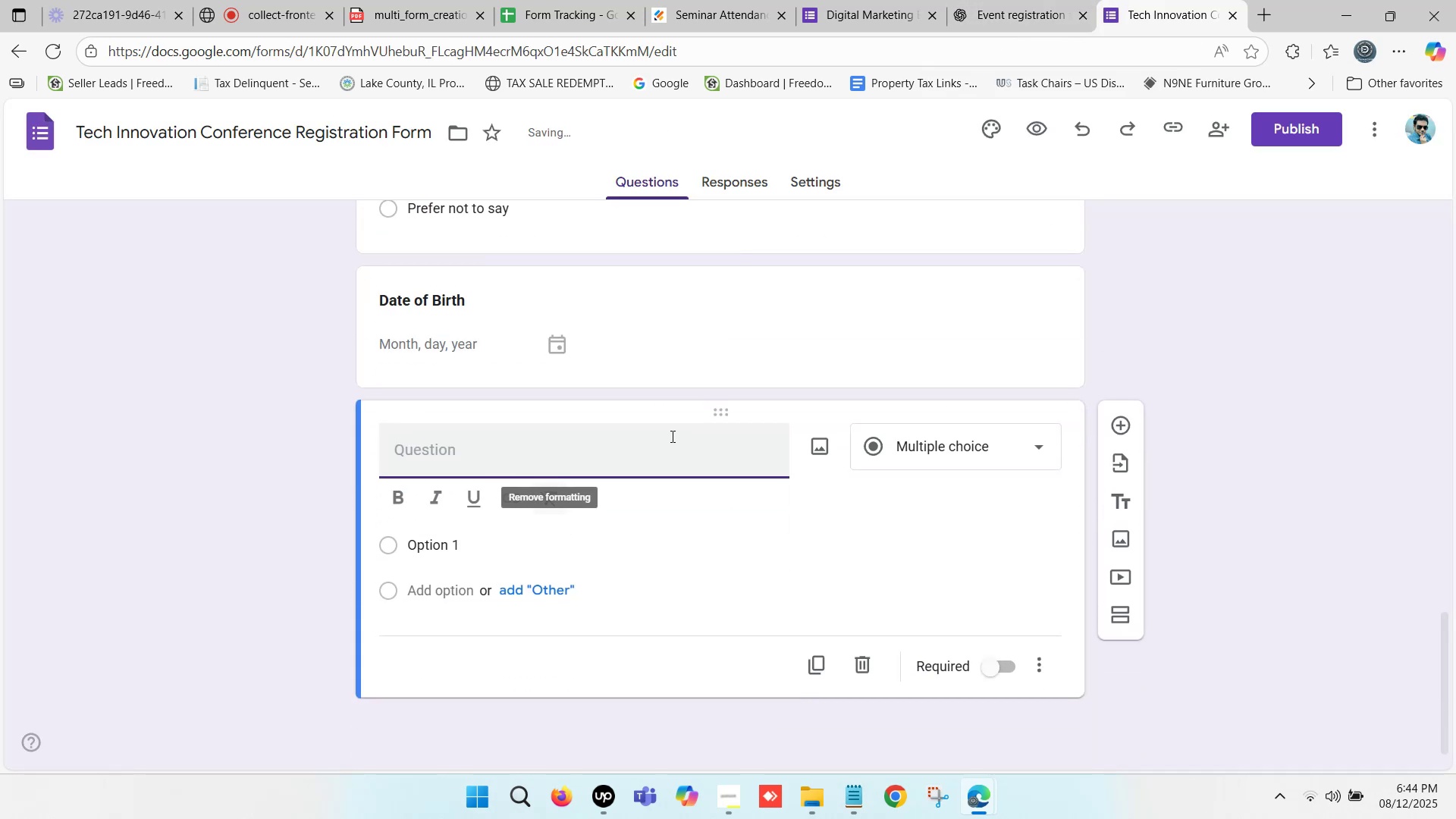 
key(Control+V)
 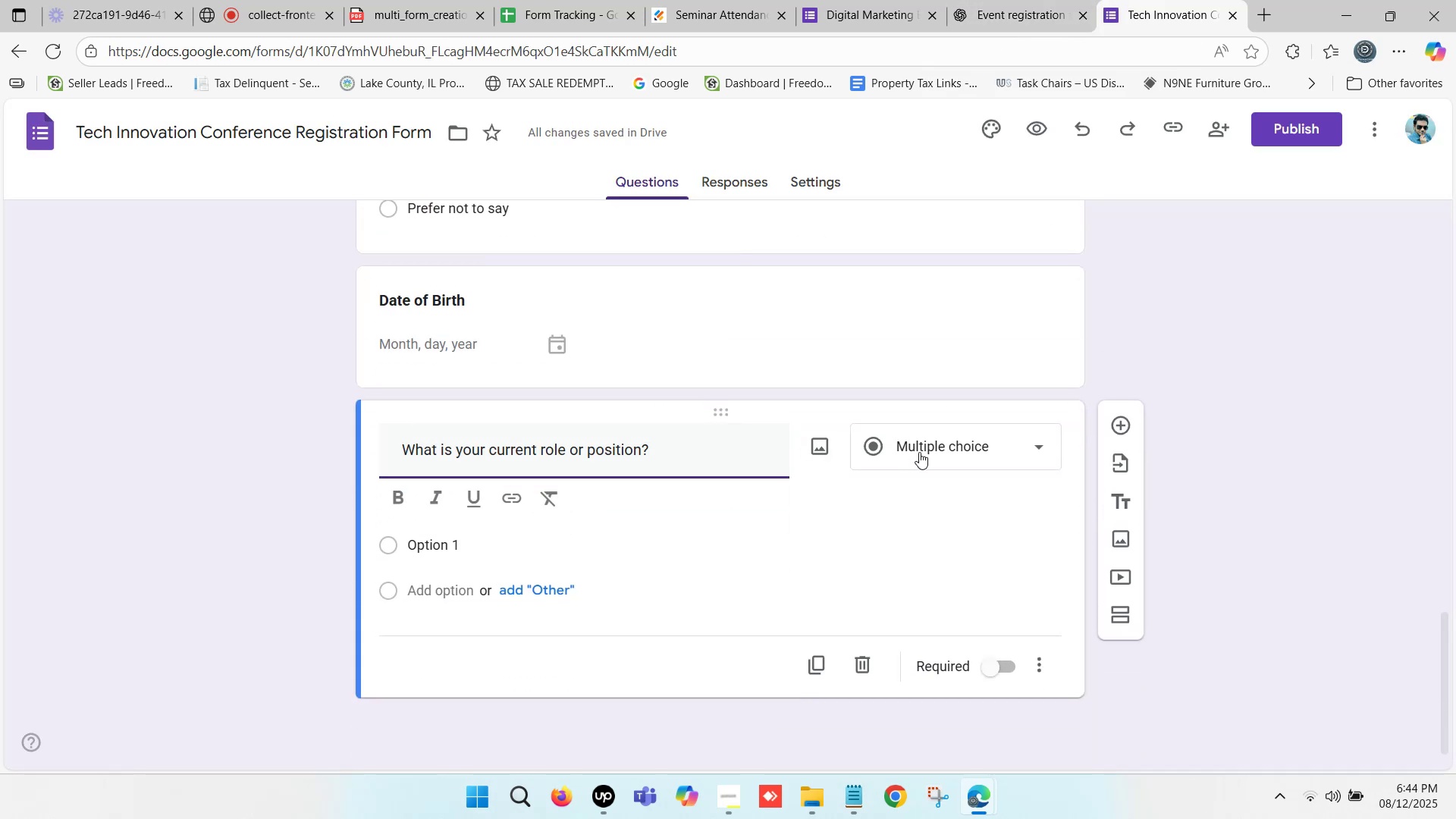 
left_click([925, 451])
 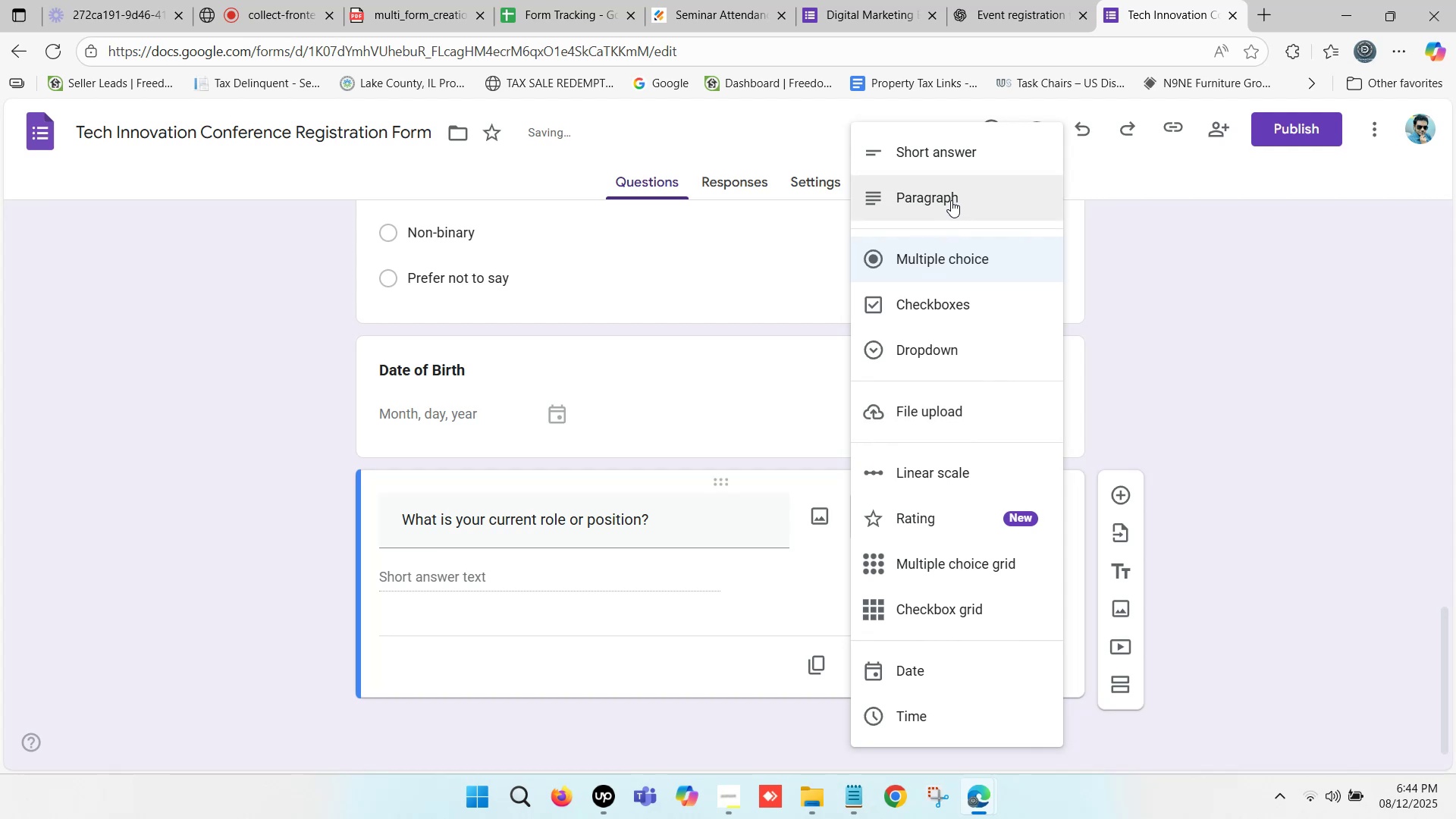 
left_click([966, 156])
 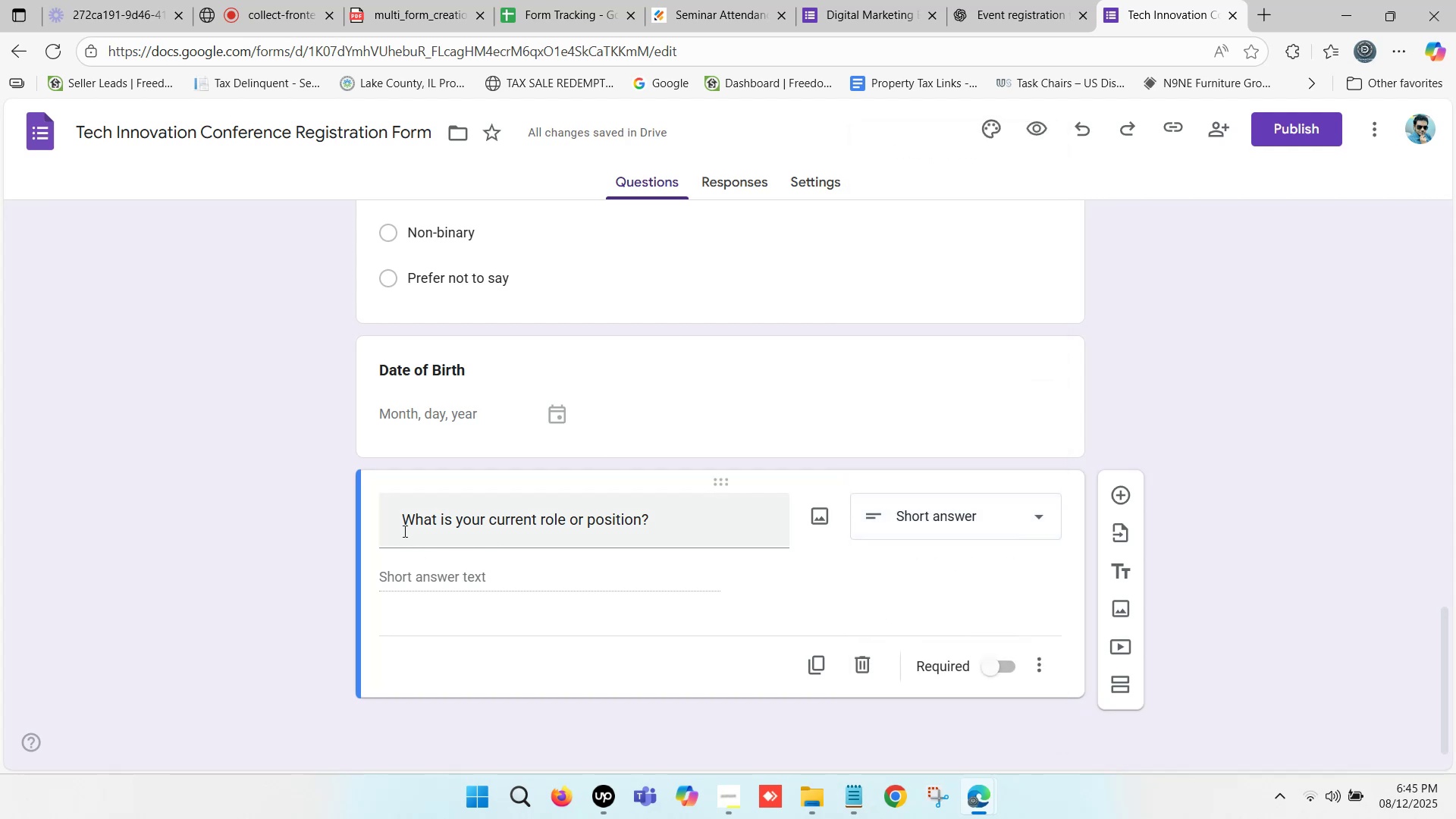 
left_click([403, 519])
 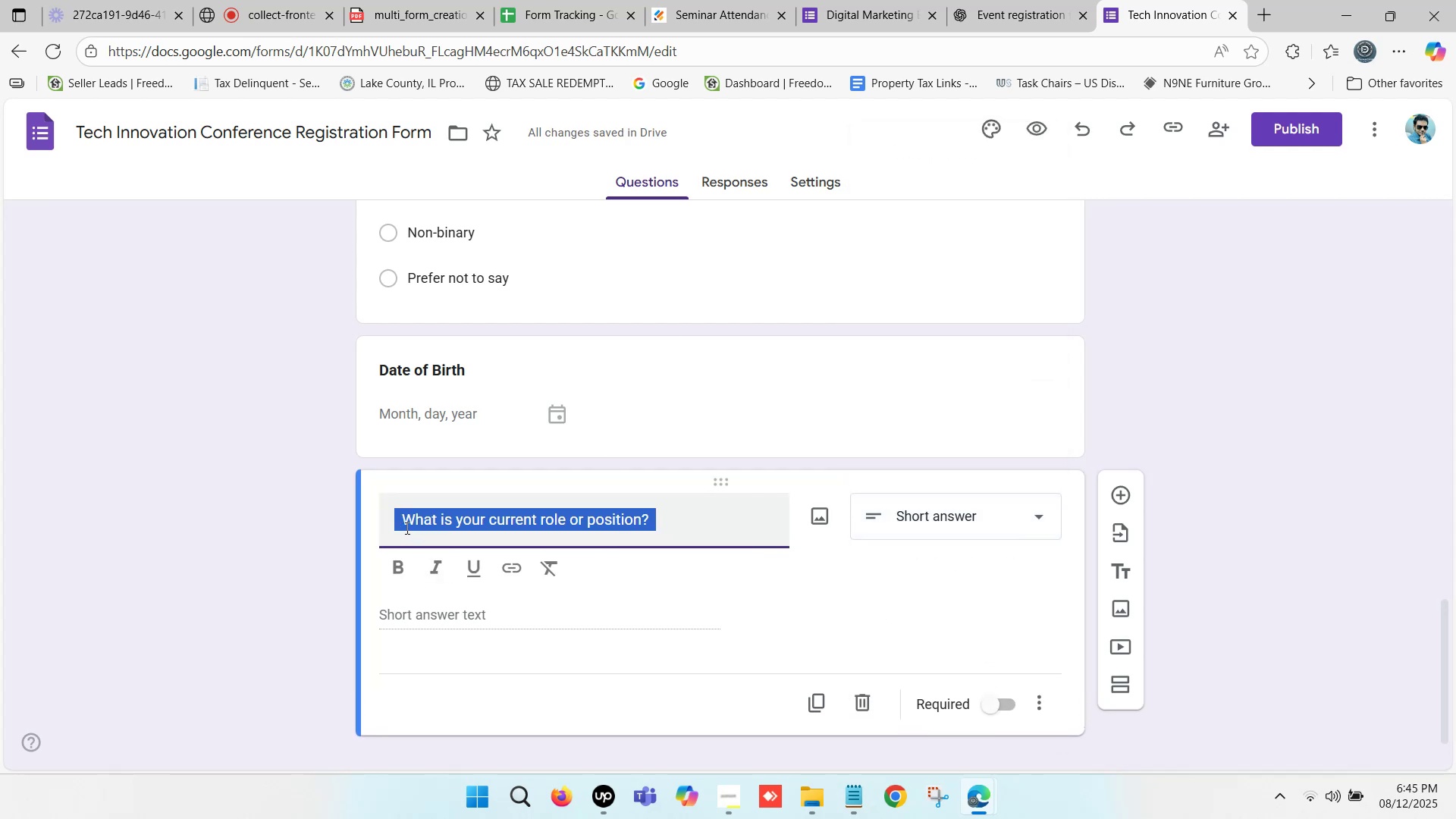 
left_click([402, 519])
 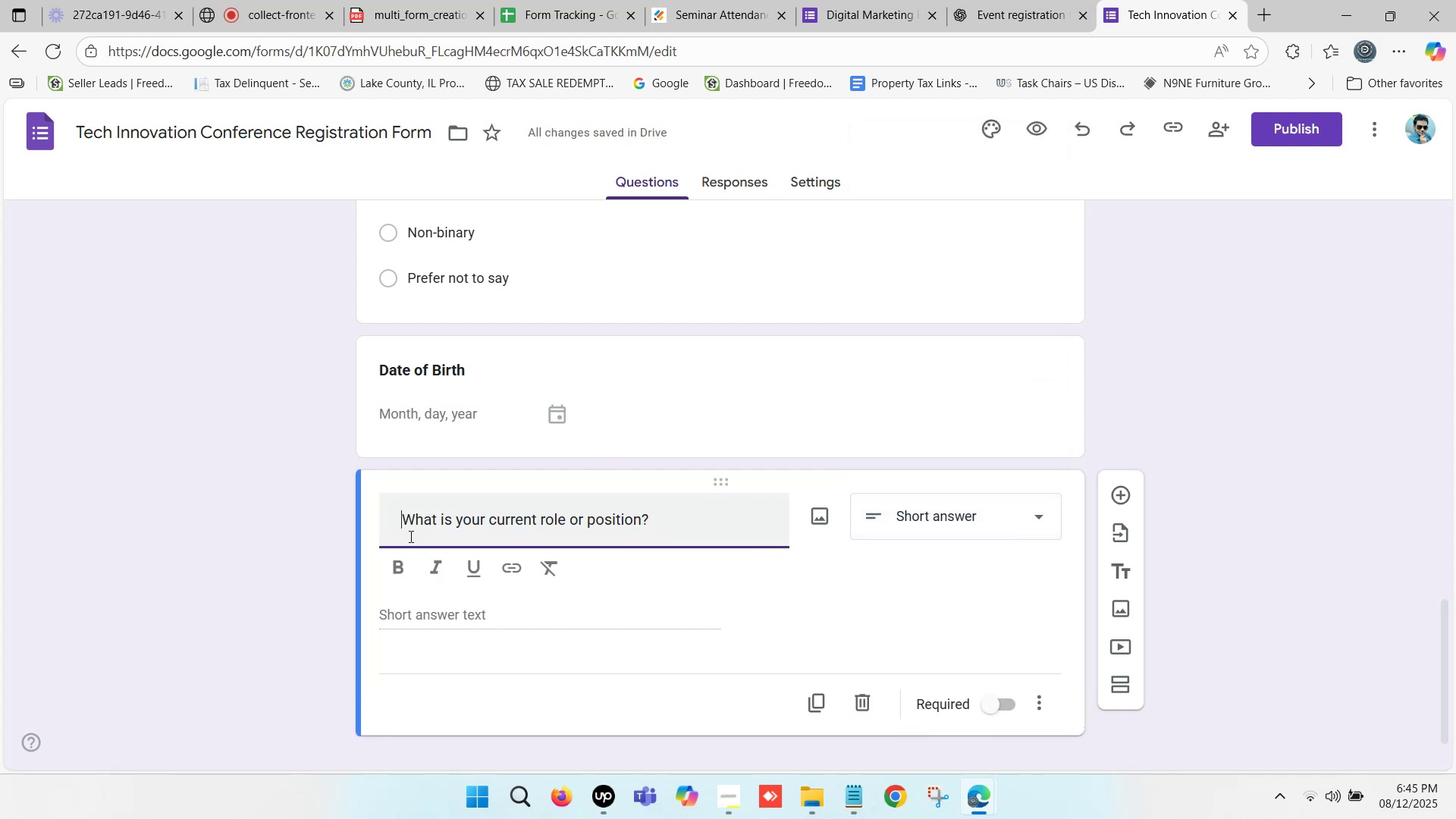 
key(Backspace)
 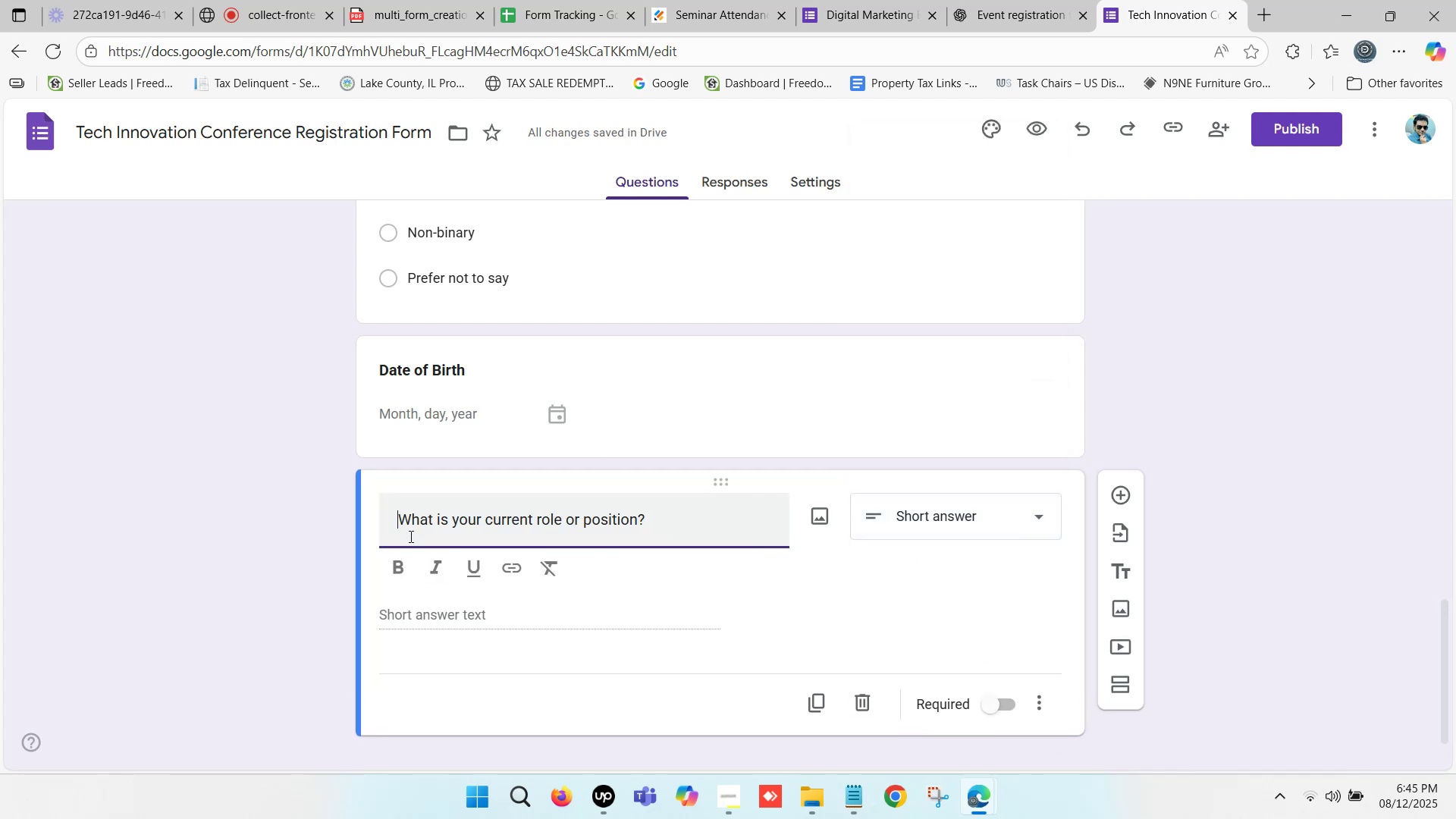 
key(Backspace)
 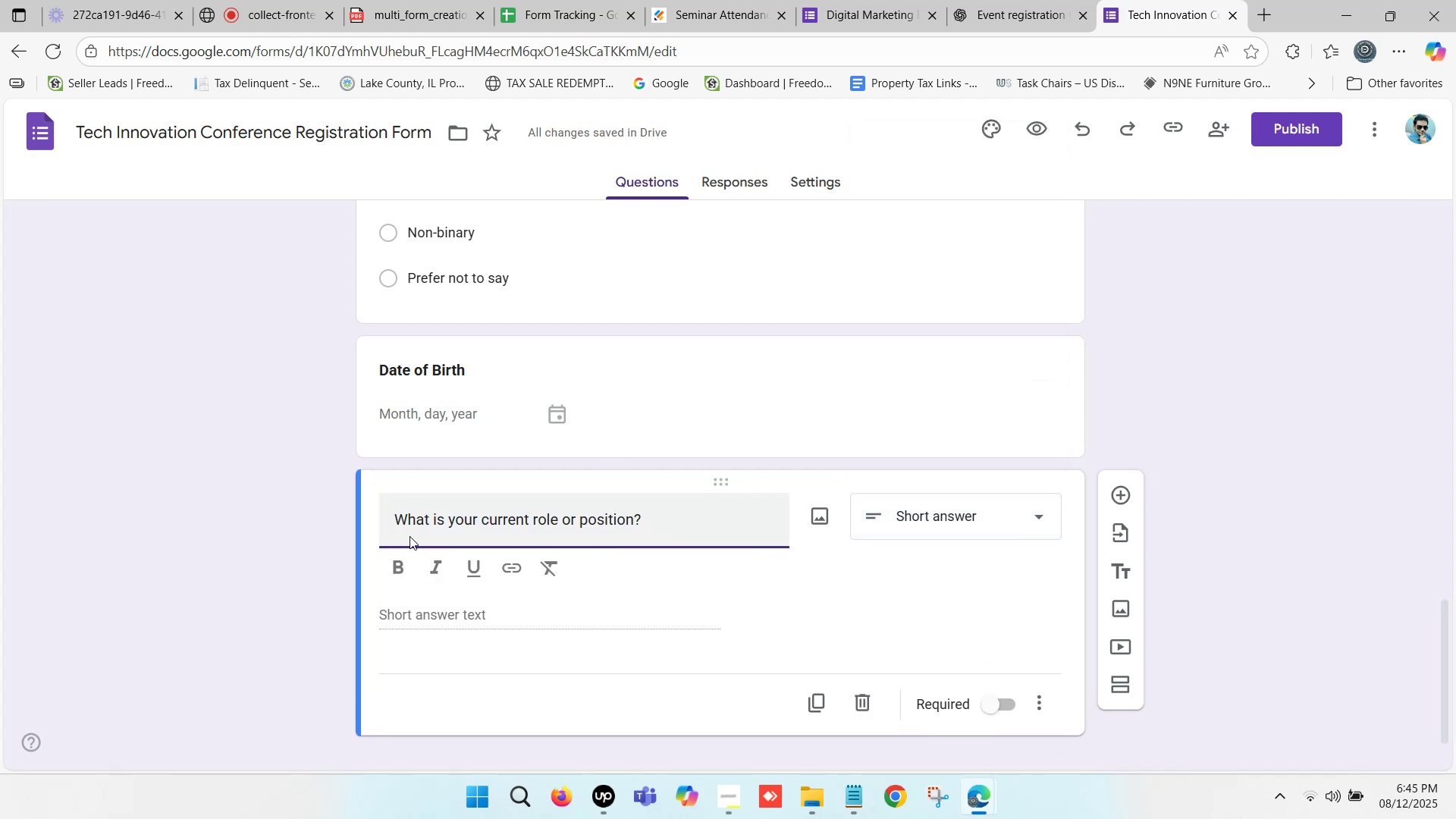 
key(Backspace)
 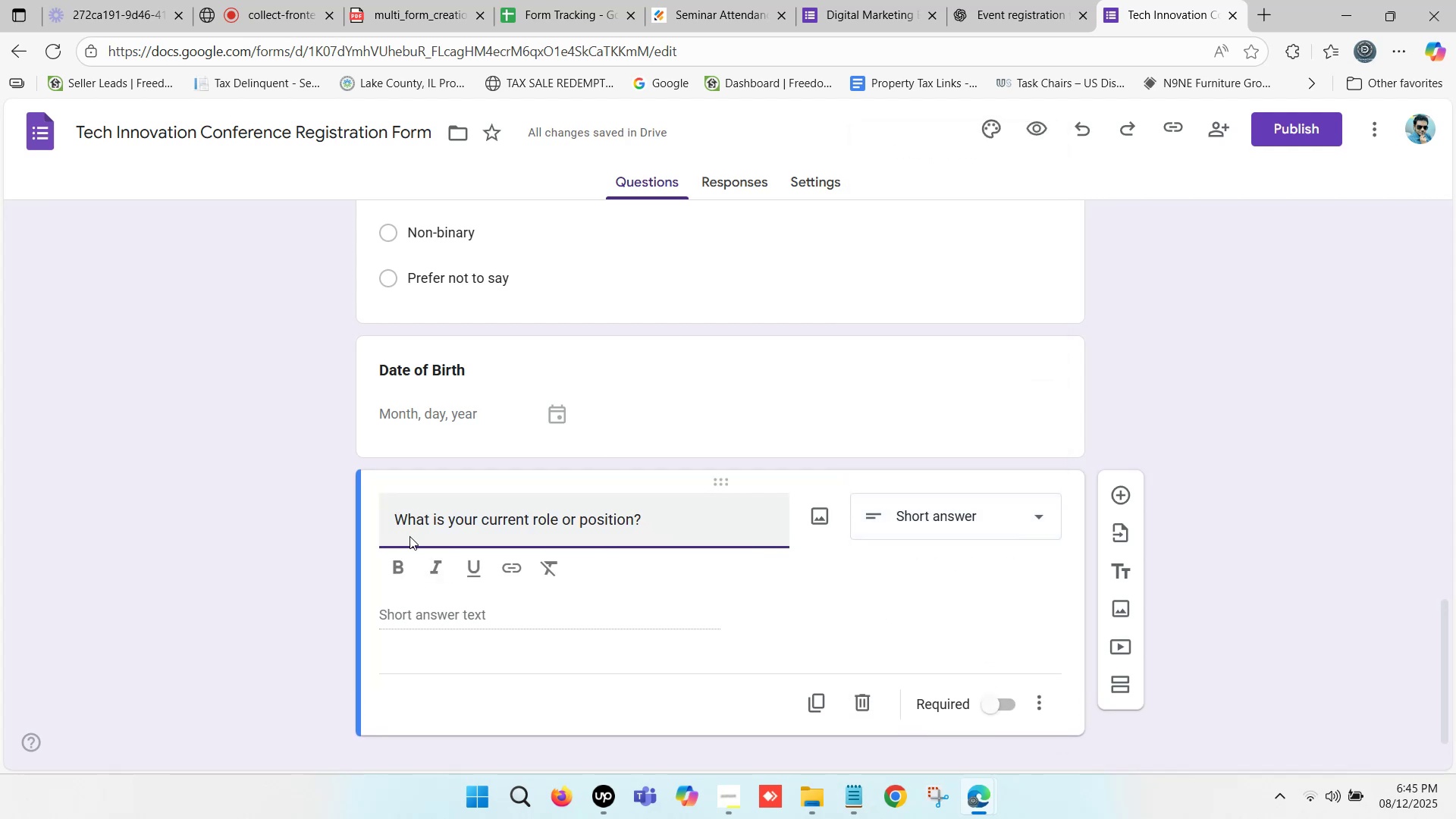 
key(Backspace)
 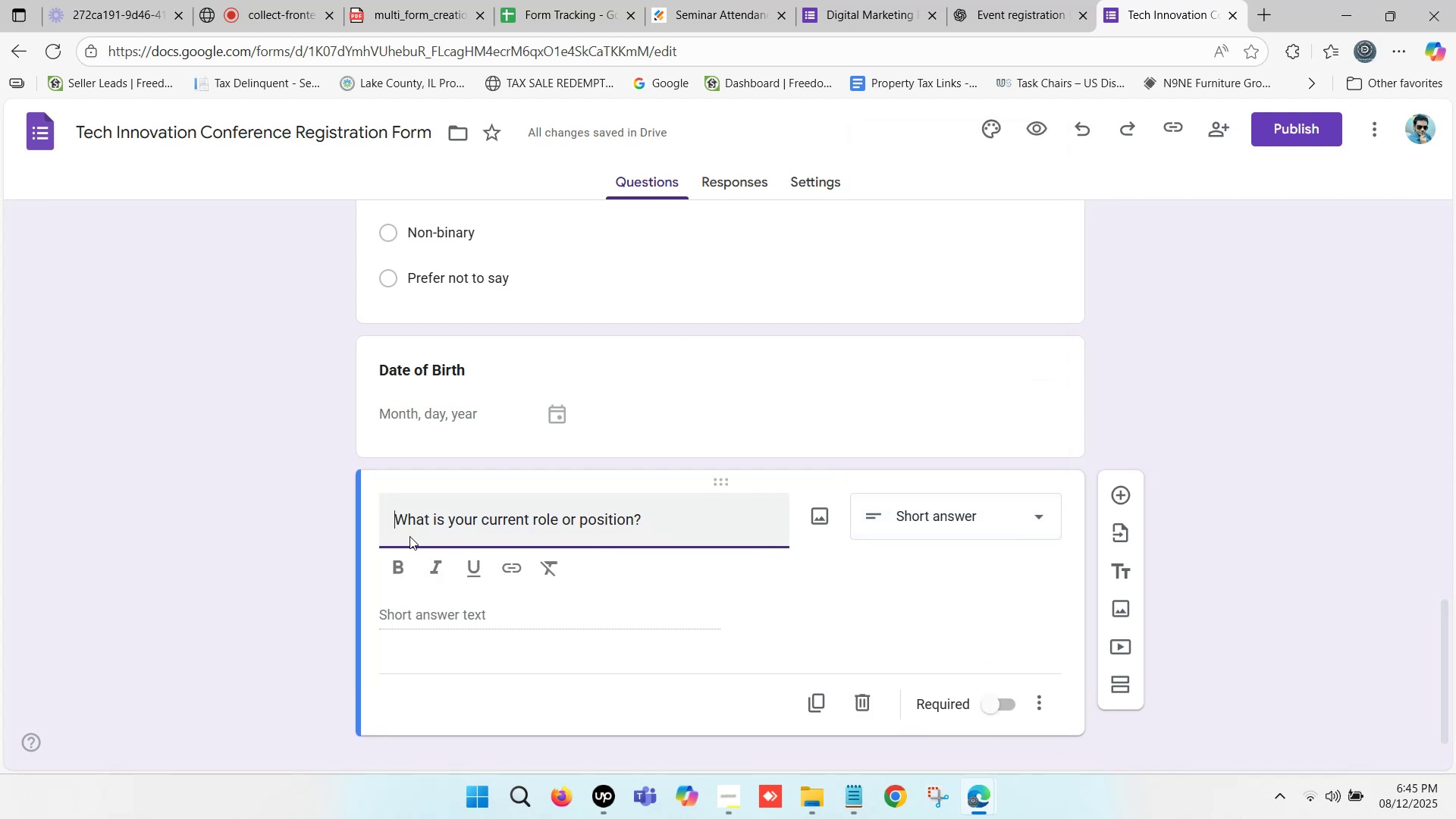 
key(Backspace)
 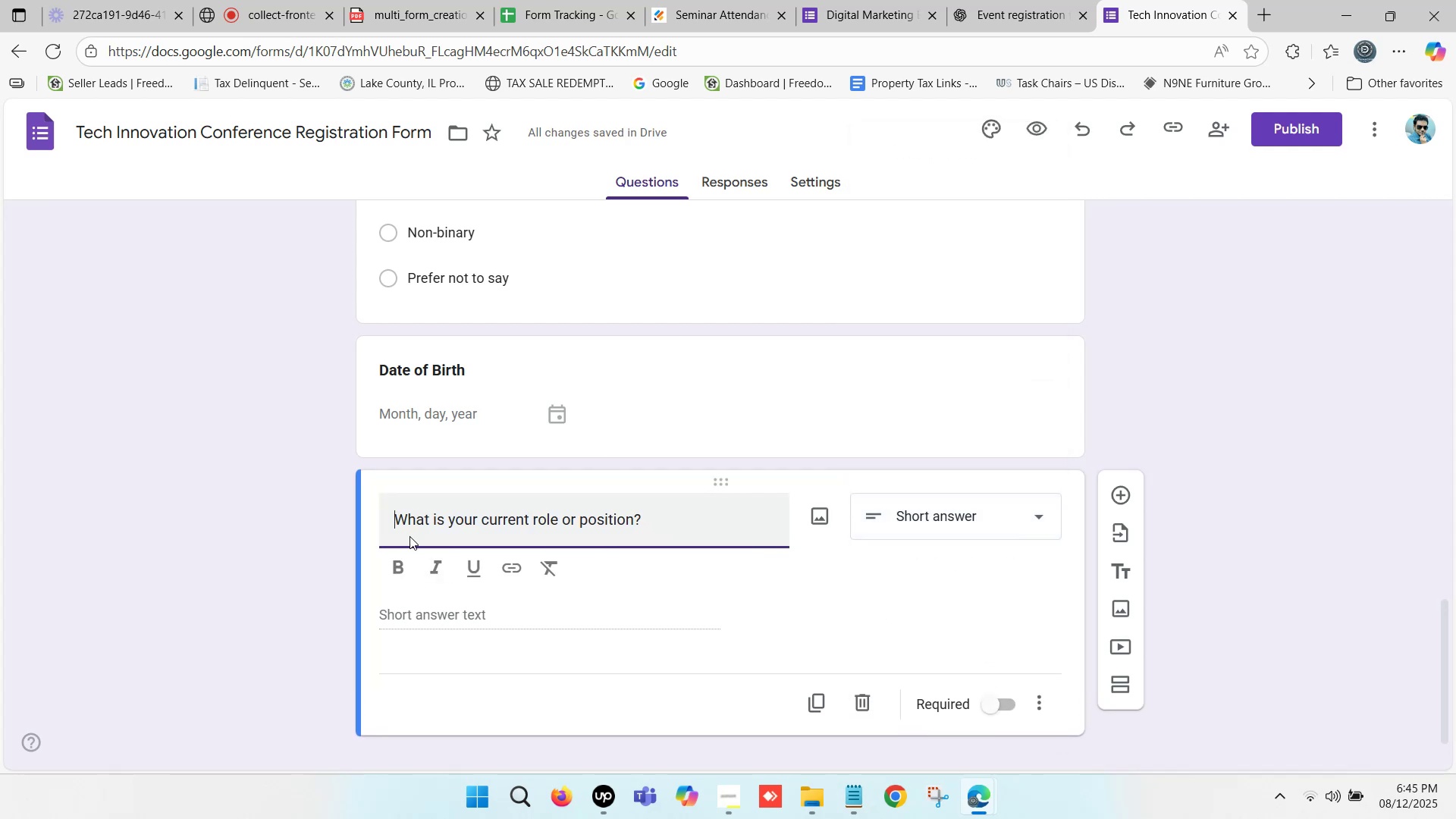 
key(Backspace)
 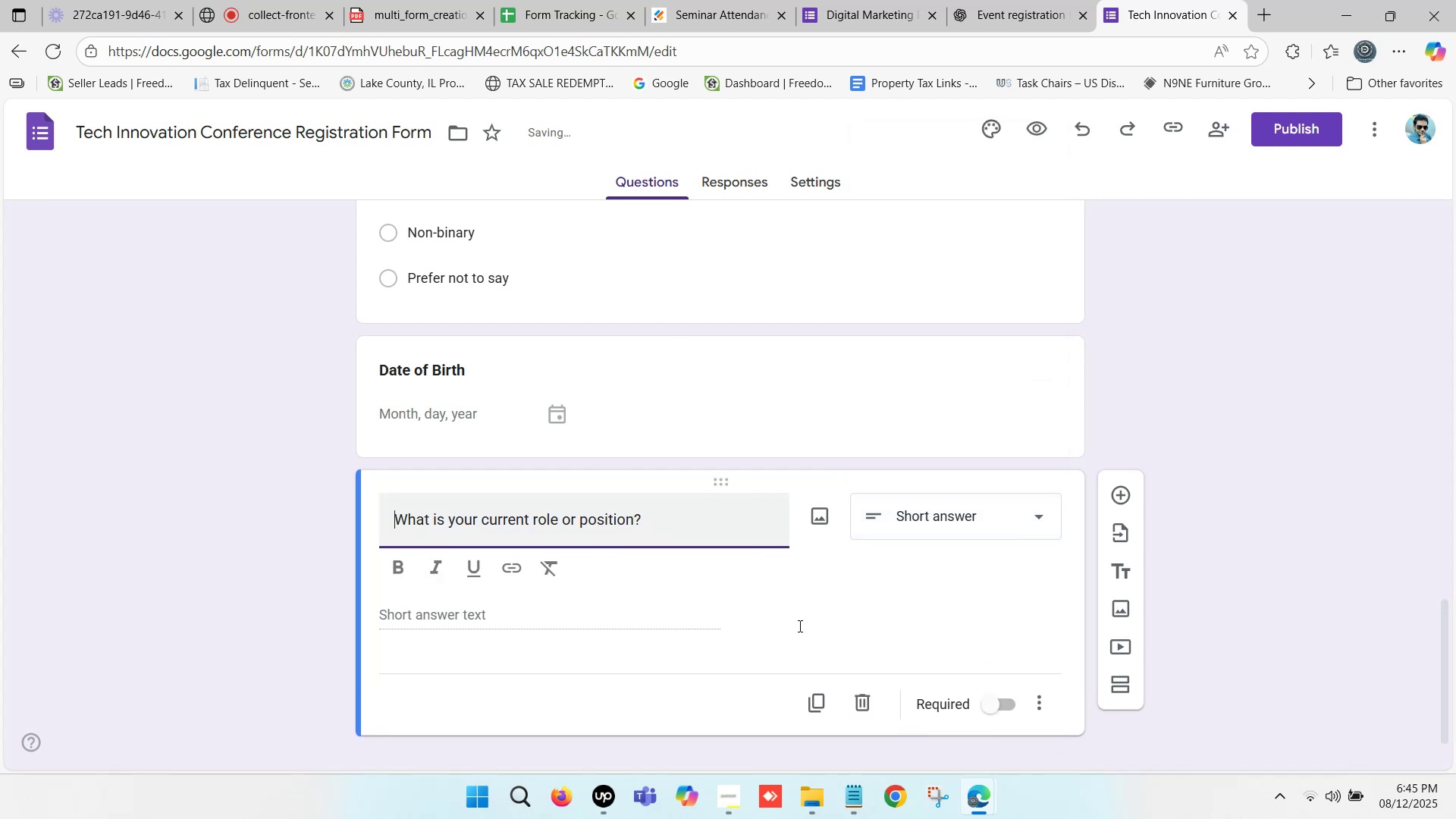 
scroll: coordinate [540, 629], scroll_direction: down, amount: 2.0
 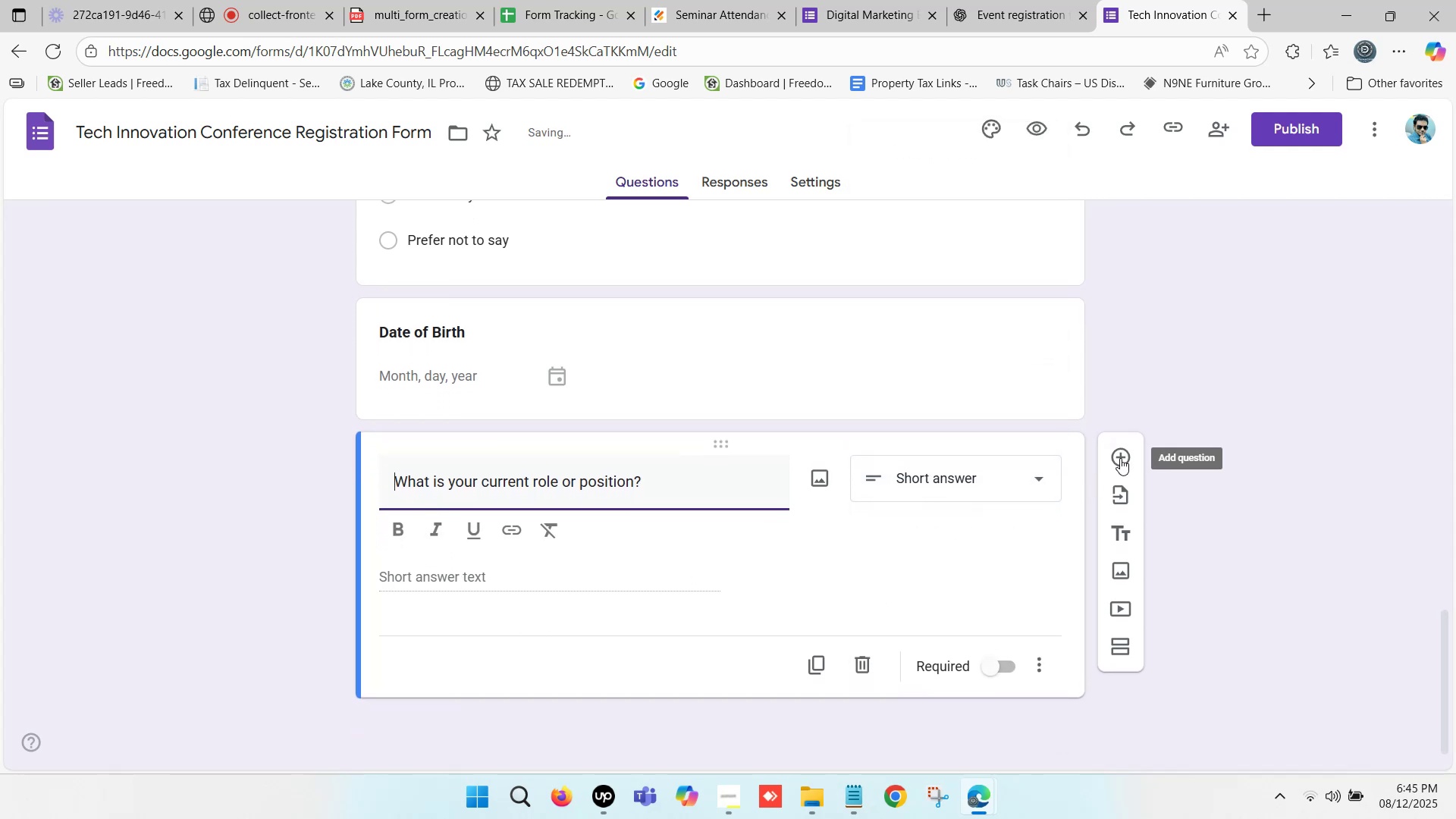 
left_click([1122, 455])
 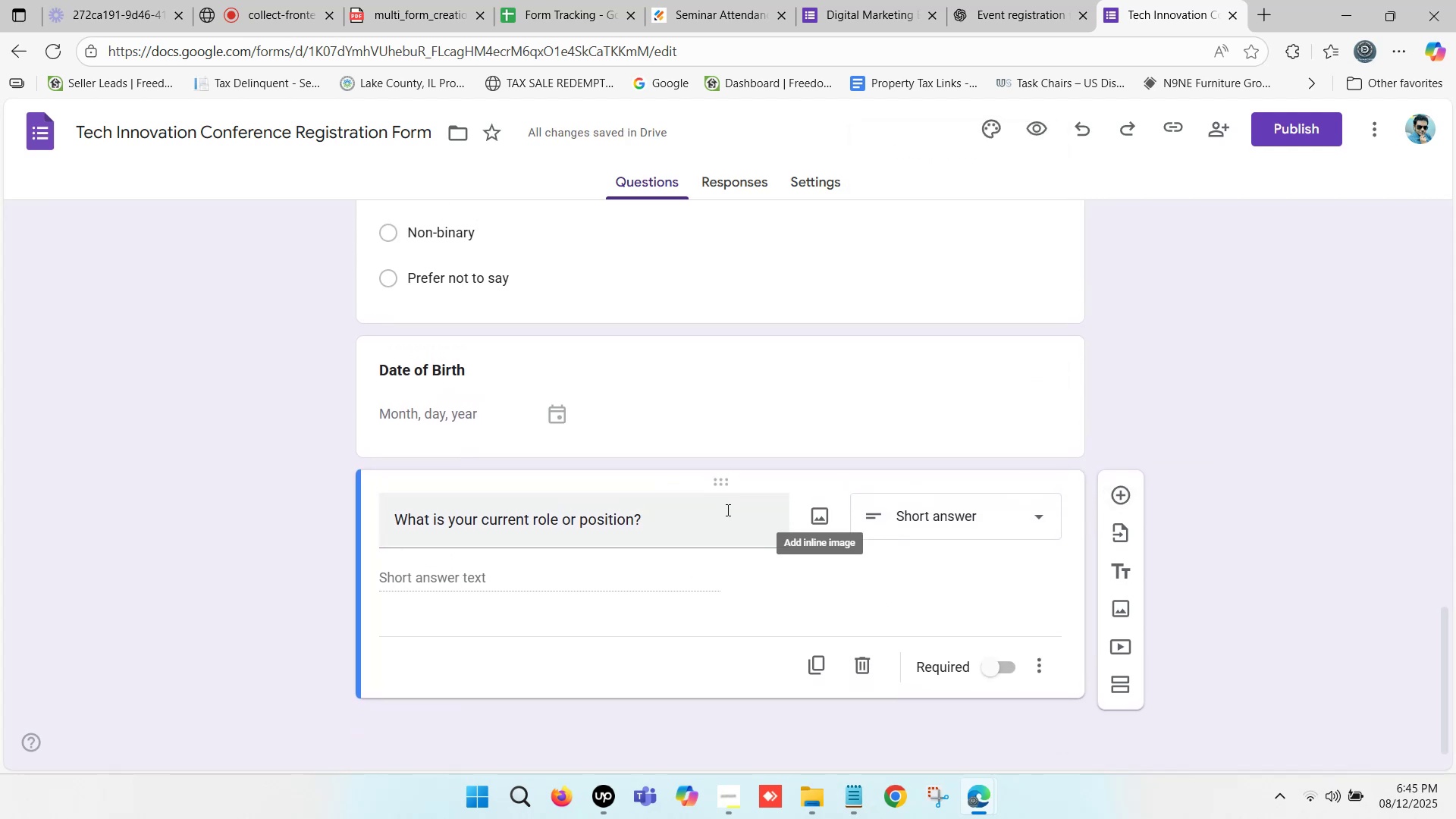 
scroll: coordinate [723, 510], scroll_direction: down, amount: 2.0
 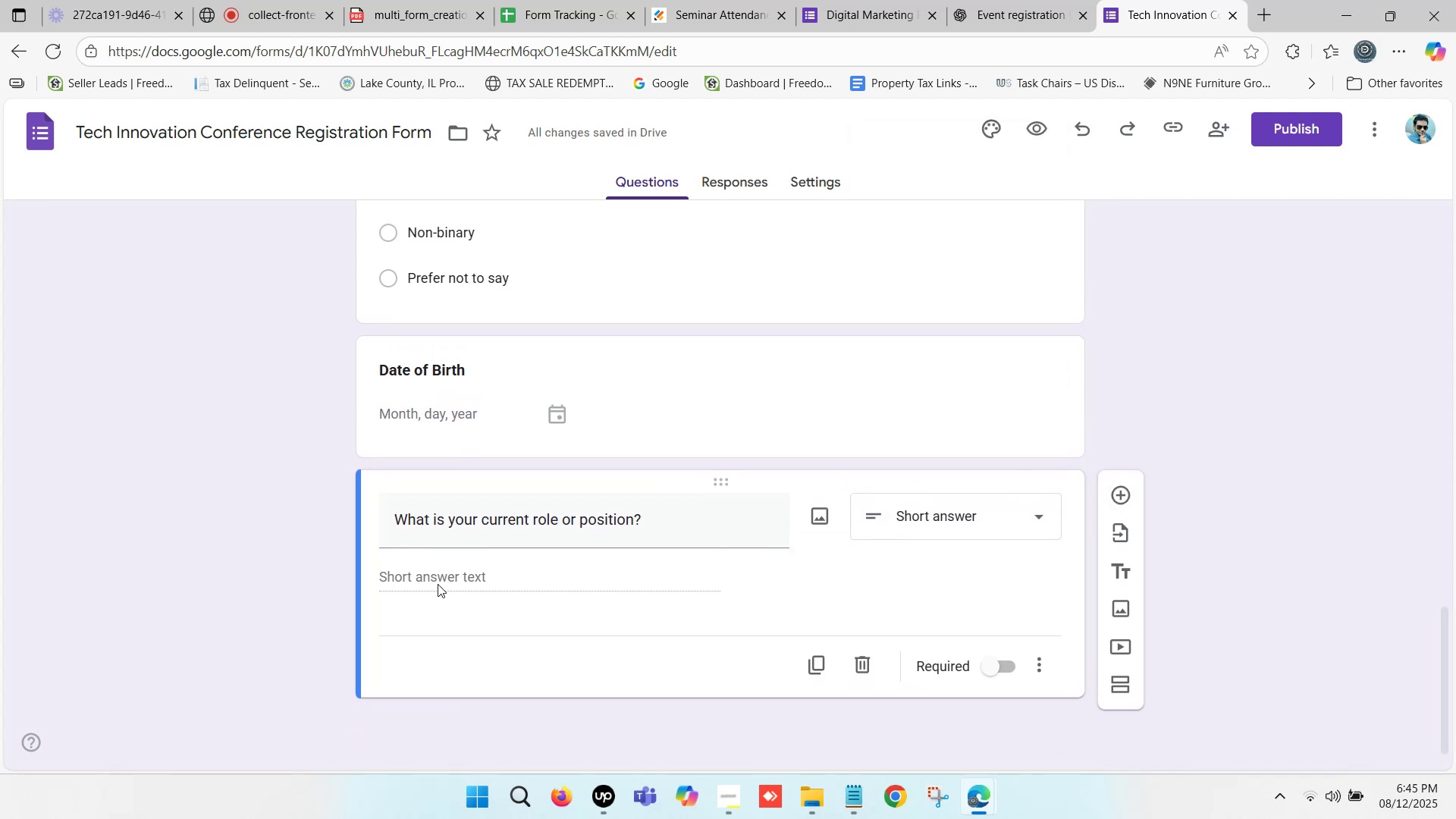 
left_click([438, 573])
 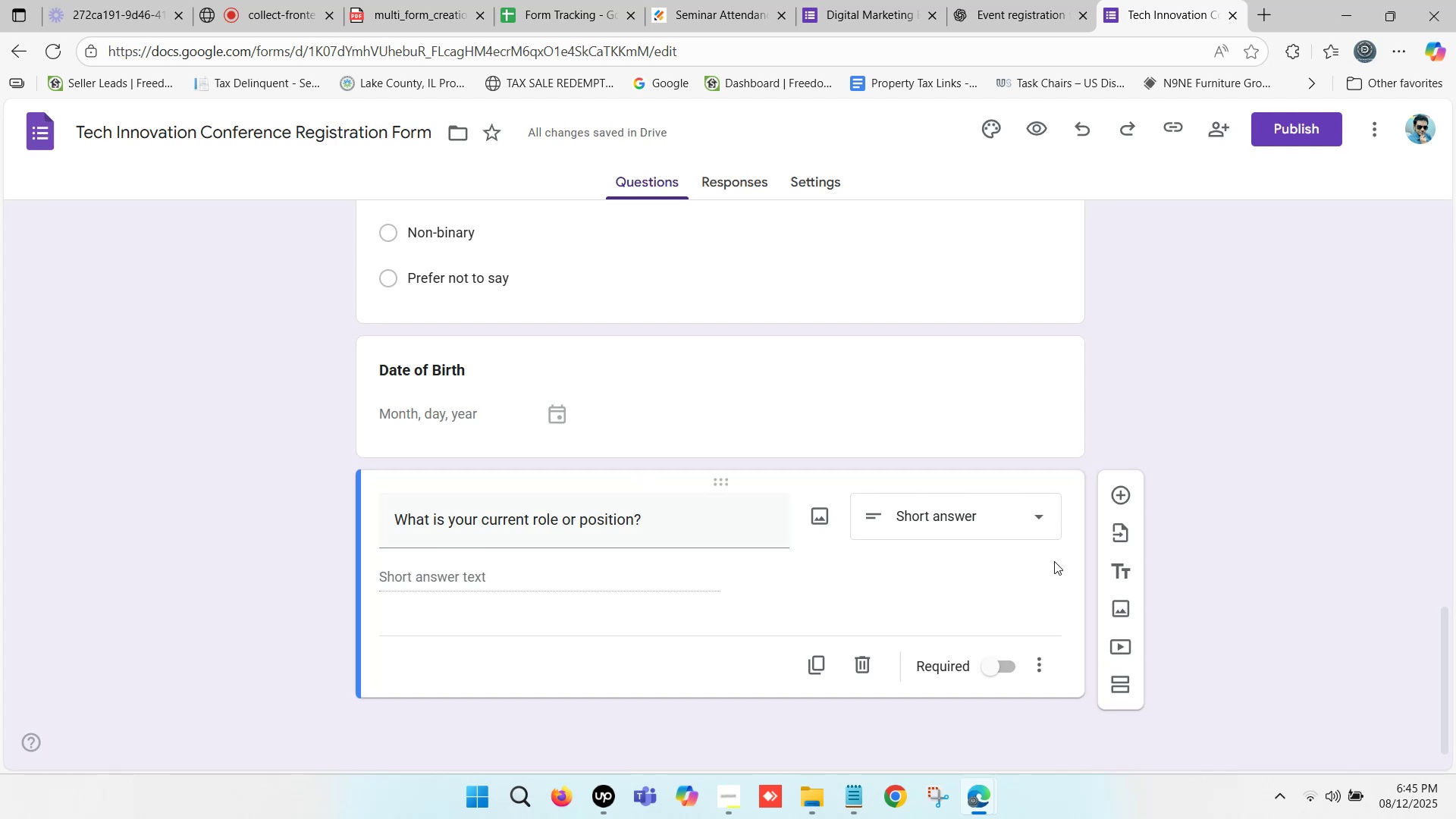 
scroll: coordinate [877, 478], scroll_direction: down, amount: 7.0
 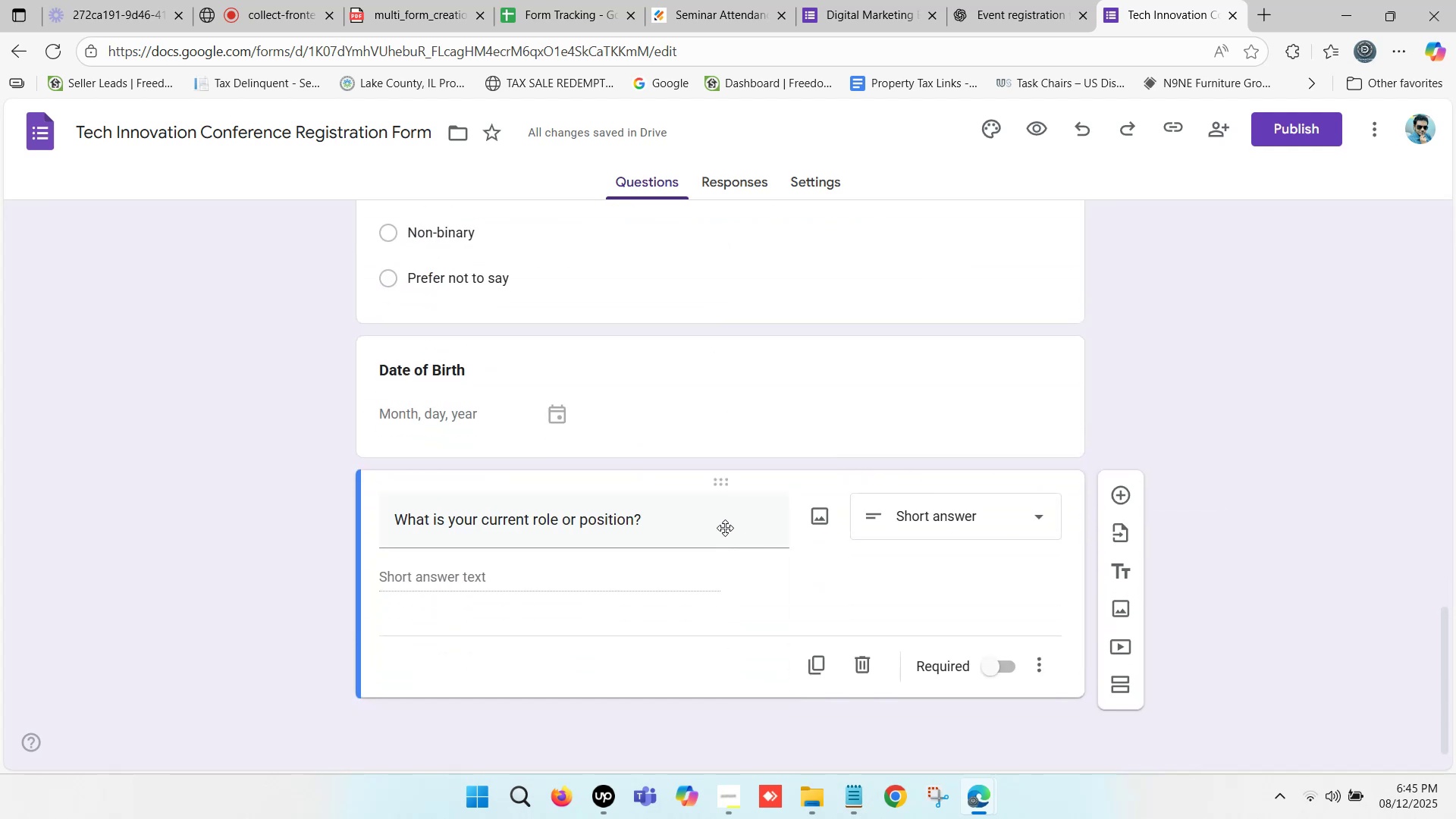 
left_click([725, 513])
 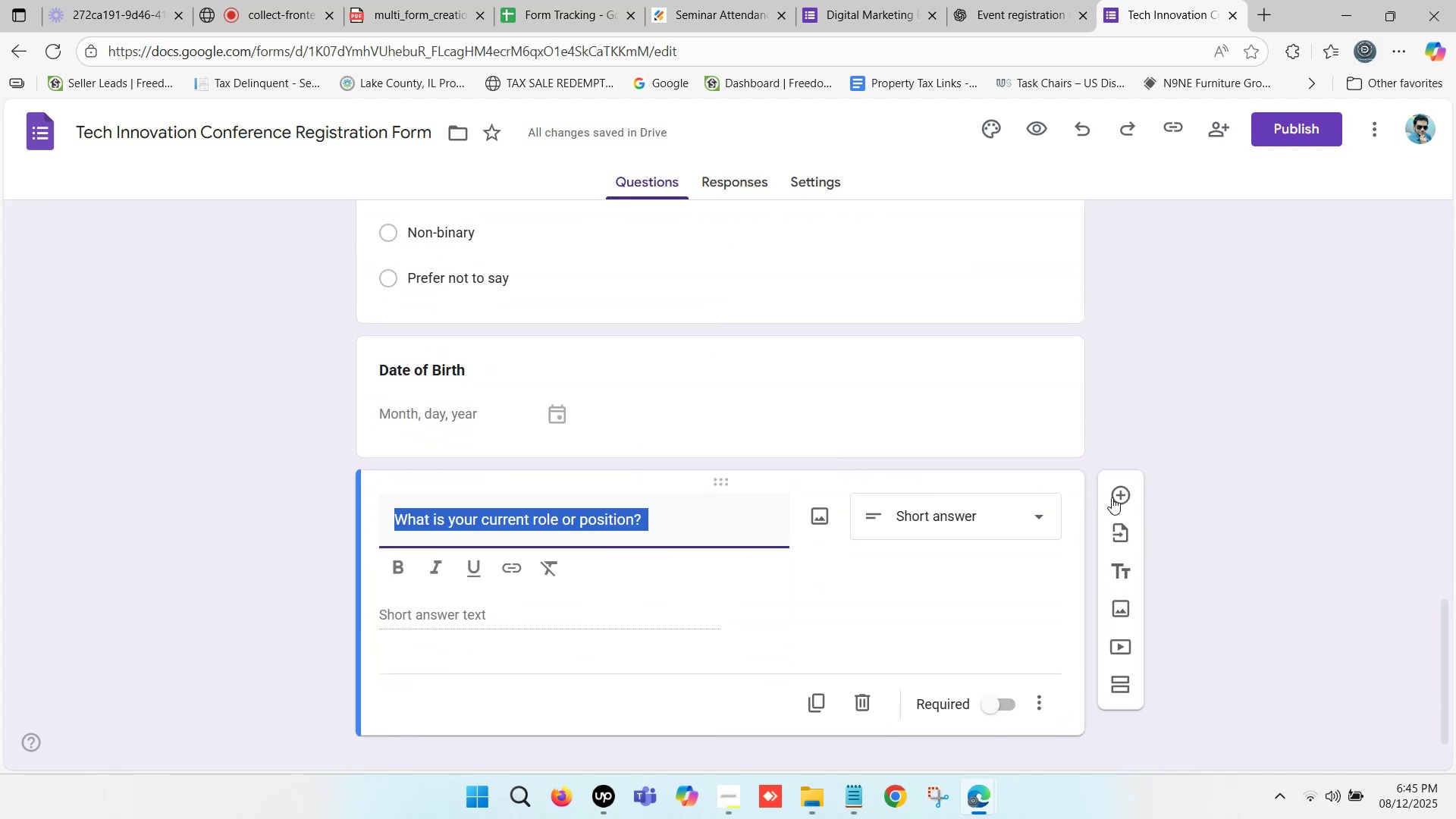 
left_click([1118, 494])
 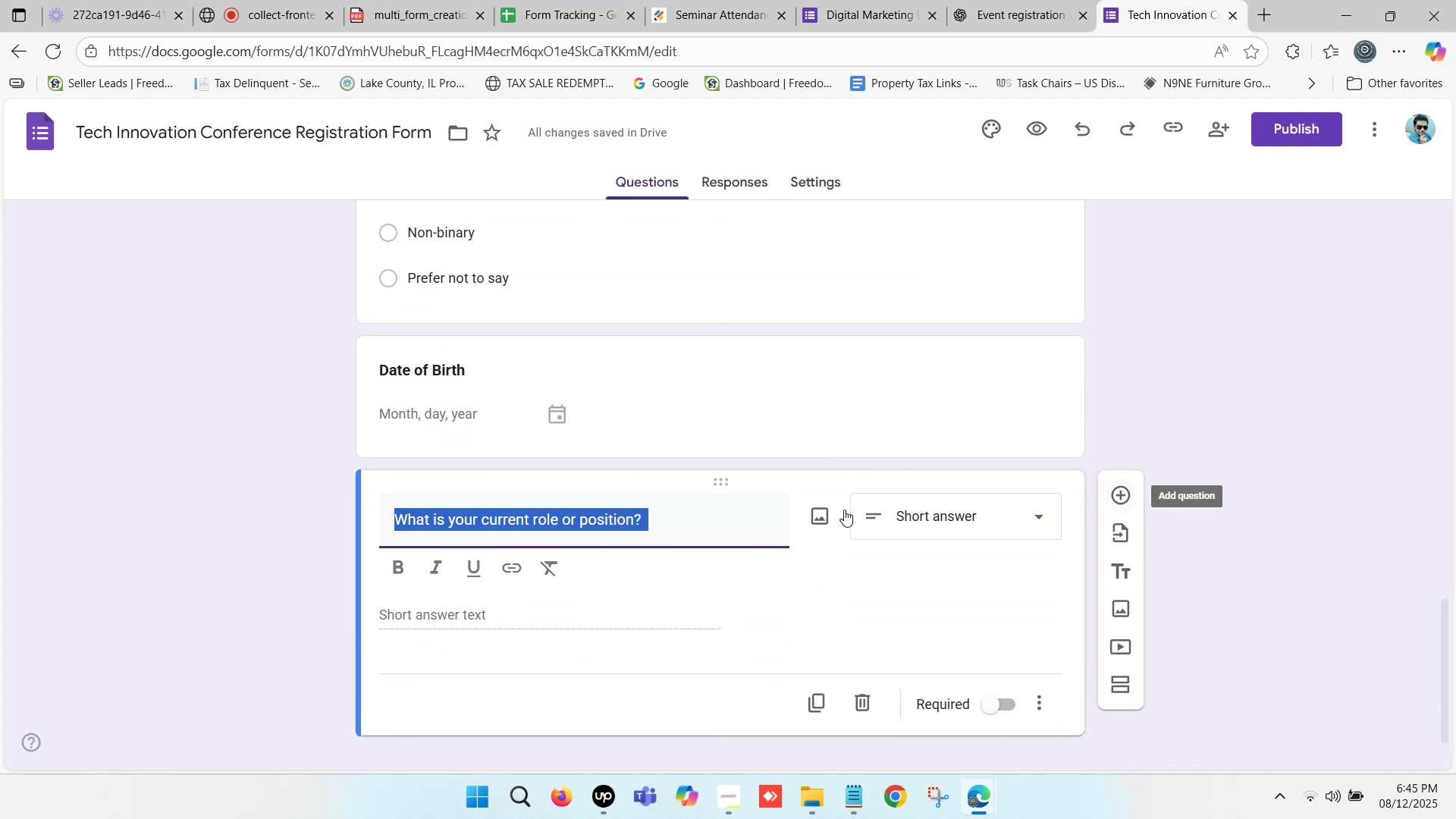 
scroll: coordinate [711, 534], scroll_direction: down, amount: 5.0
 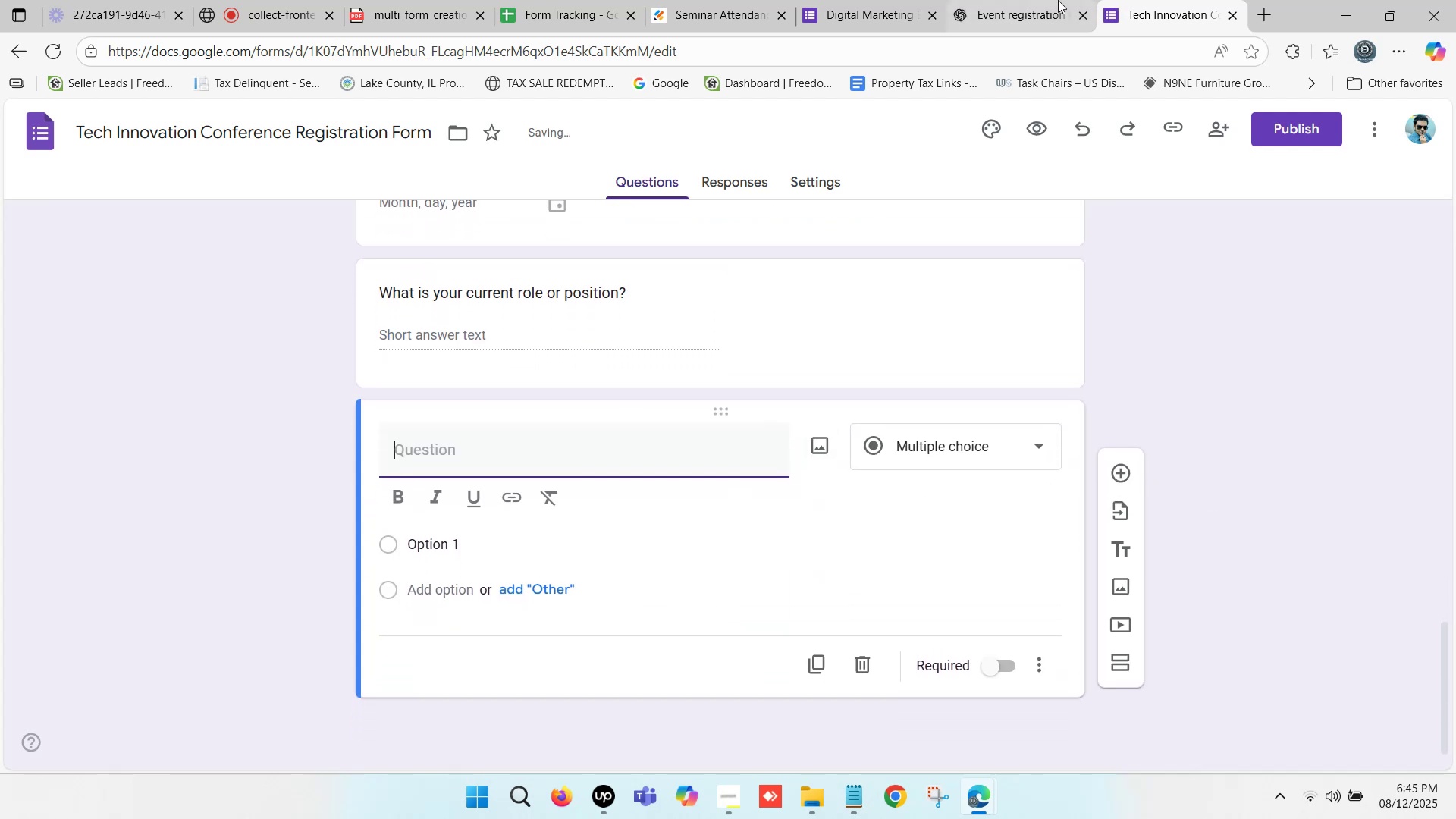 
left_click([1051, 0])
 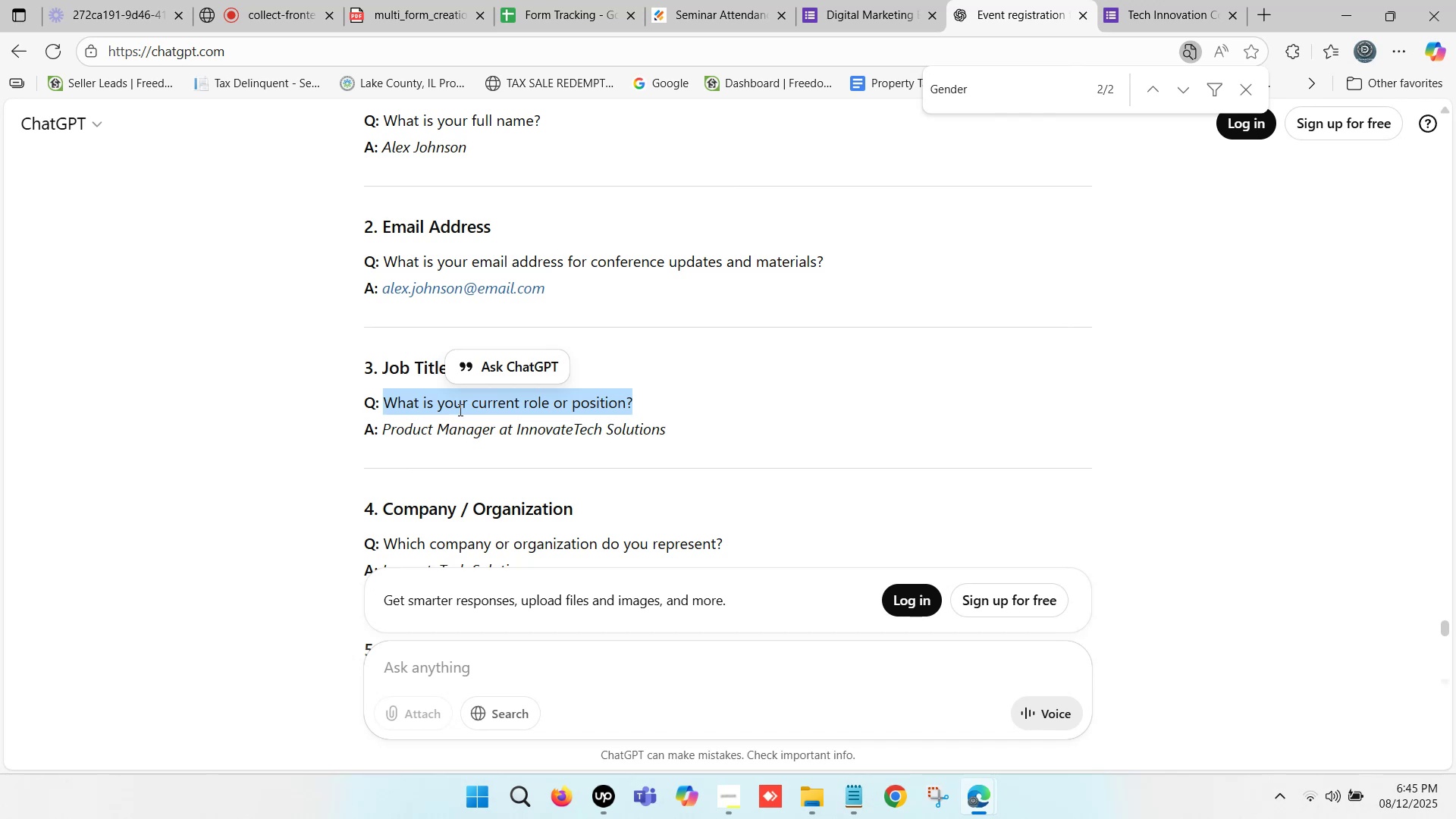 
scroll: coordinate [413, 421], scroll_direction: down, amount: 1.0
 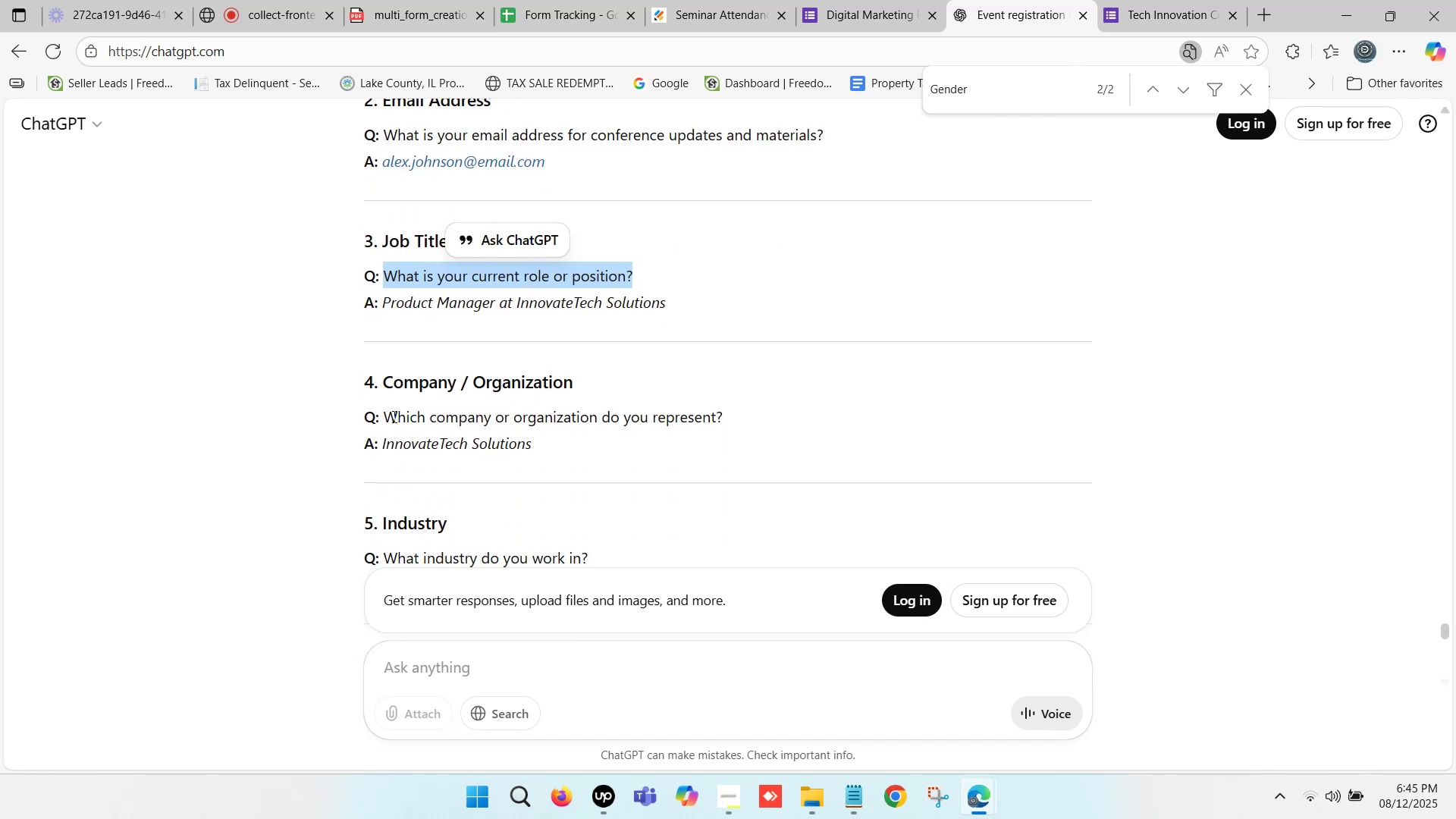 
left_click_drag(start_coordinate=[388, 415], to_coordinate=[721, 418])
 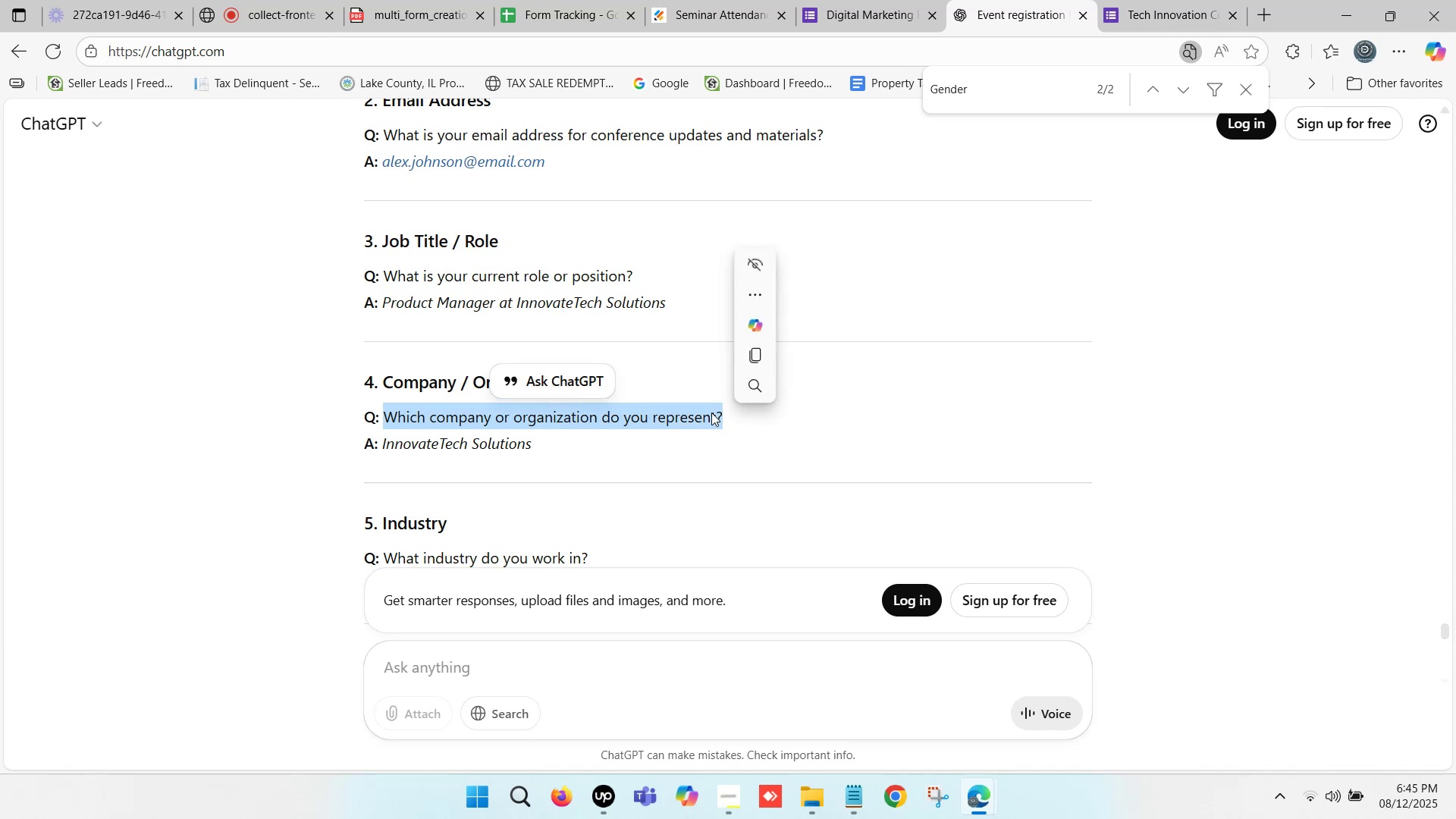 
key(Control+C)
 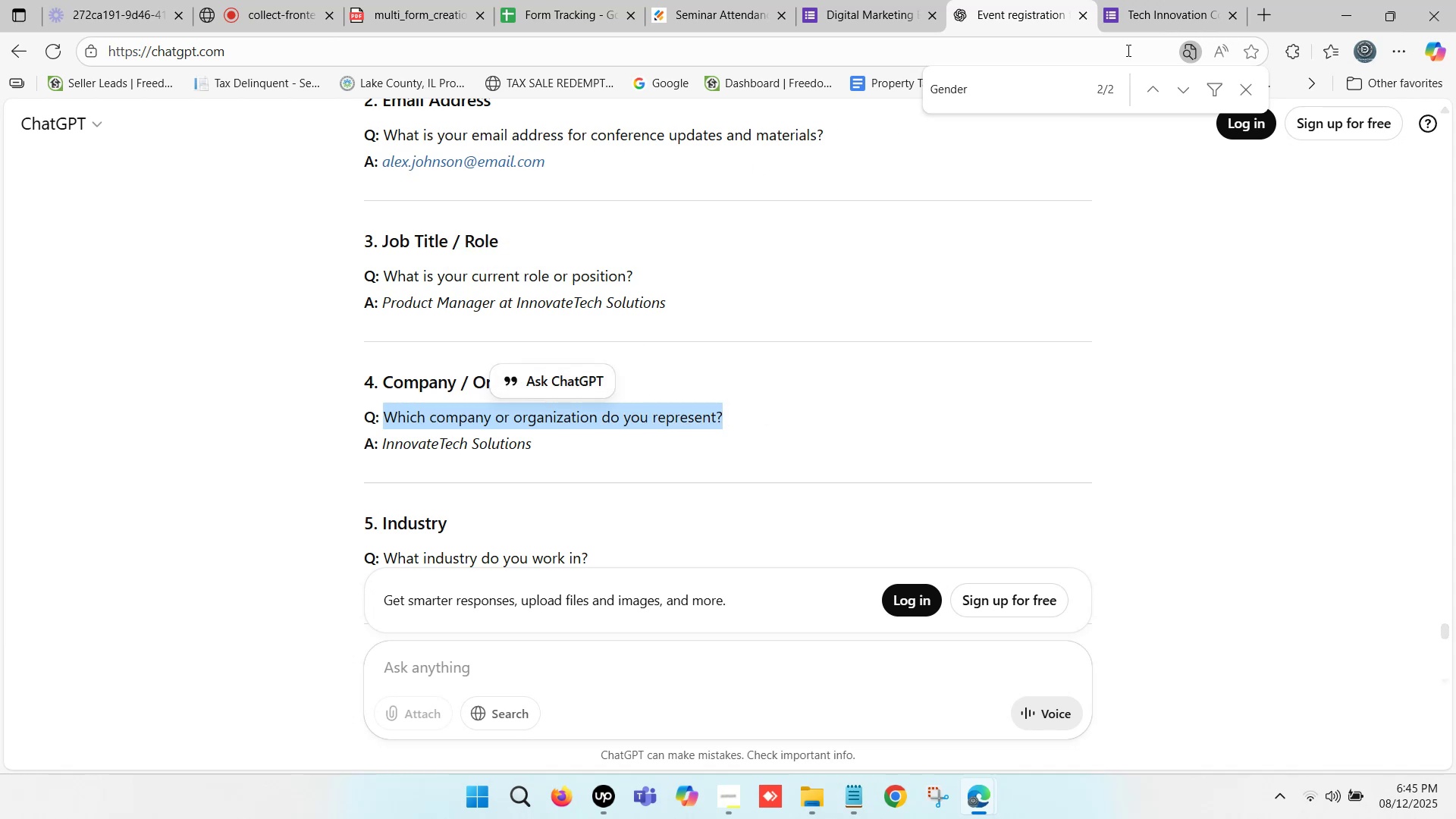 
left_click([1203, 0])
 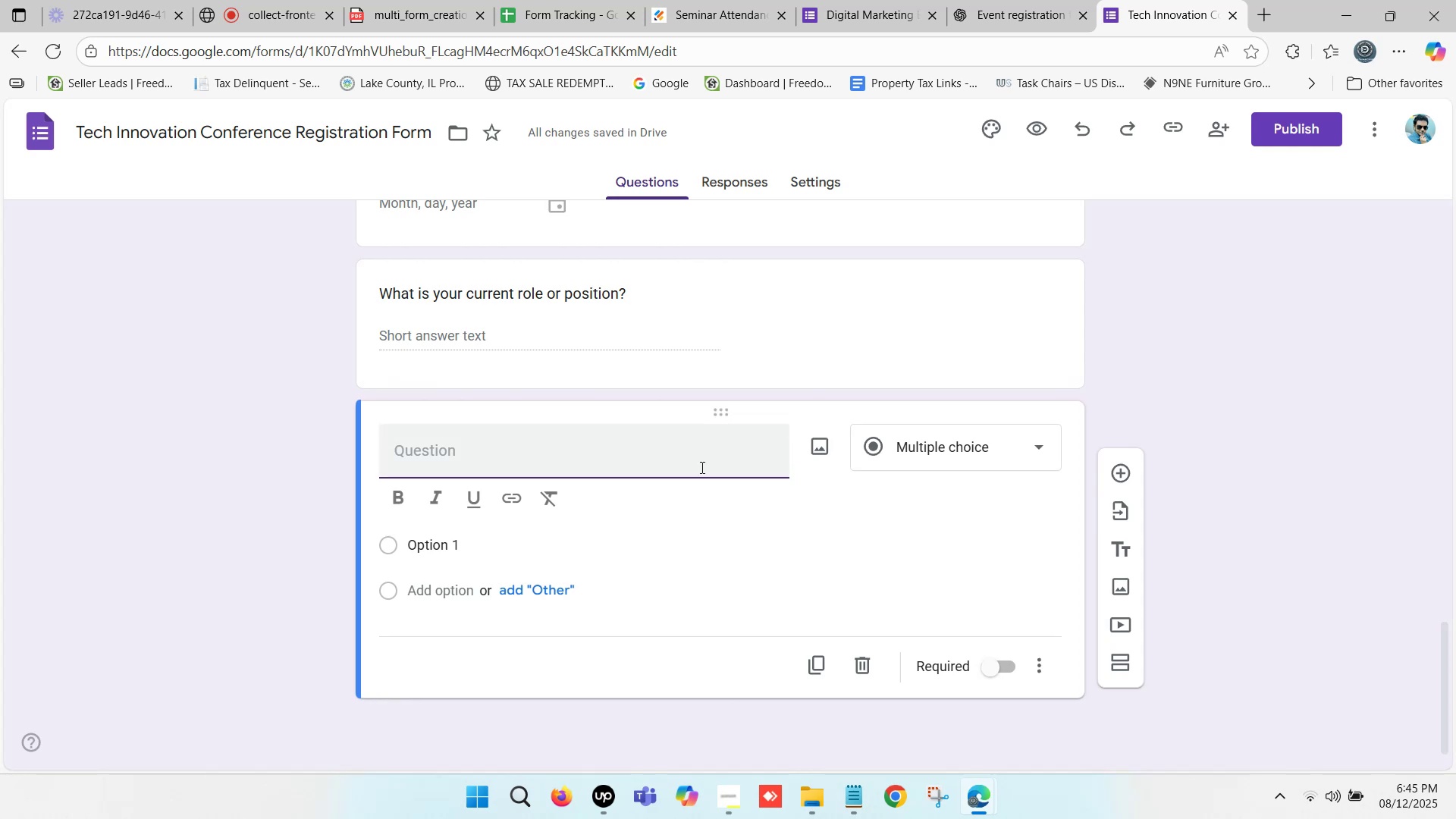 
key(Control+V)
 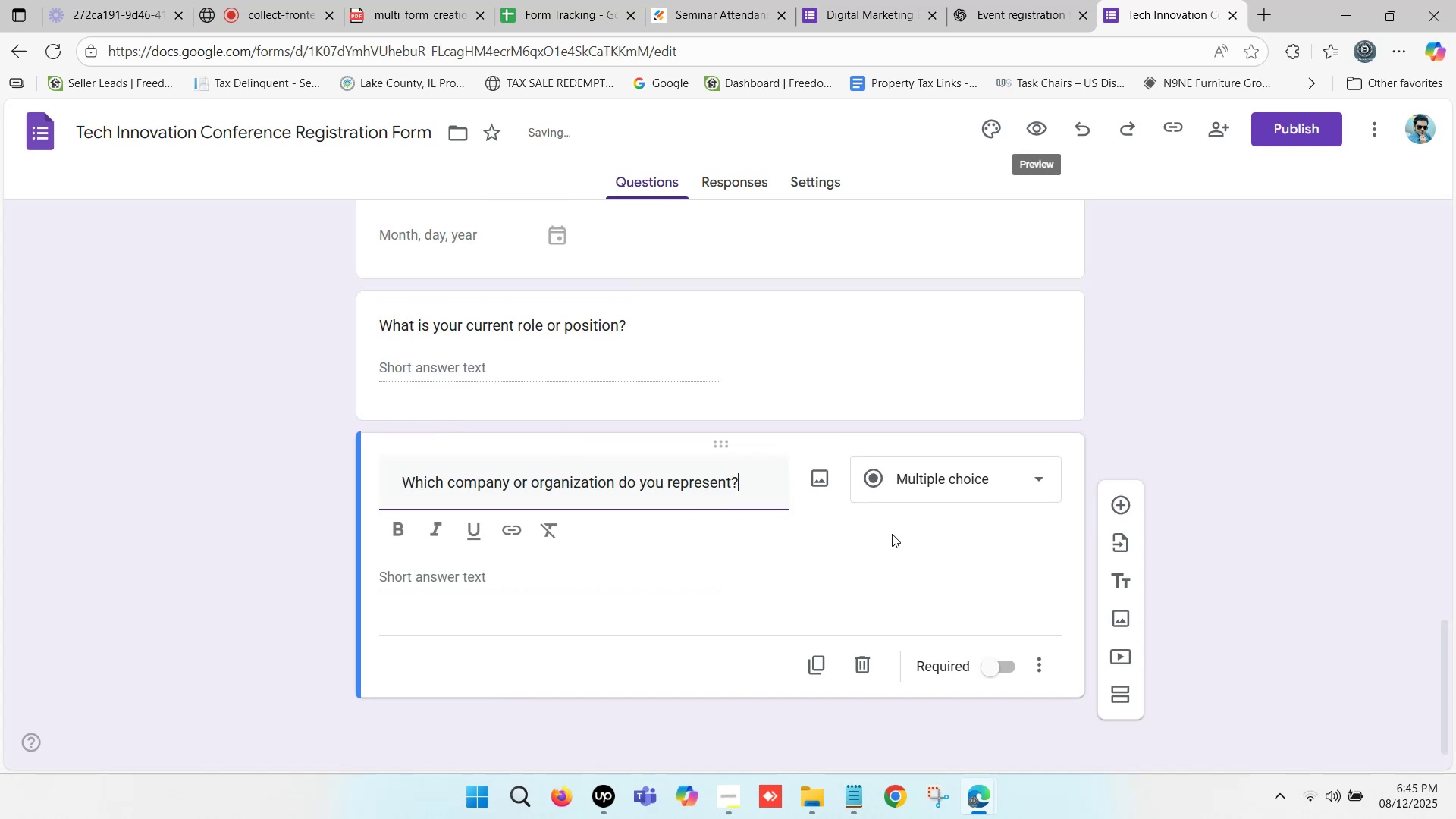 
left_click([965, 480])
 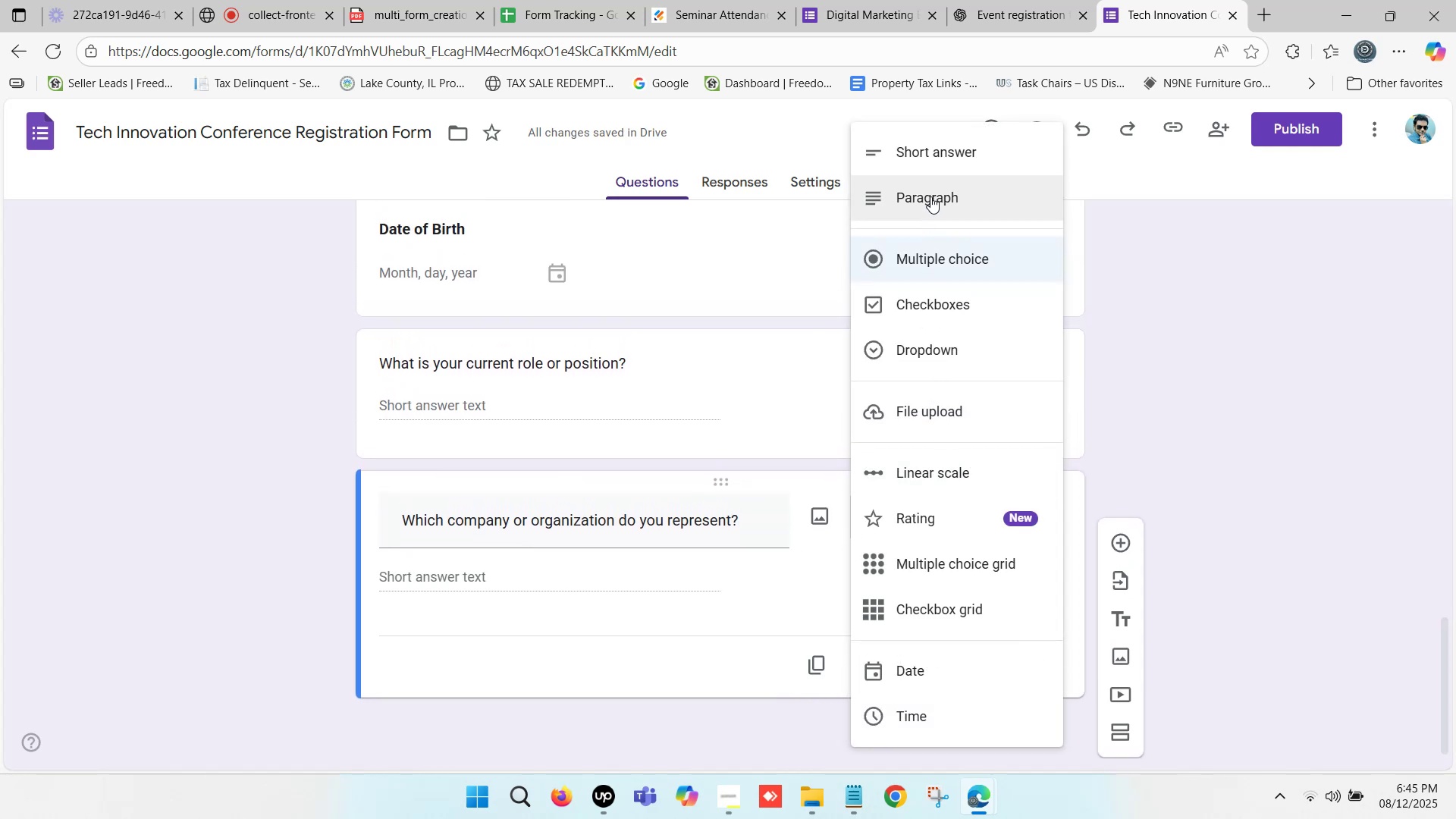 
left_click([942, 149])
 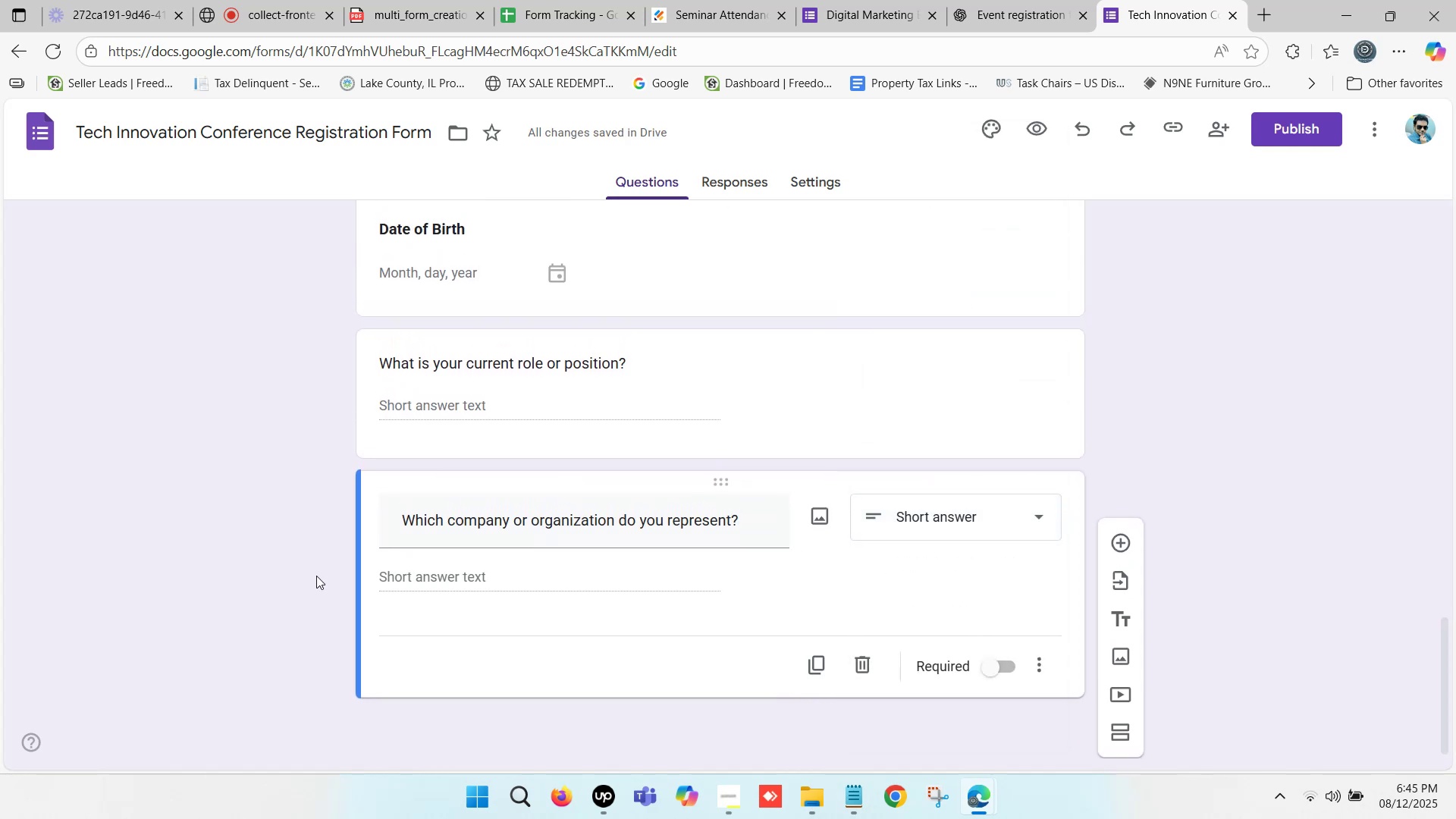 
left_click([265, 559])
 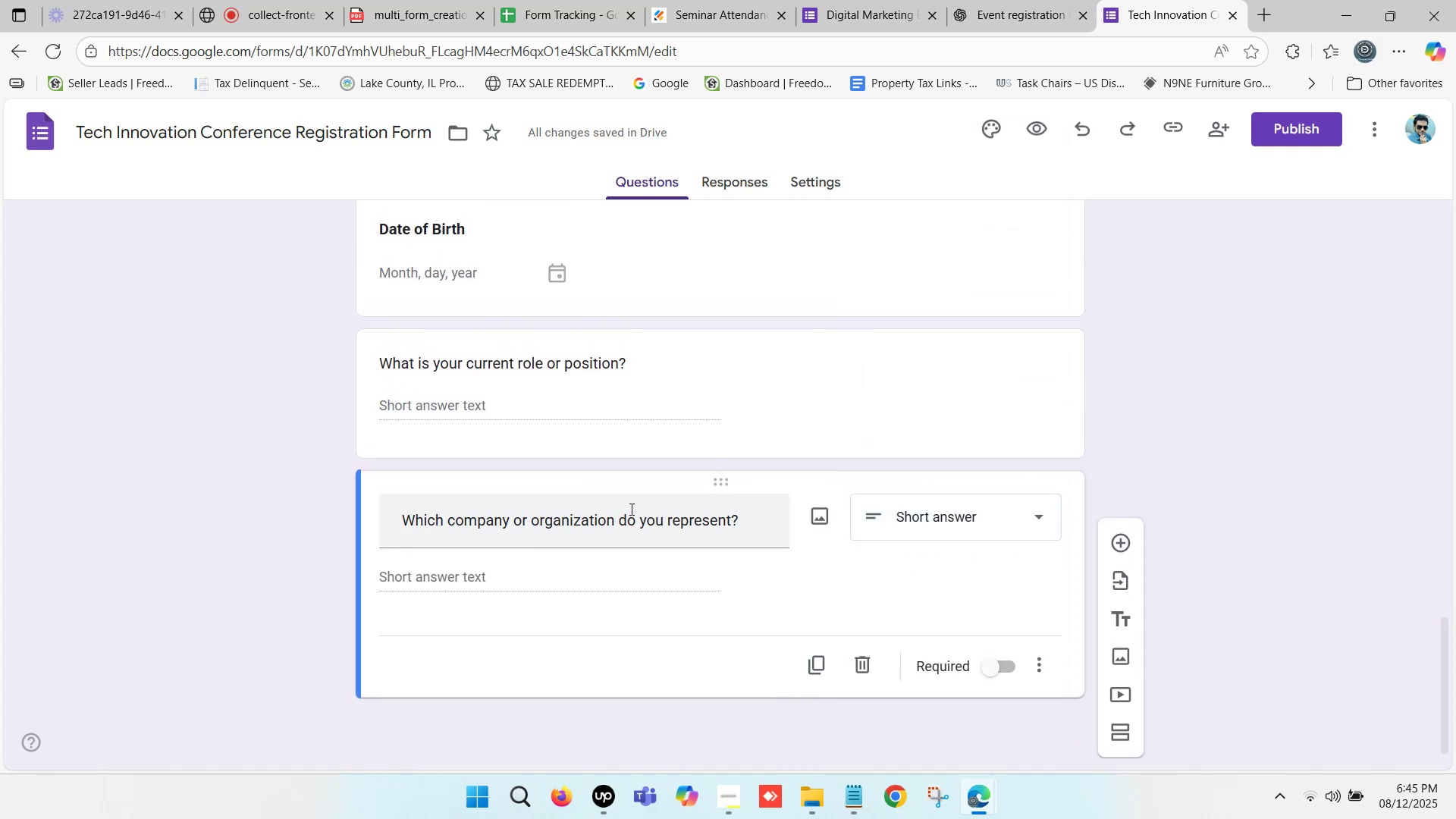 
scroll: coordinate [621, 496], scroll_direction: up, amount: 10.0
 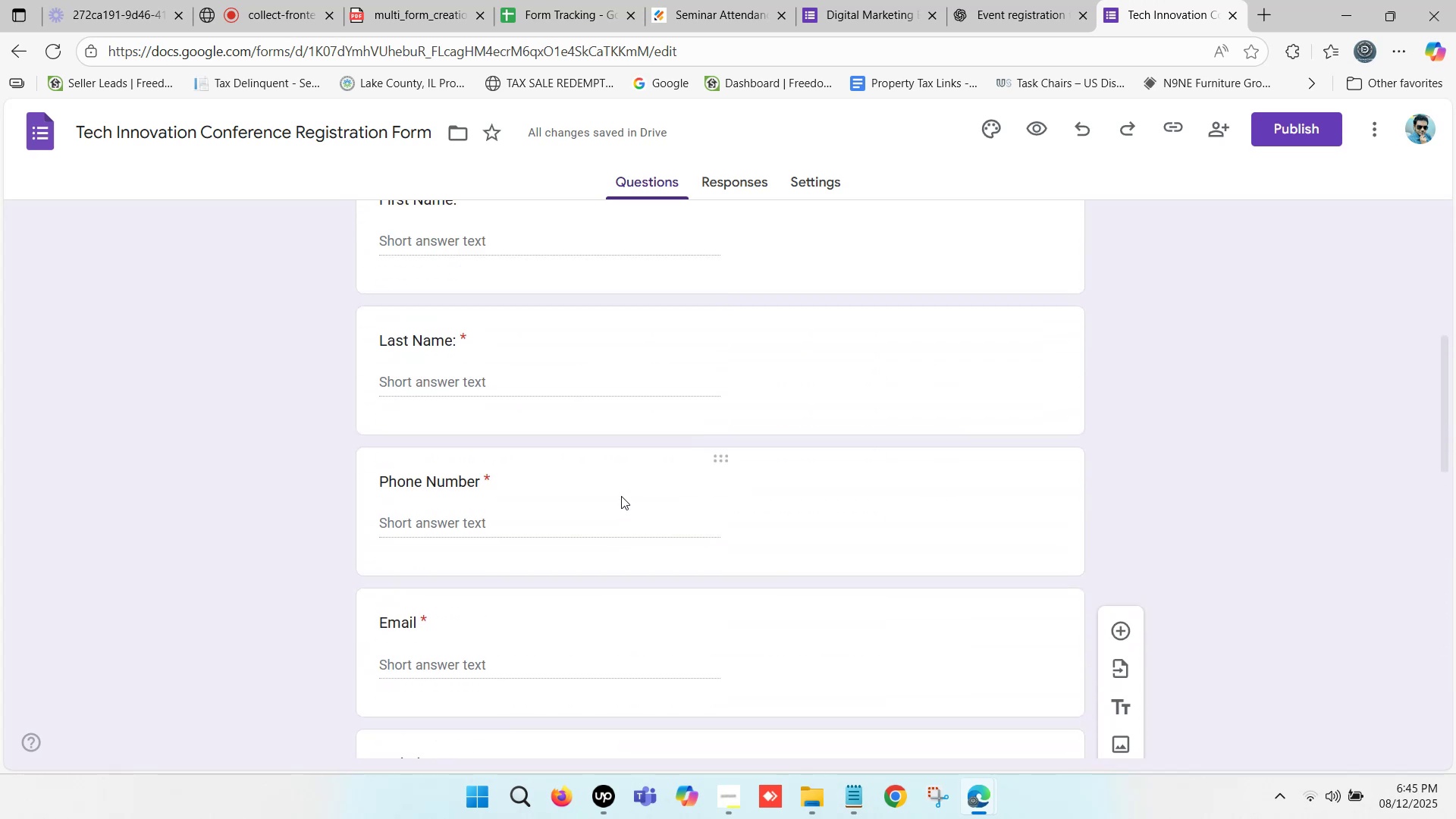 
scroll: coordinate [623, 501], scroll_direction: down, amount: 13.0
 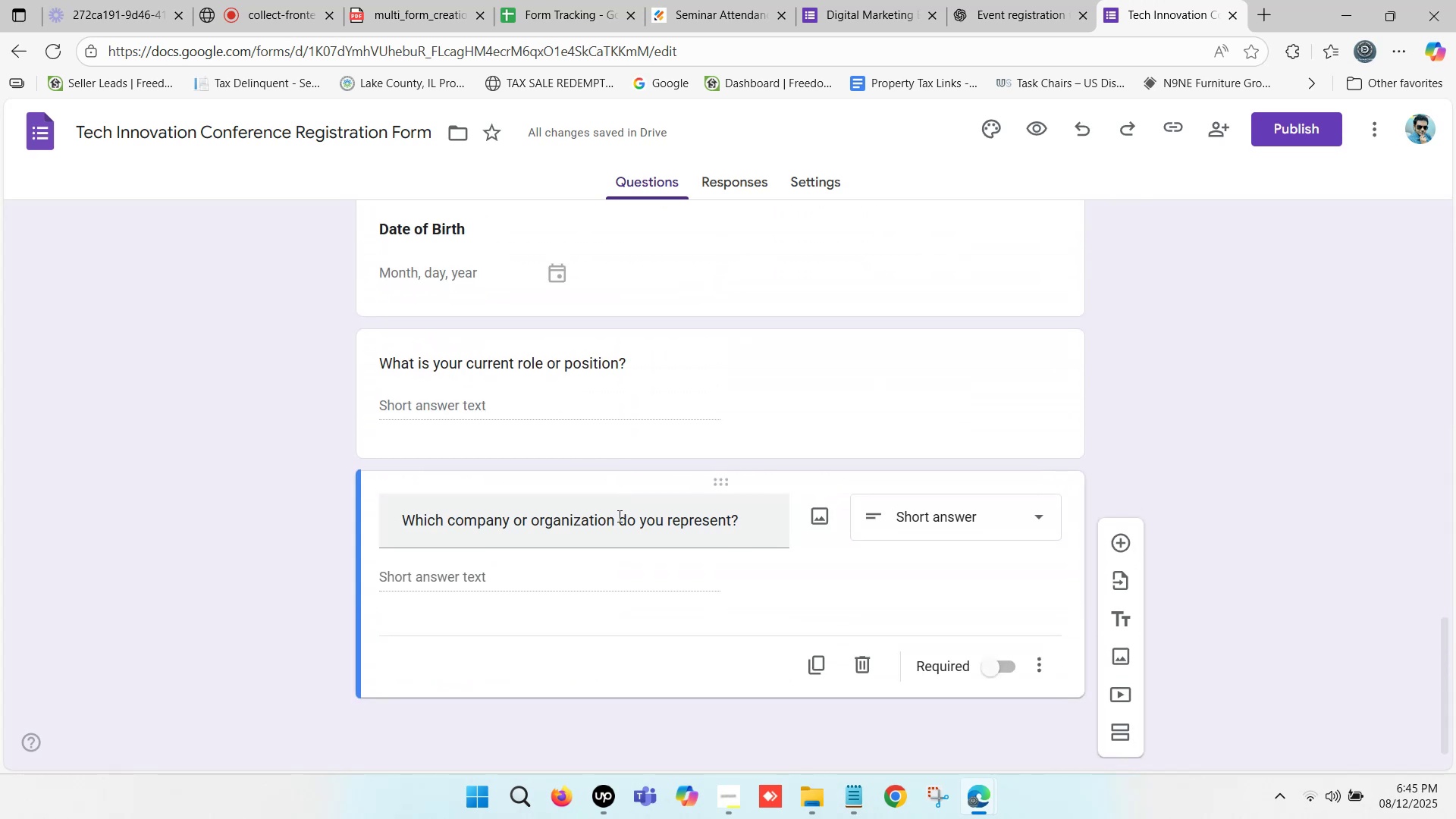 
left_click([398, 529])
 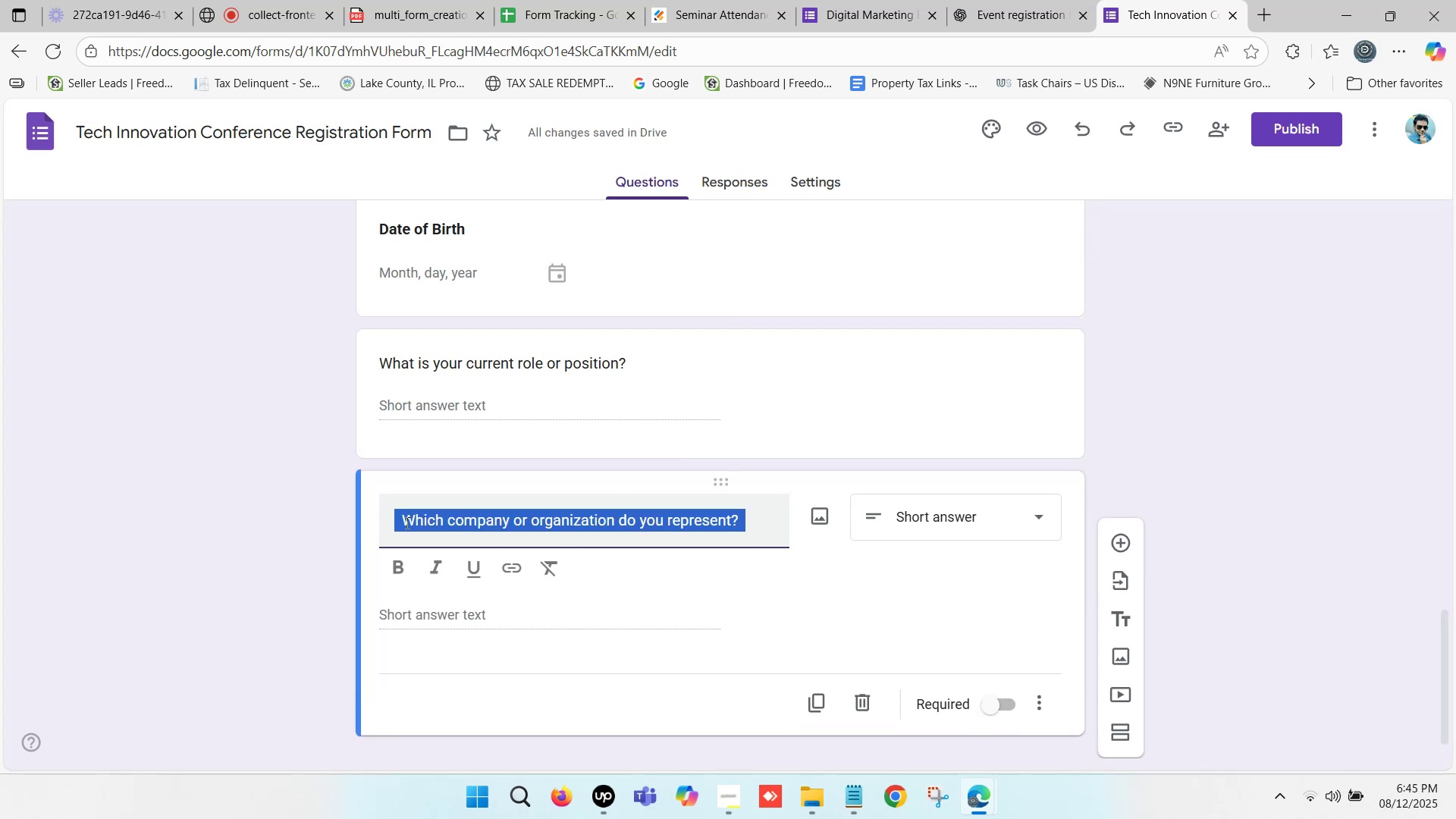 
left_click([406, 522])
 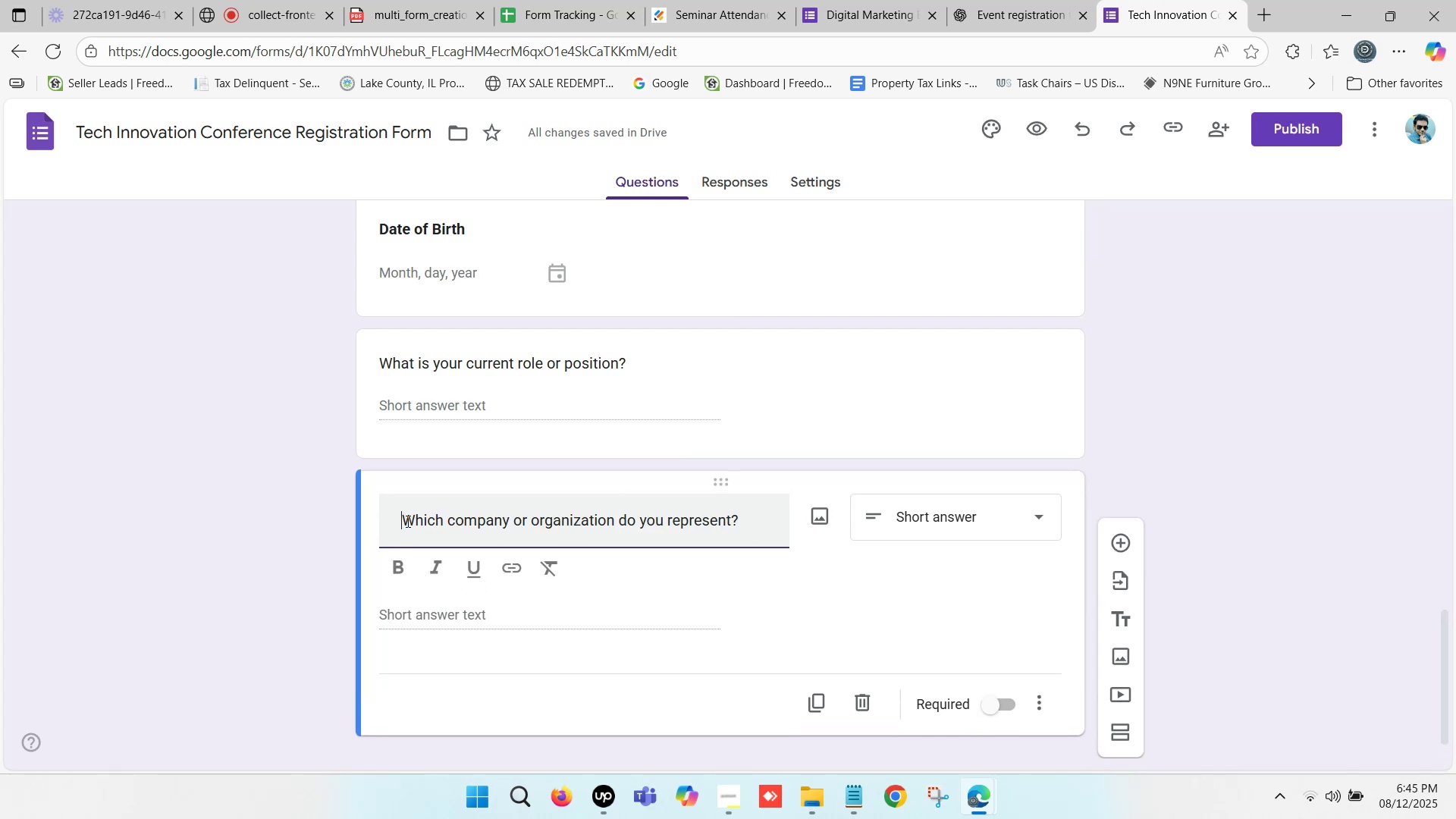 
key(Backspace)
 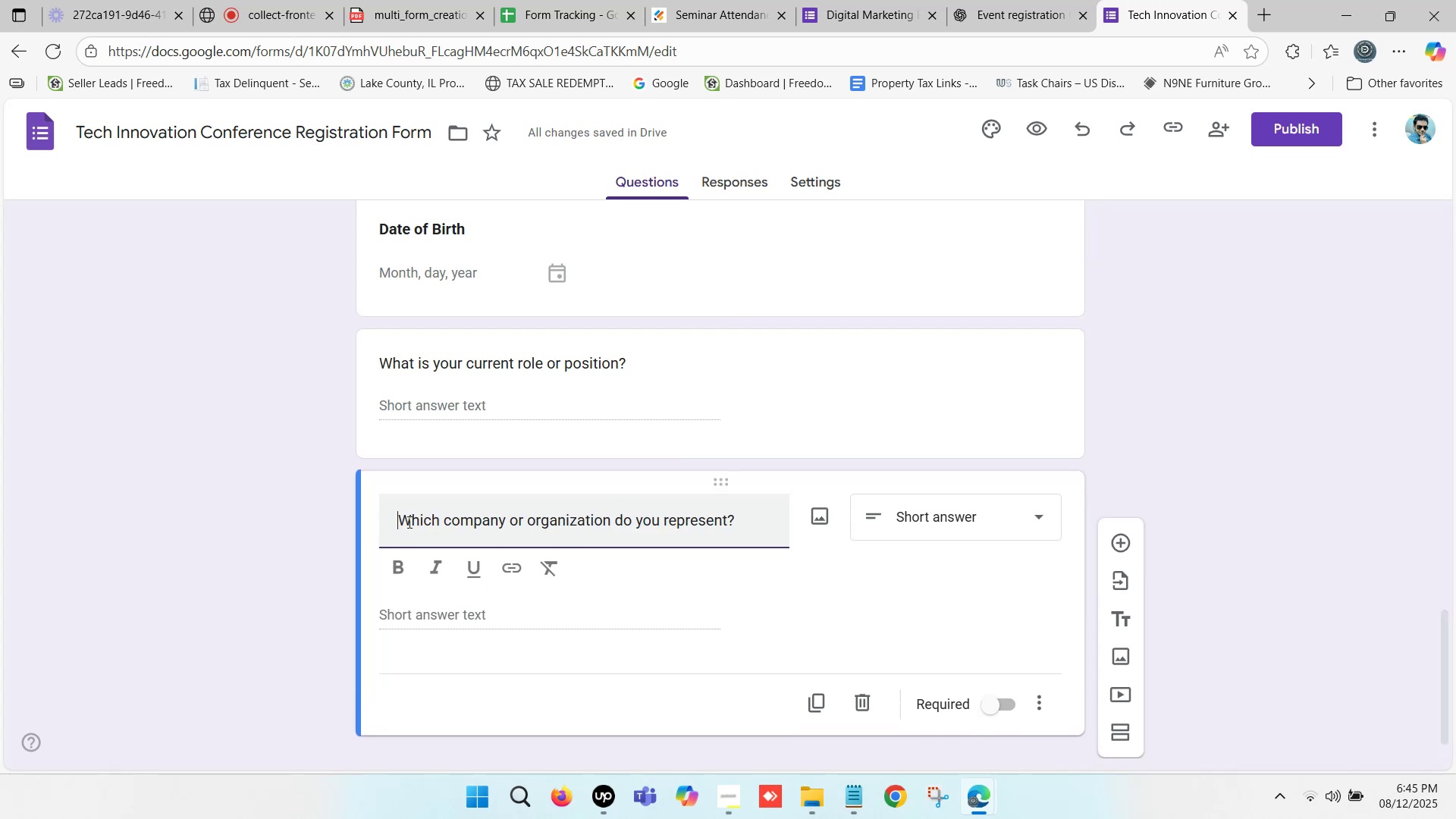 
key(Backspace)
 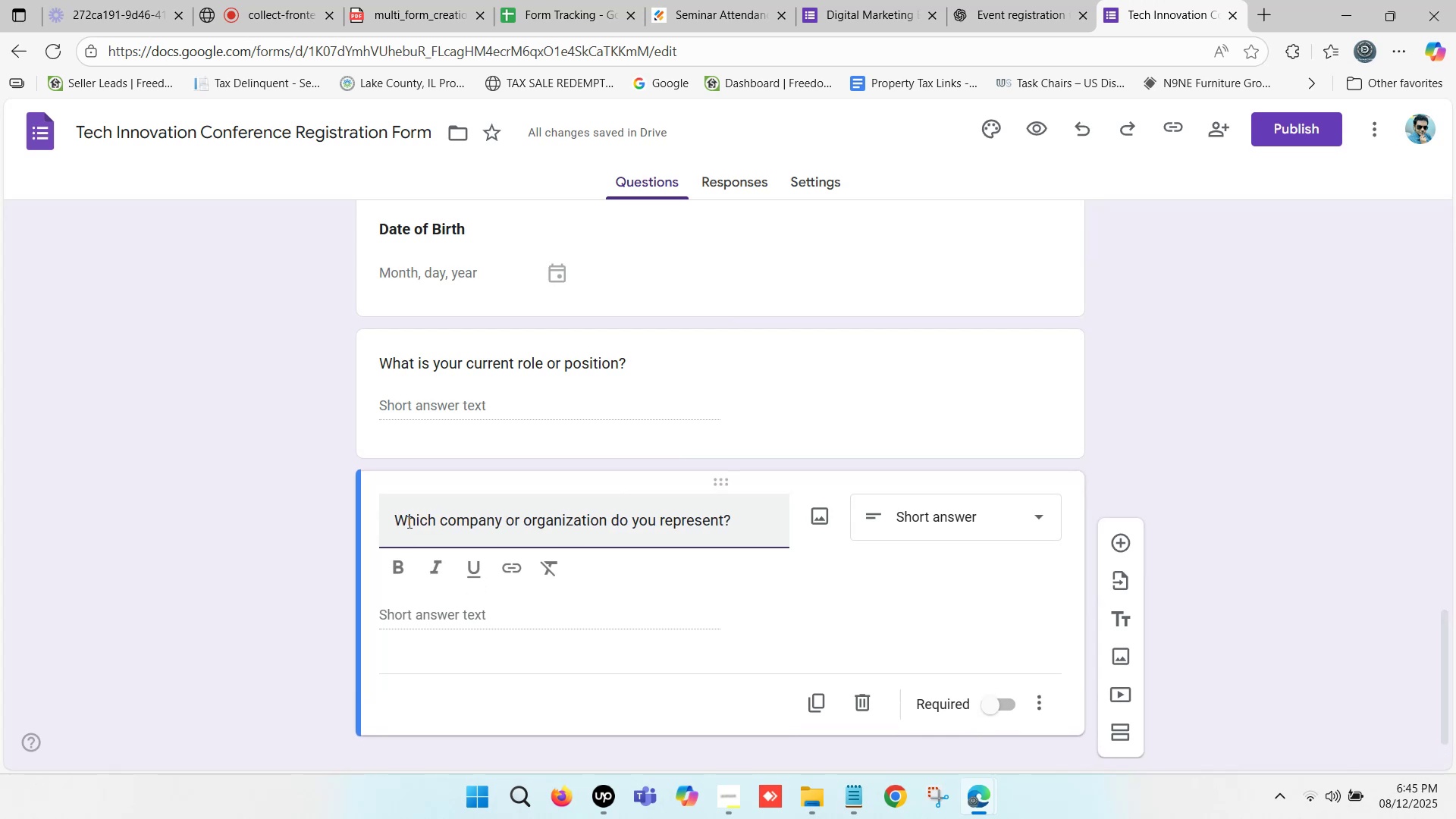 
key(Backspace)
 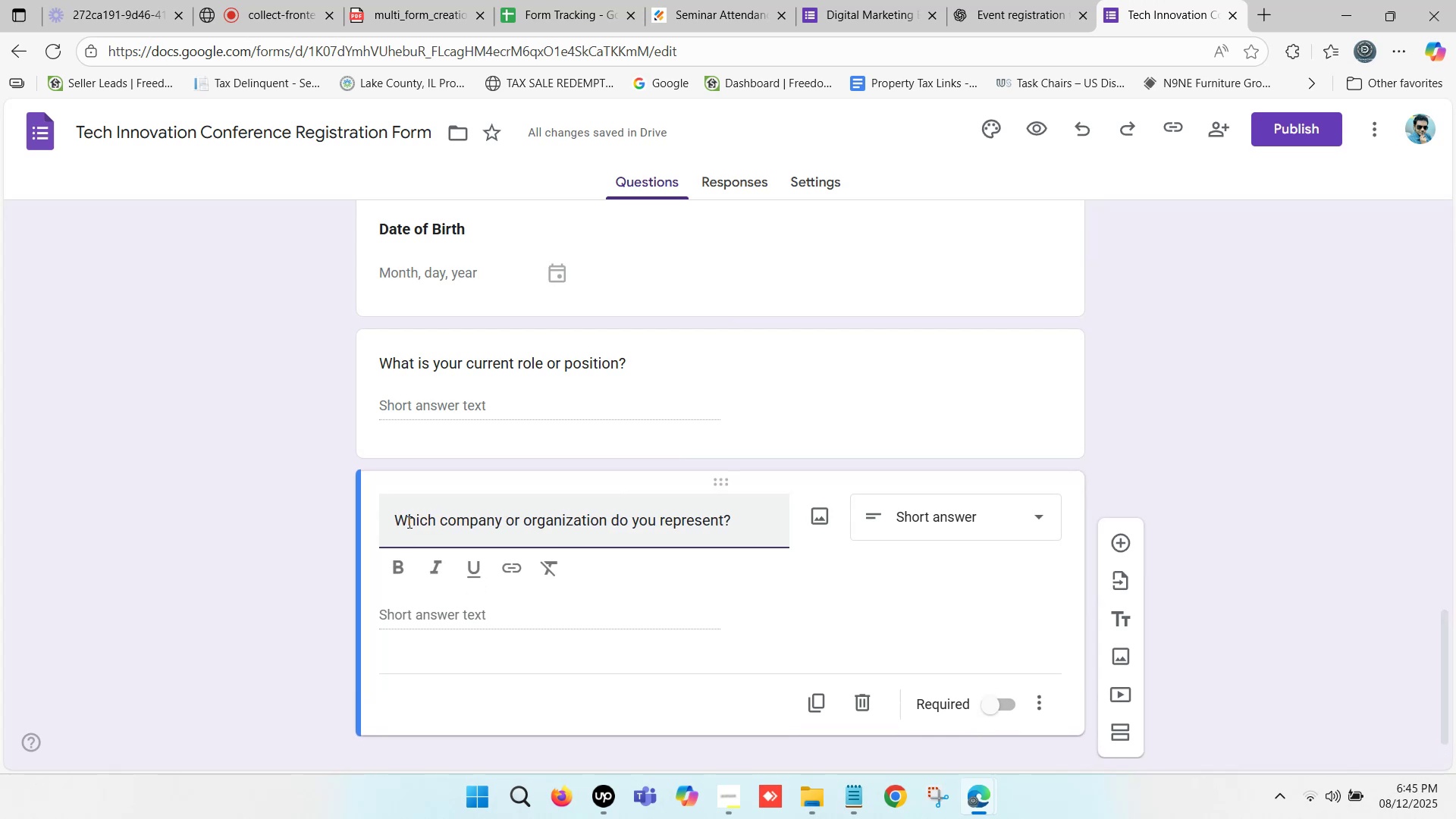 
key(Backspace)
 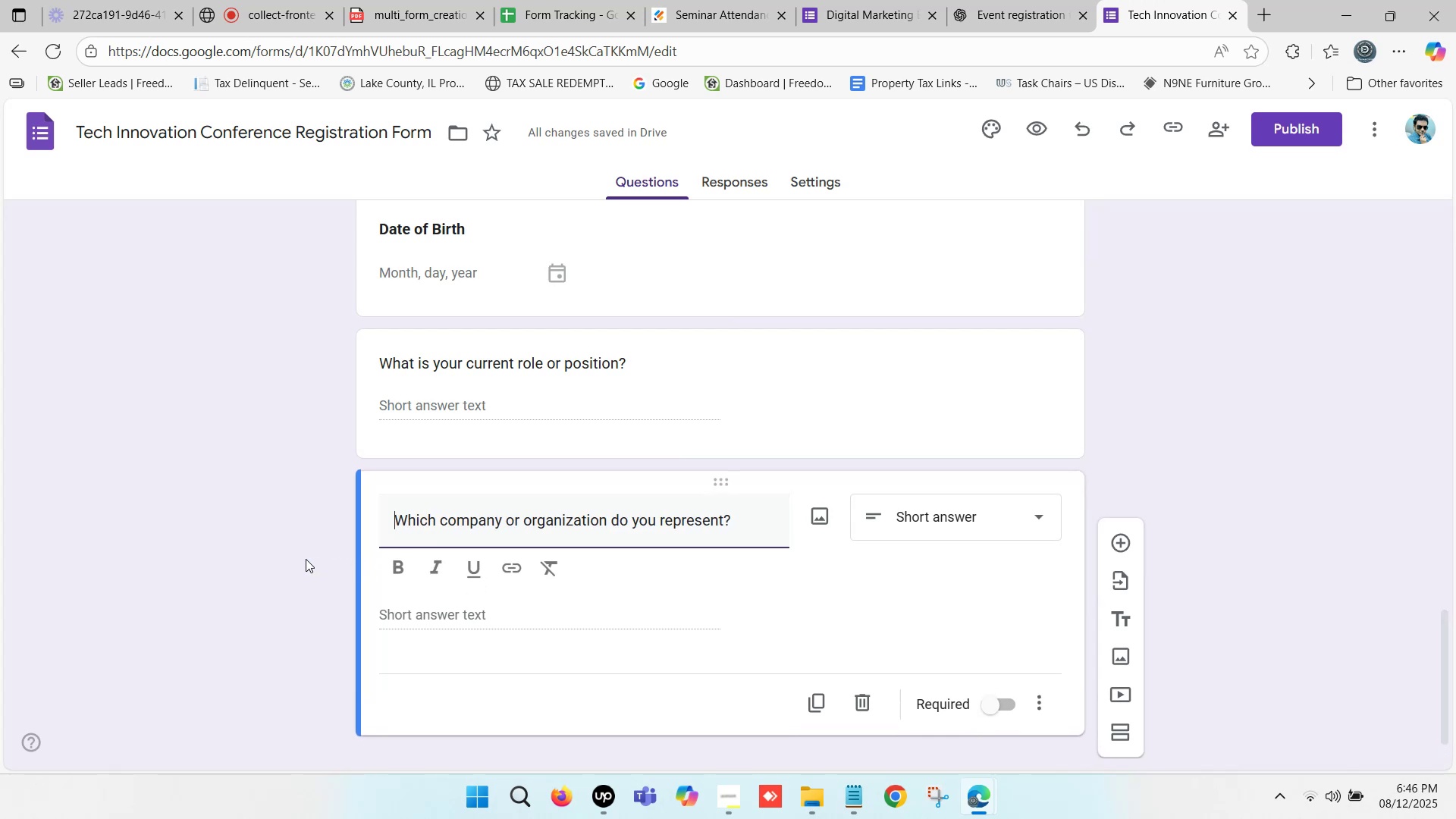 
left_click([306, 559])
 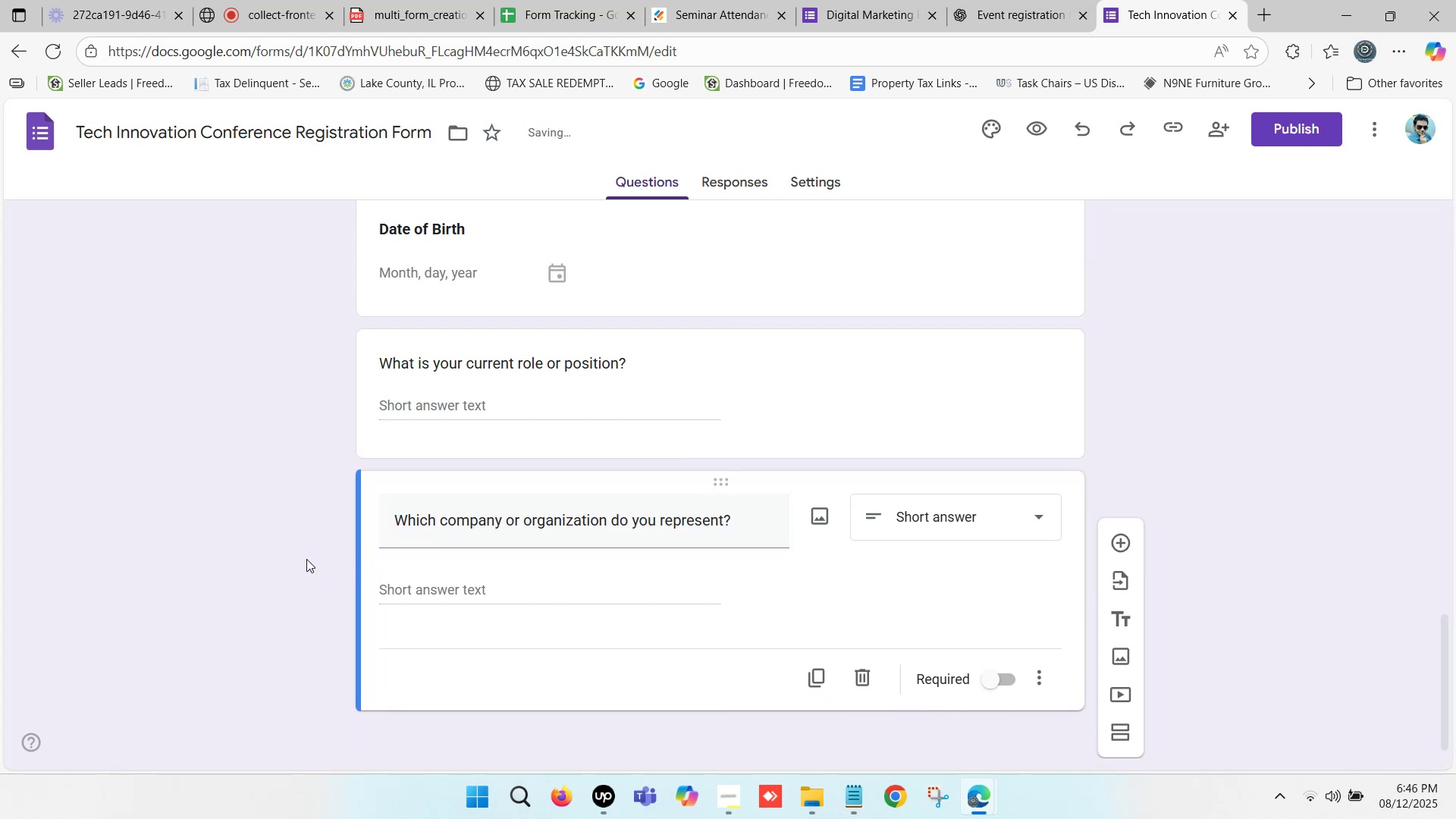 
scroll: coordinate [487, 552], scroll_direction: up, amount: 6.0
 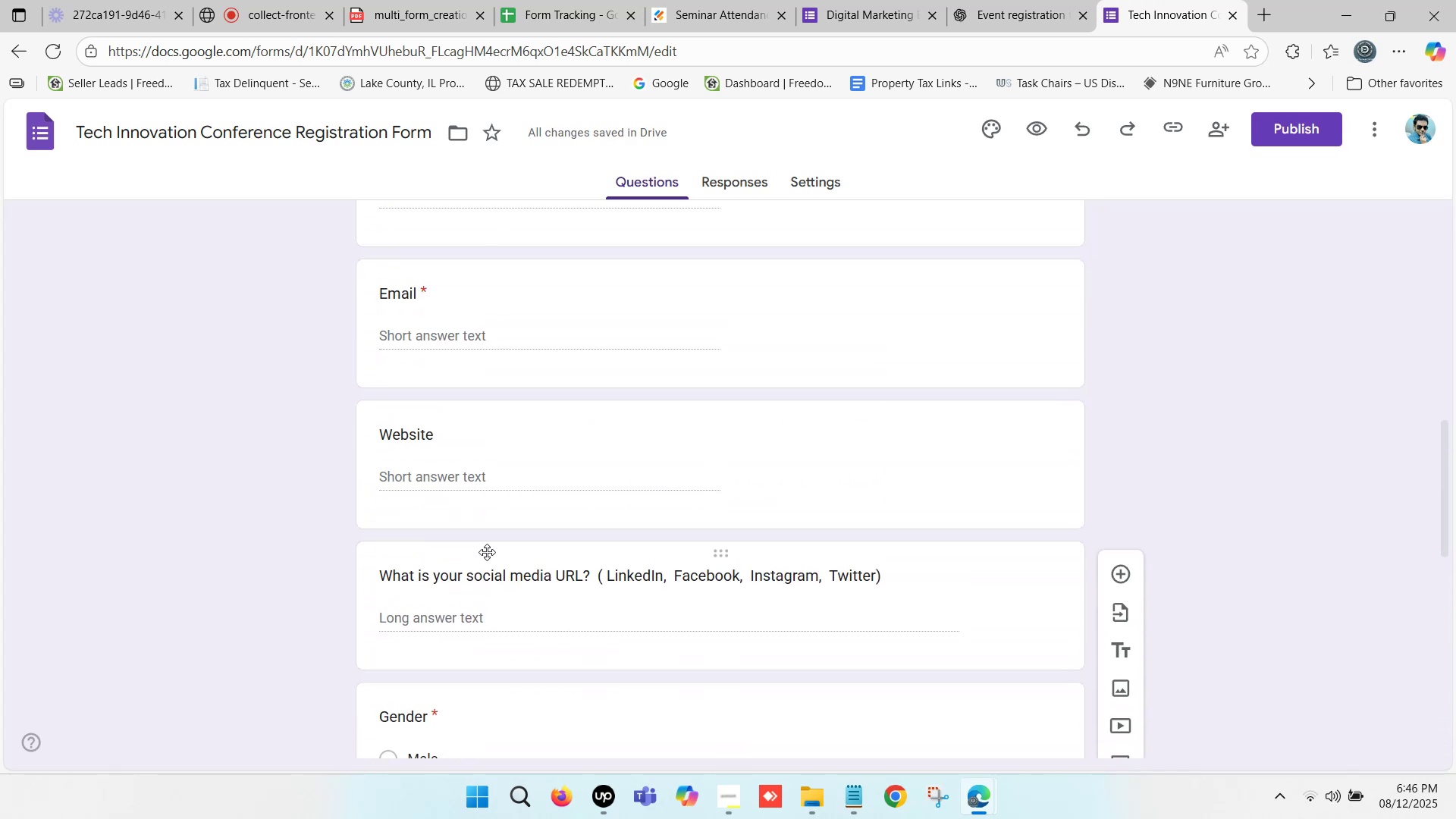 
scroll: coordinate [487, 552], scroll_direction: none, amount: 0.0
 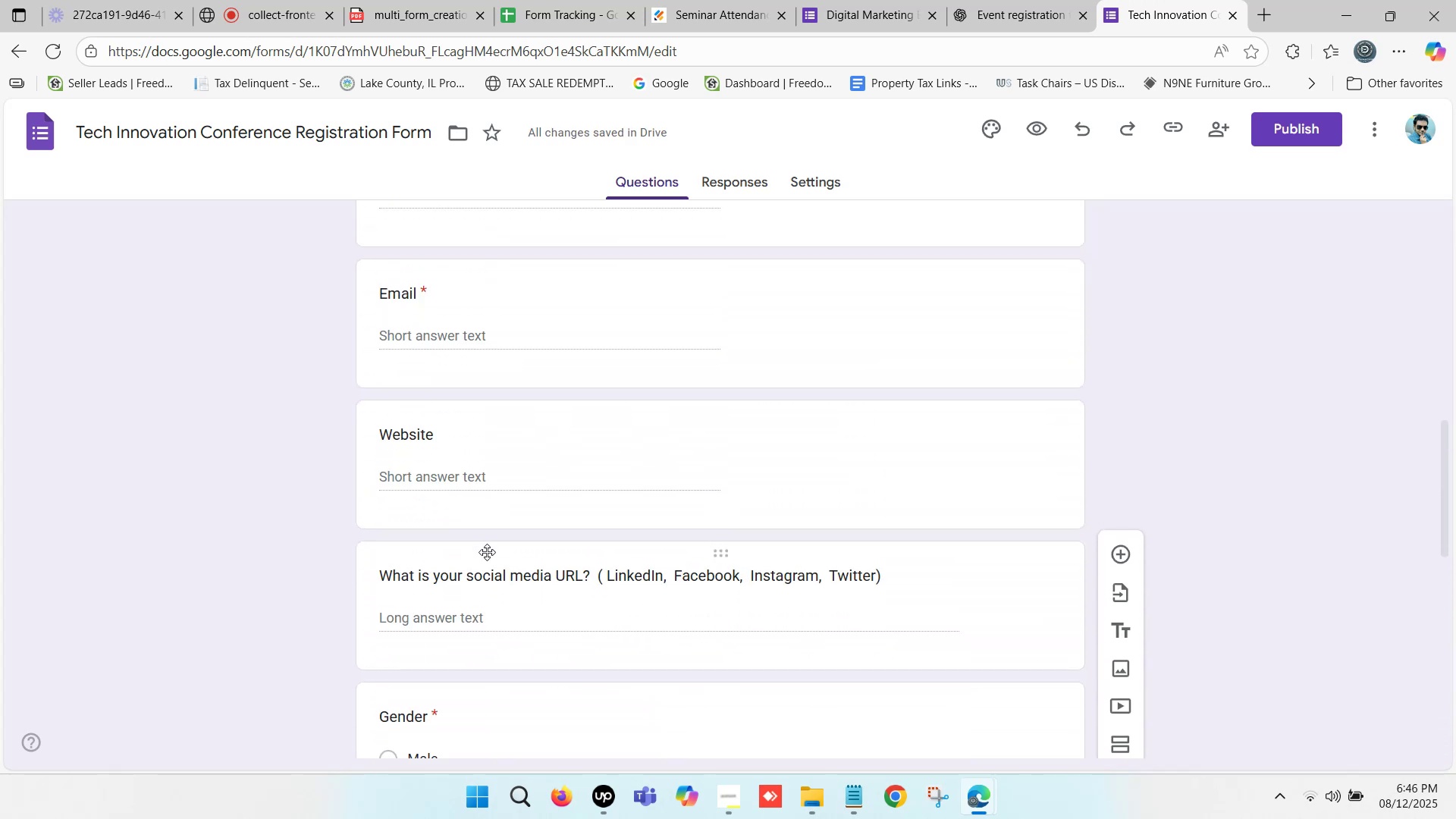 
scroll: coordinate [487, 552], scroll_direction: up, amount: 1.0
 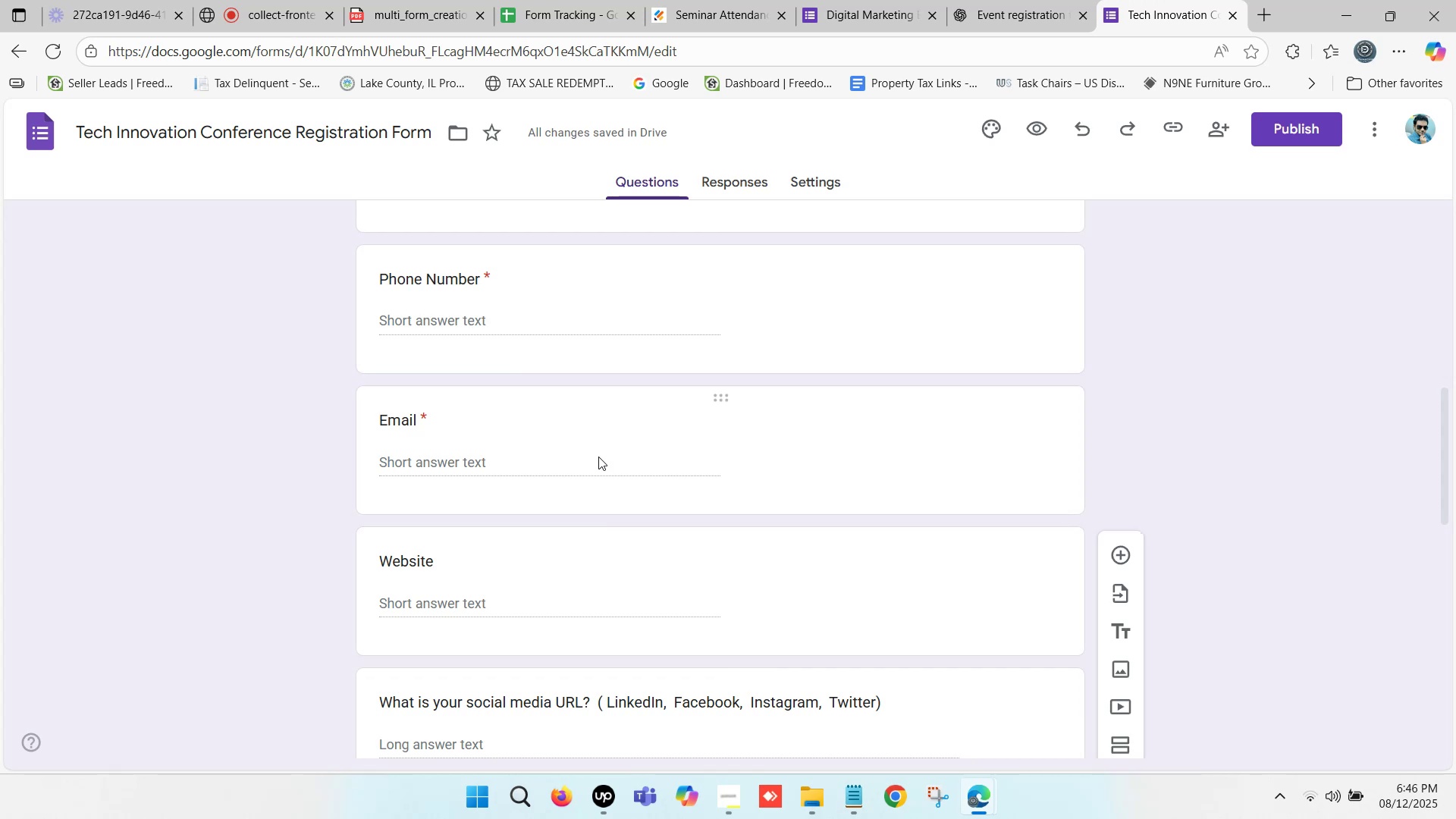 
left_click([596, 459])
 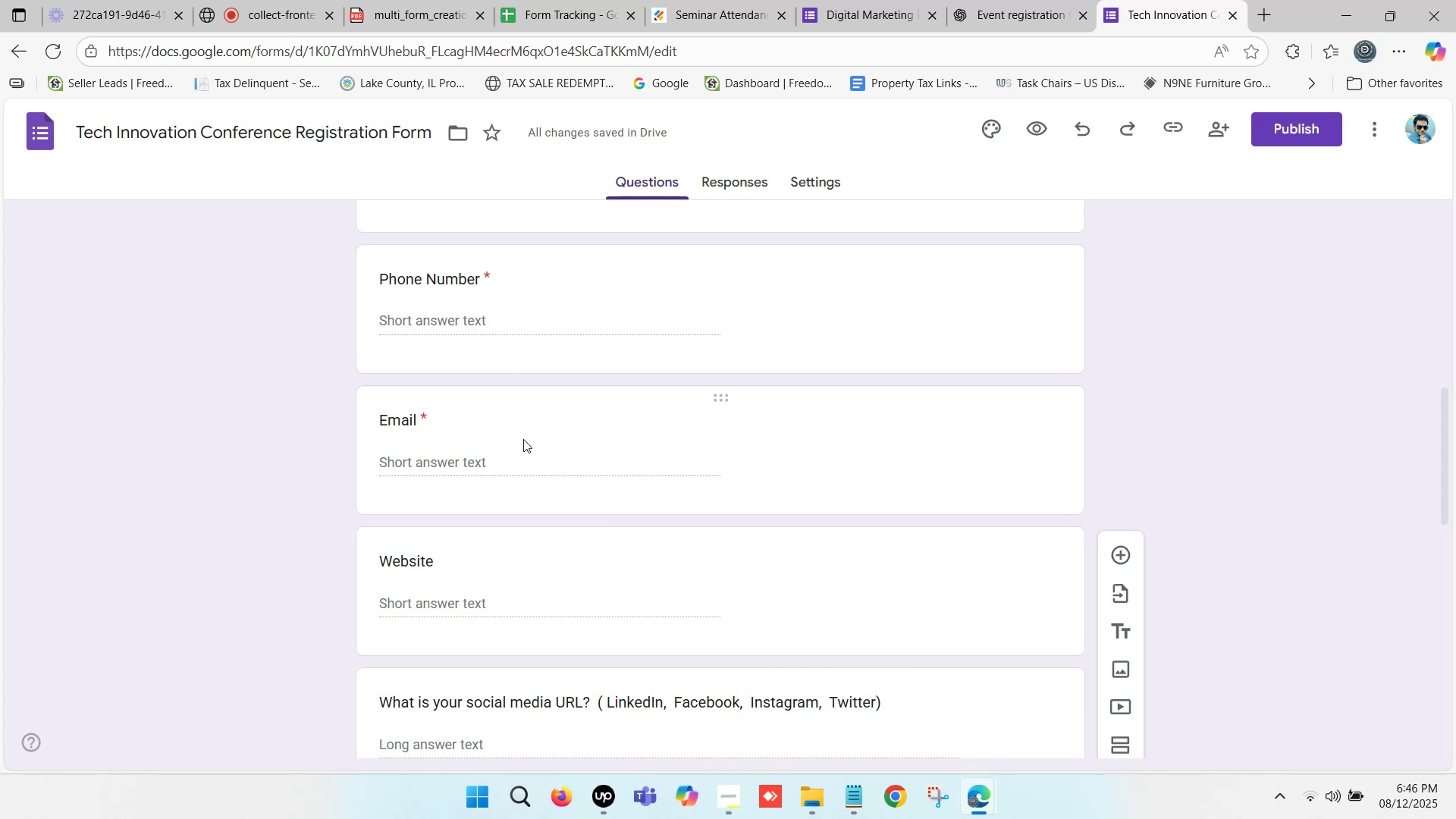 
left_click([528, 429])
 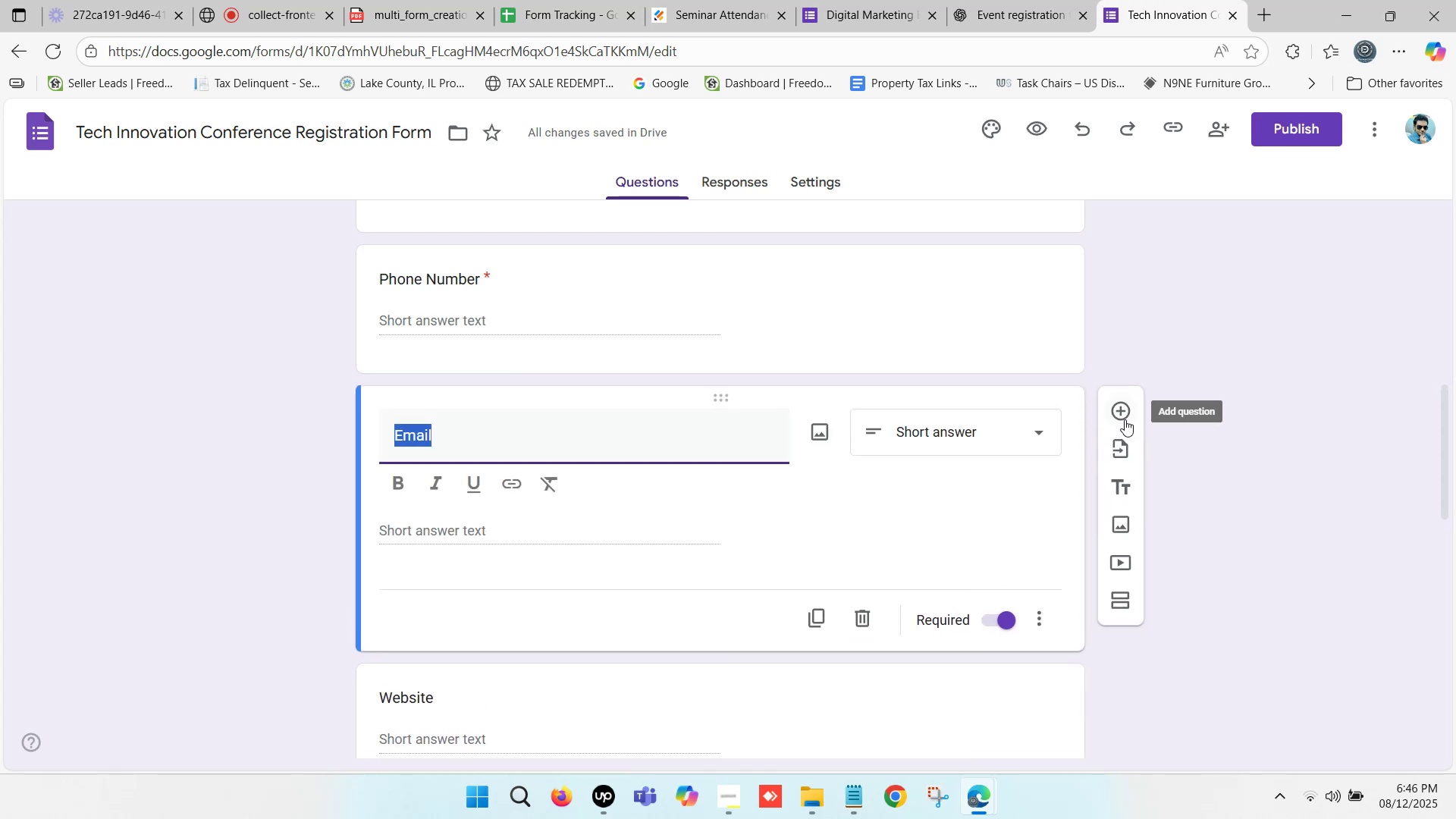 
left_click([1122, 412])
 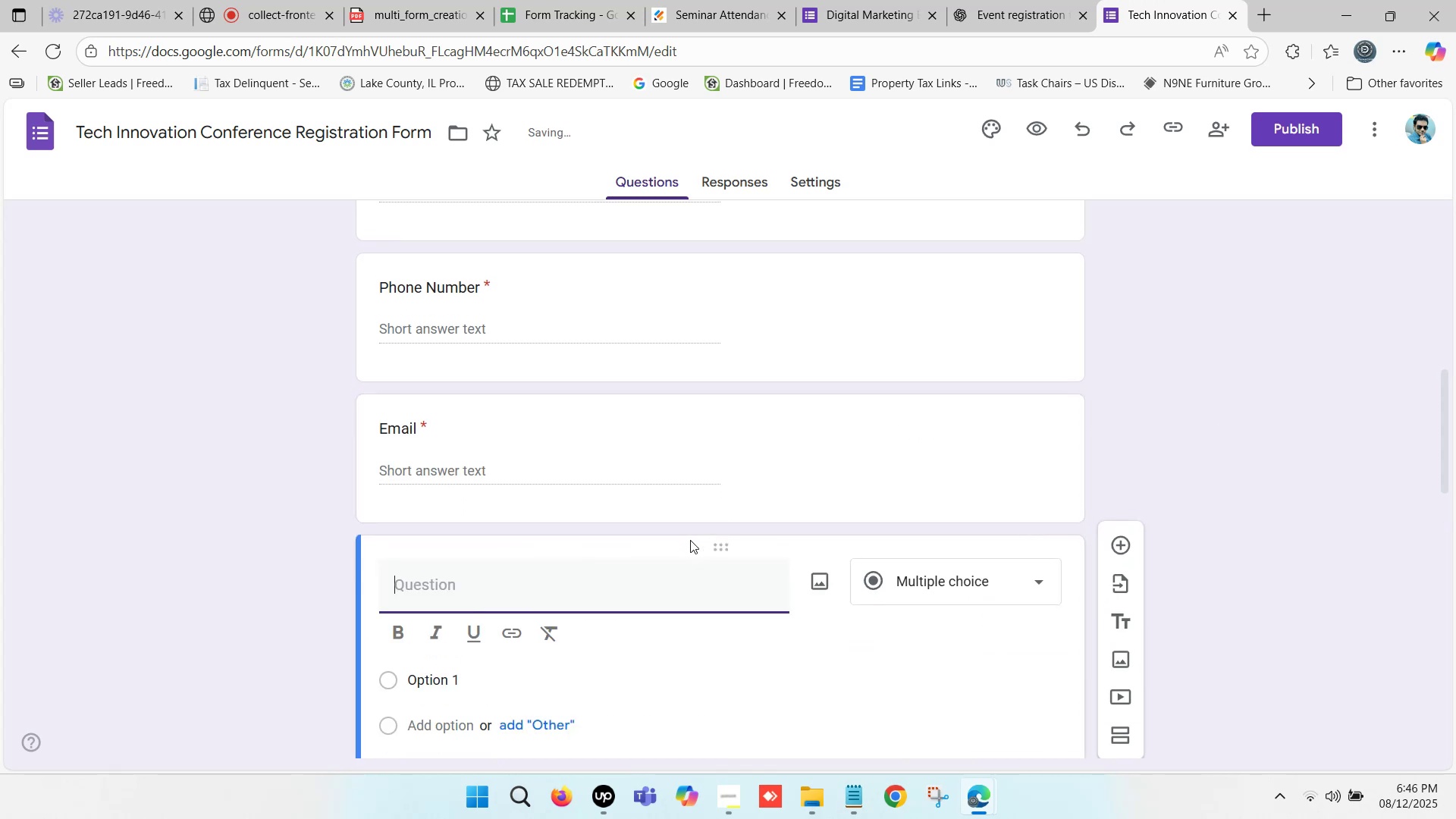 
scroll: coordinate [570, 549], scroll_direction: down, amount: 1.0
 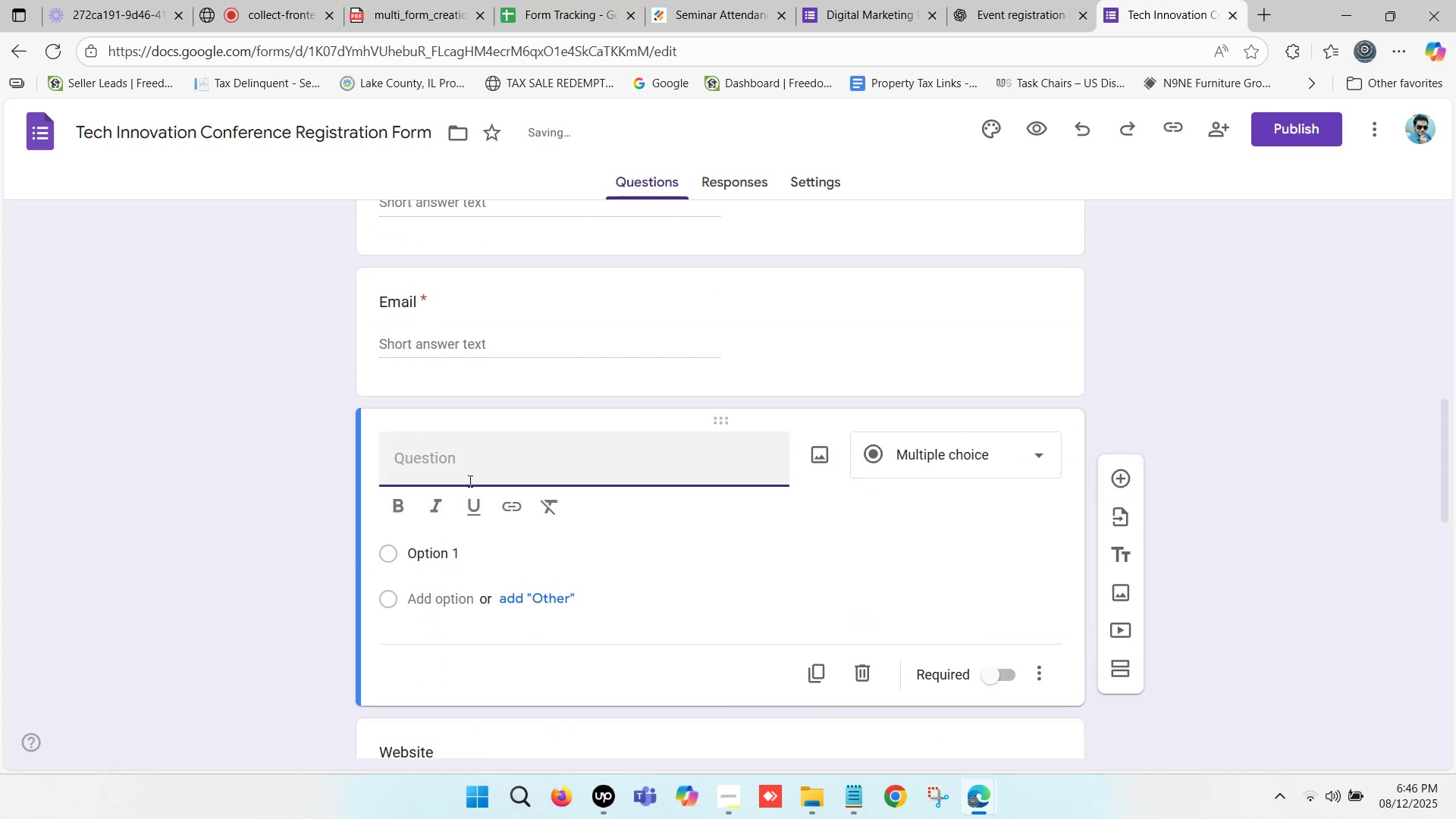 
type(Address)
 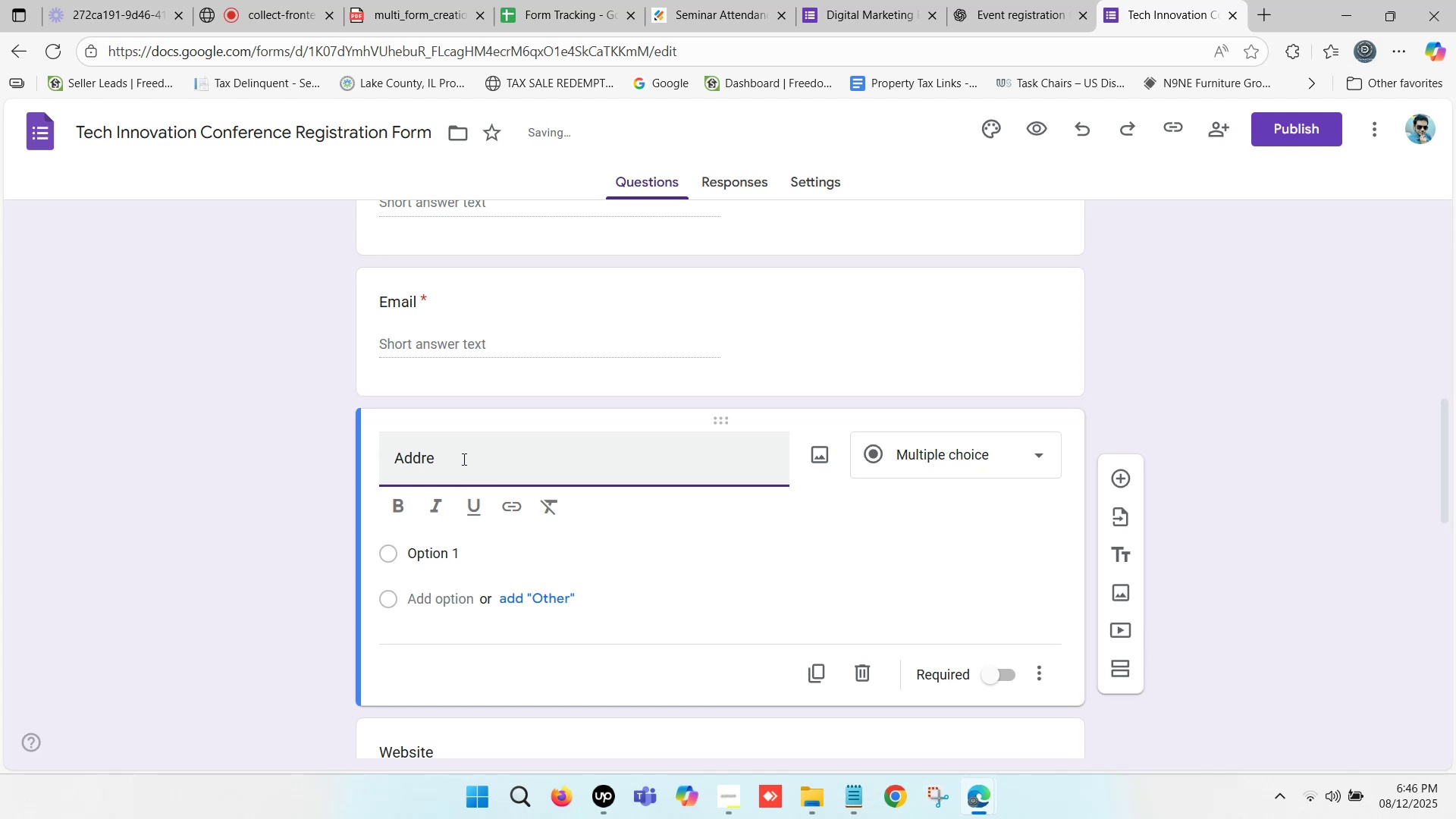 
left_click([463, 455])
 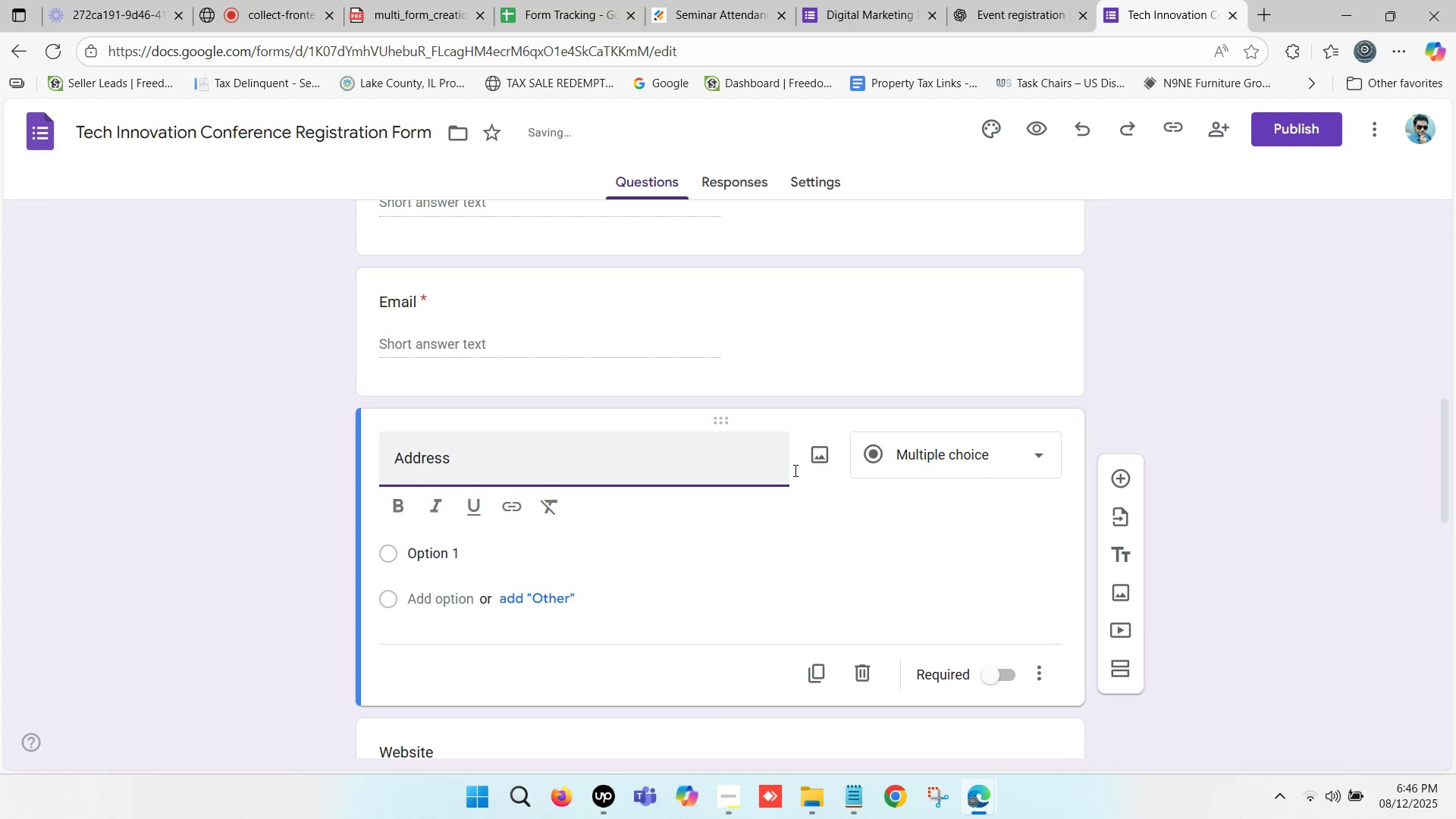 
left_click([924, 450])
 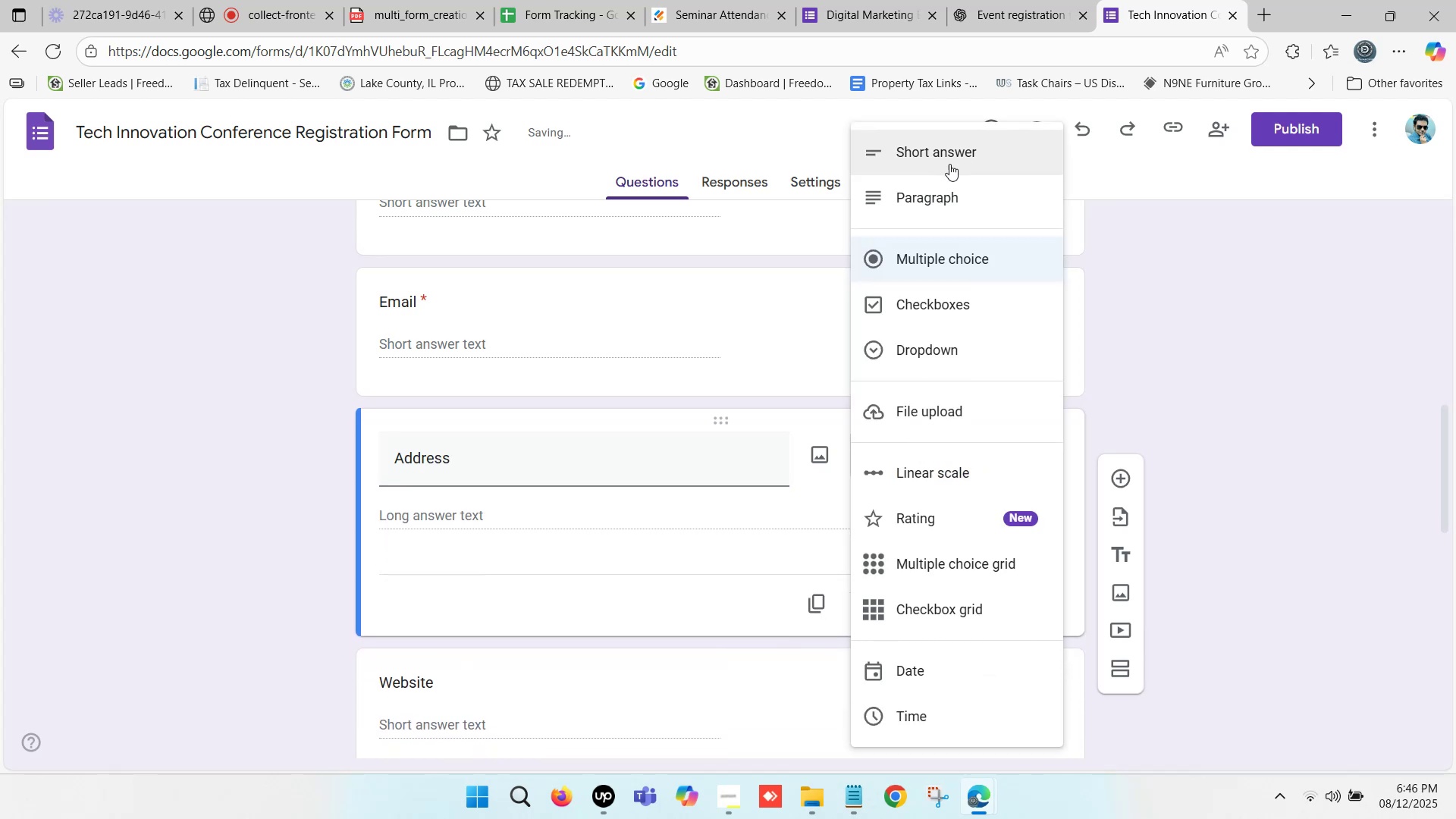 
left_click([949, 155])
 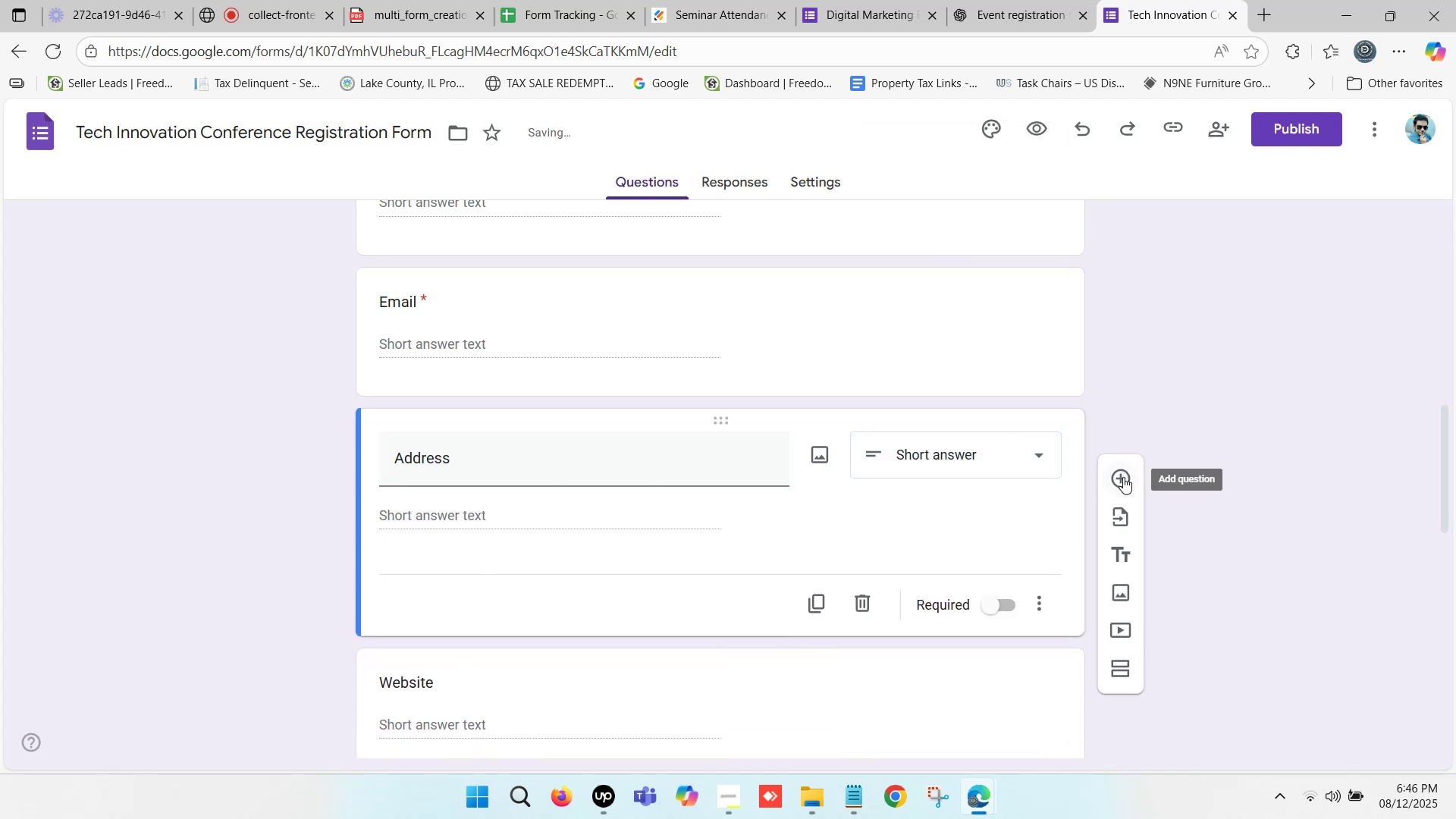 
left_click([1040, 449])
 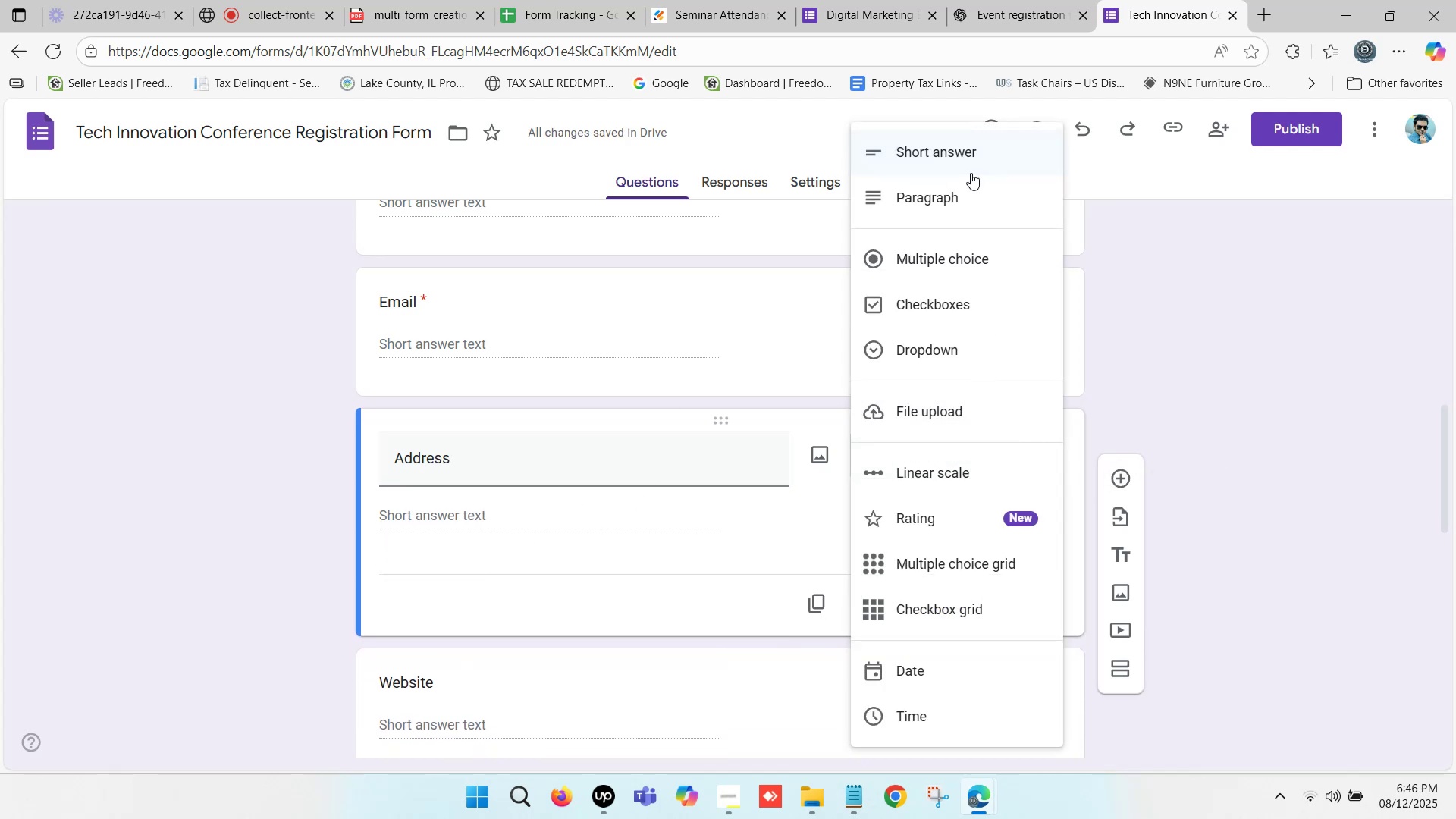 
scroll: coordinate [942, 538], scroll_direction: down, amount: 5.0
 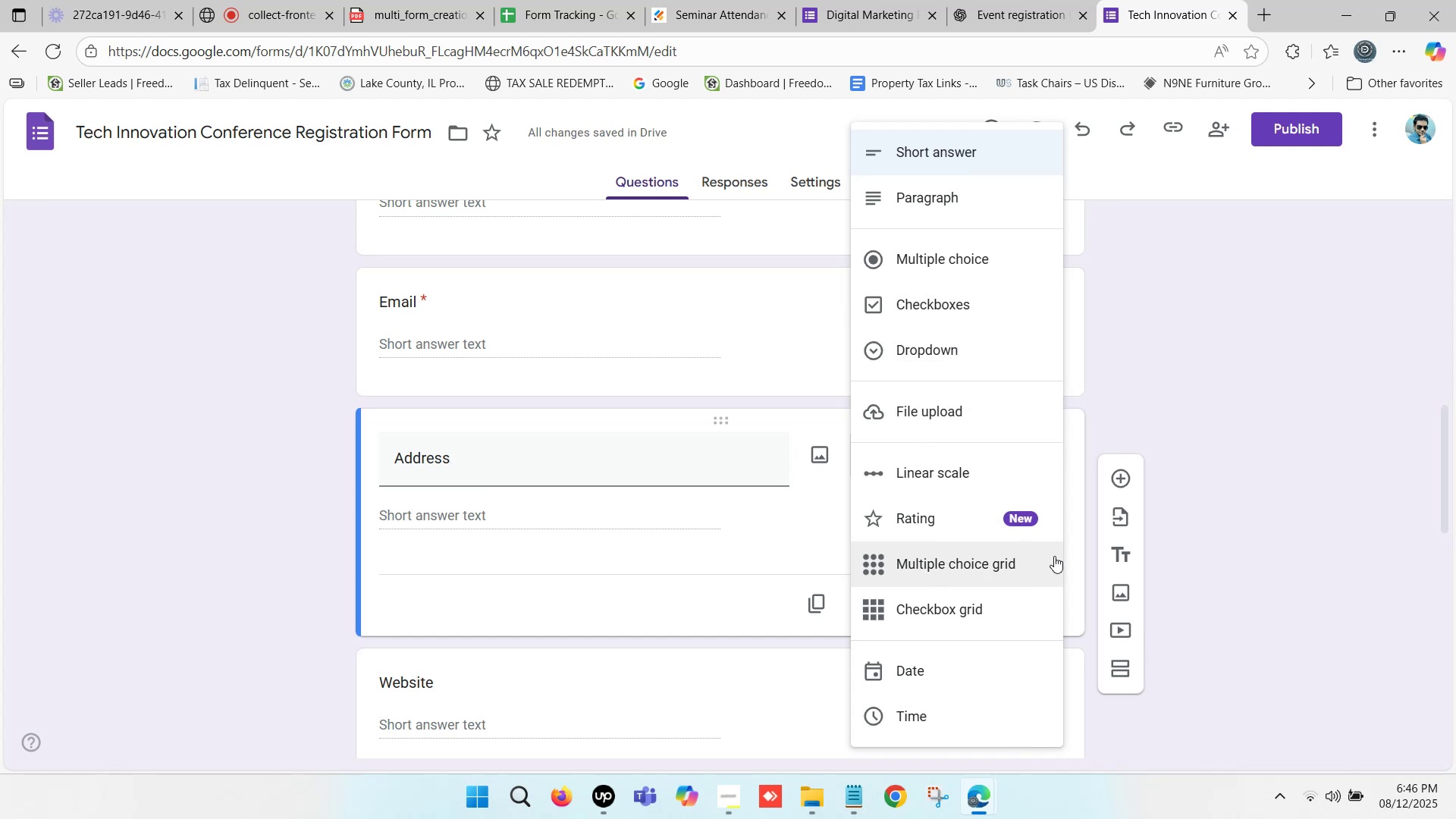 
mouse_move([1118, 513])
 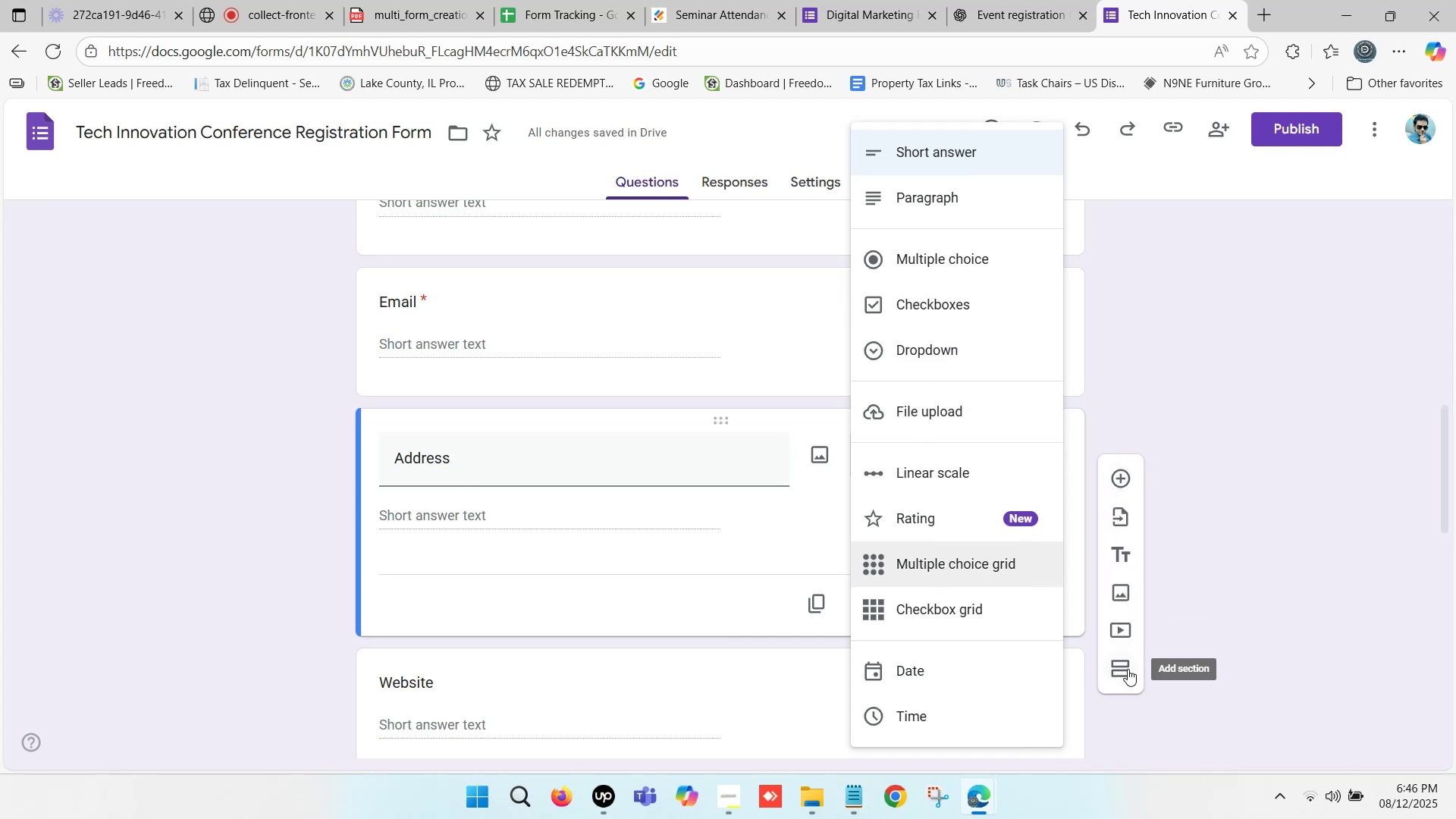 
left_click([256, 519])
 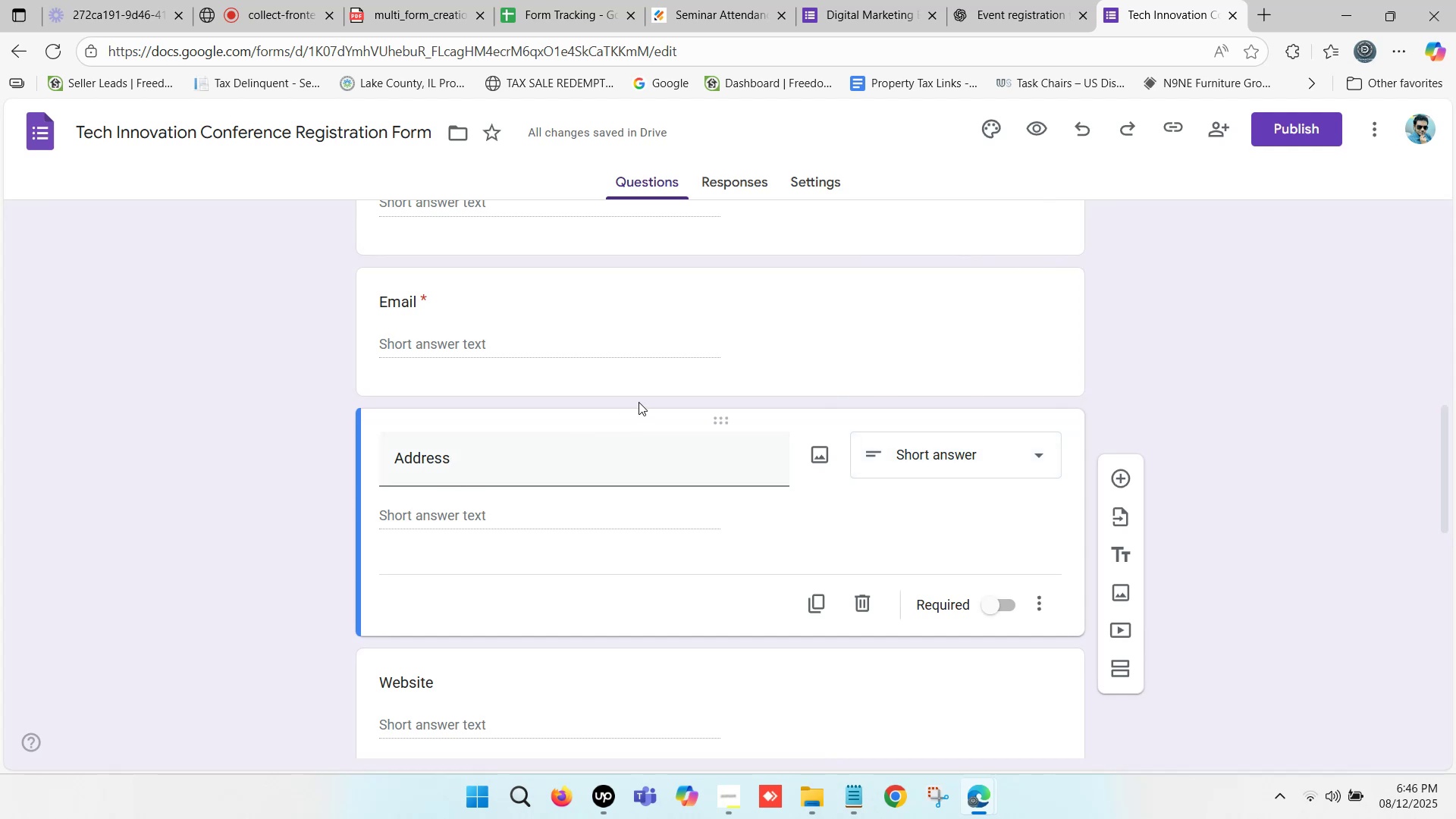 
scroll: coordinate [631, 398], scroll_direction: down, amount: 1.0
 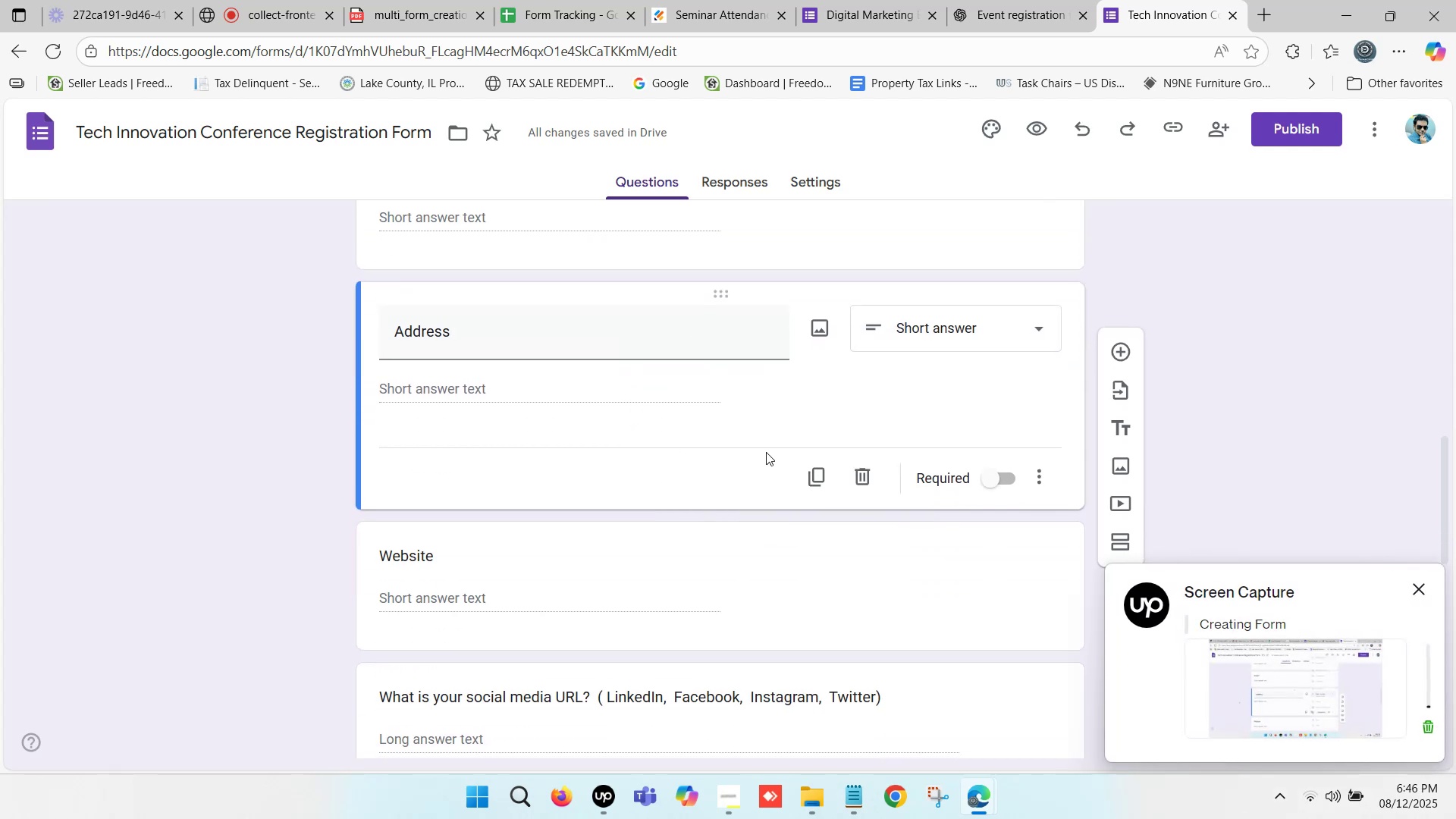 
scroll: coordinate [683, 435], scroll_direction: up, amount: 1.0
 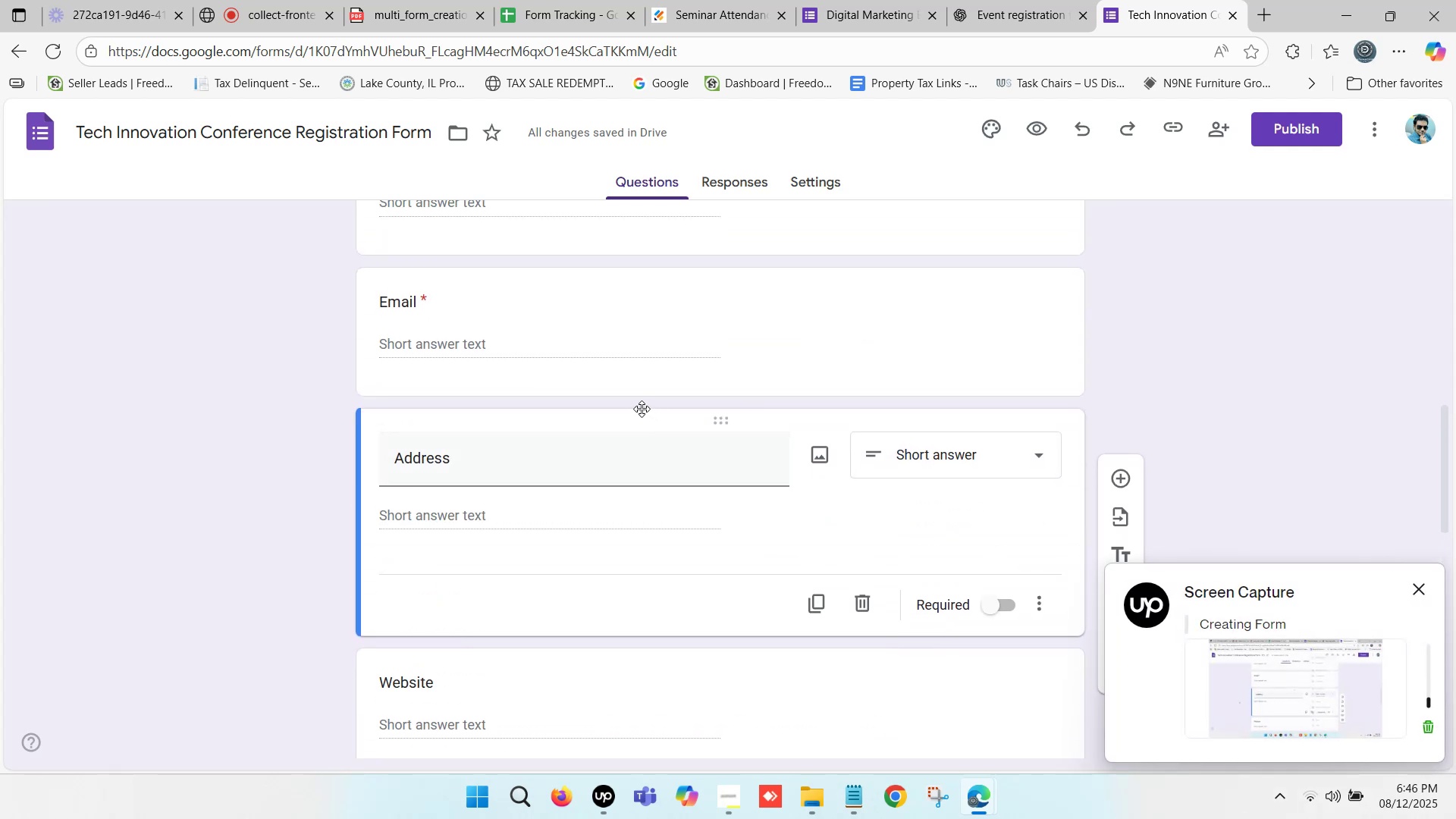 
scroll: coordinate [626, 404], scroll_direction: down, amount: 11.0
 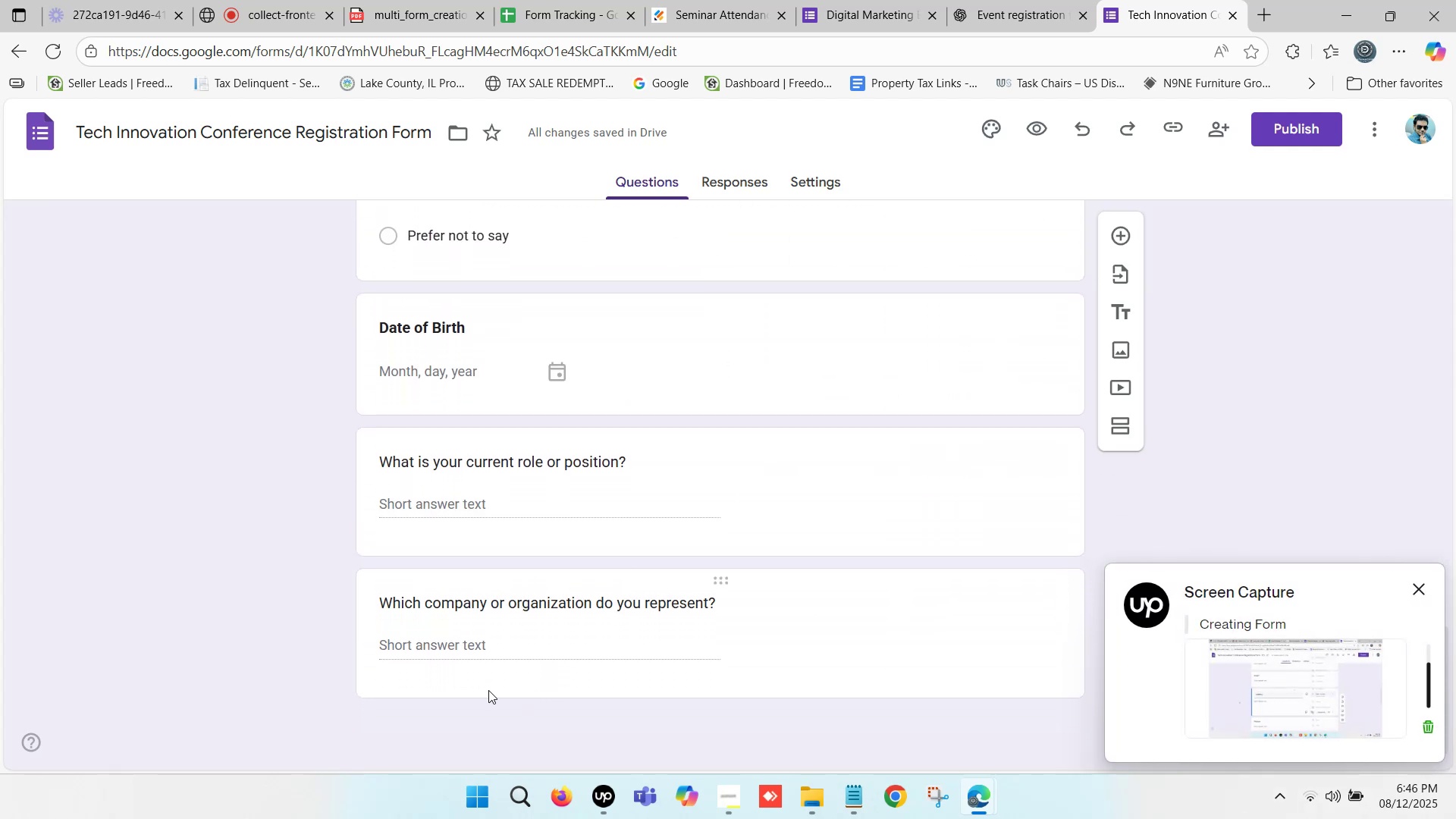 
left_click([484, 678])
 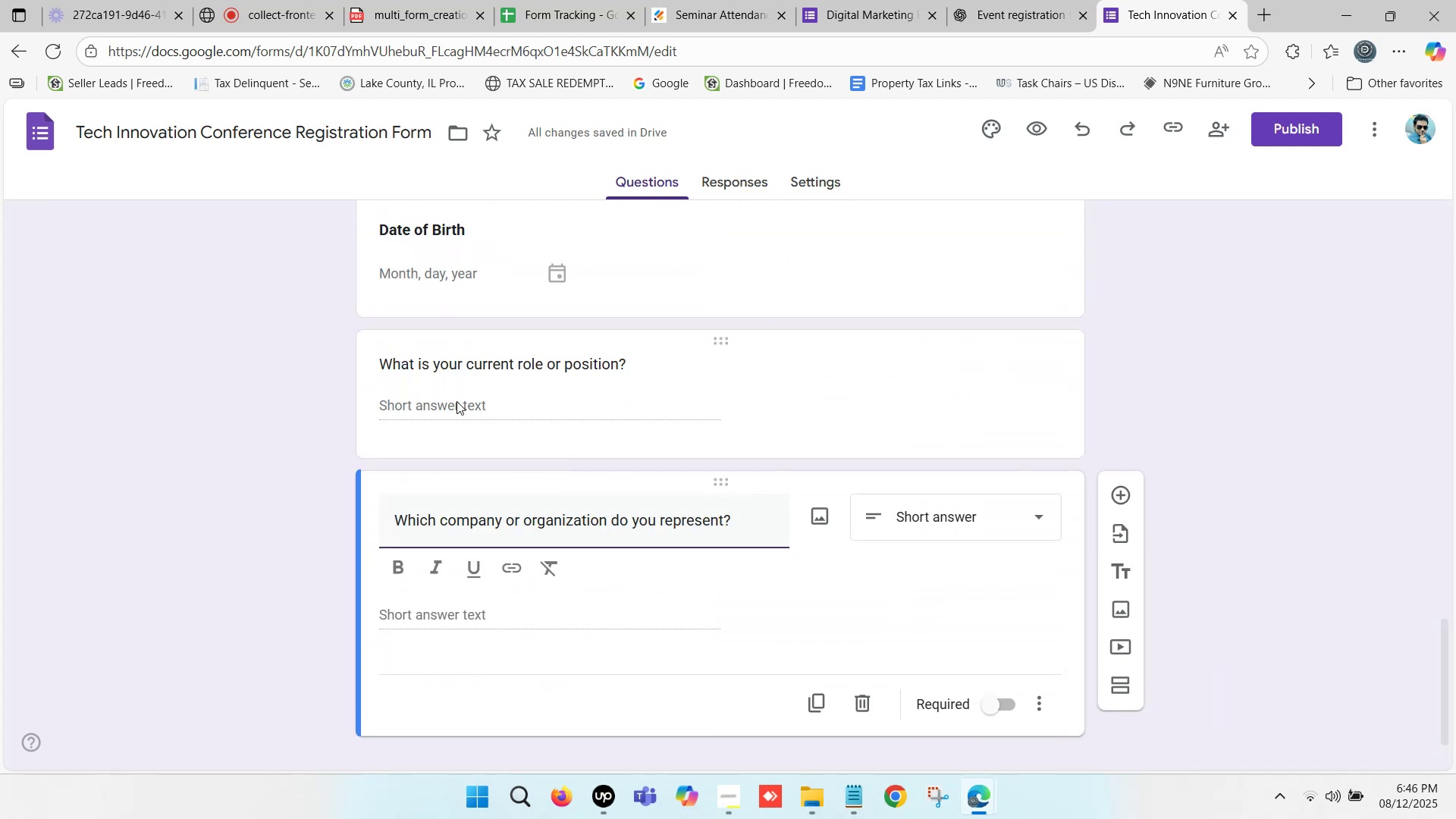 
left_click([441, 0])
 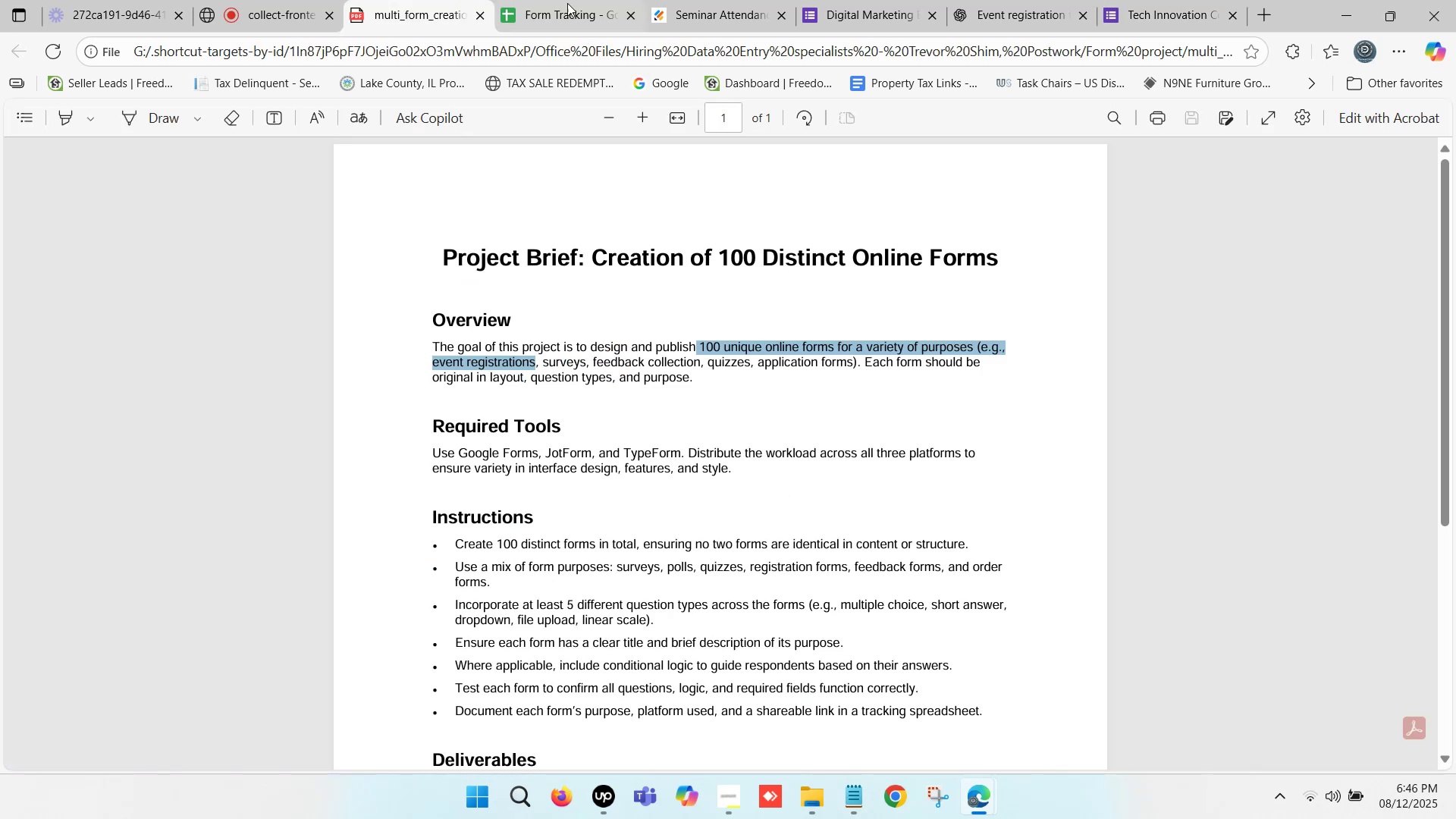 
left_click([585, 1])
 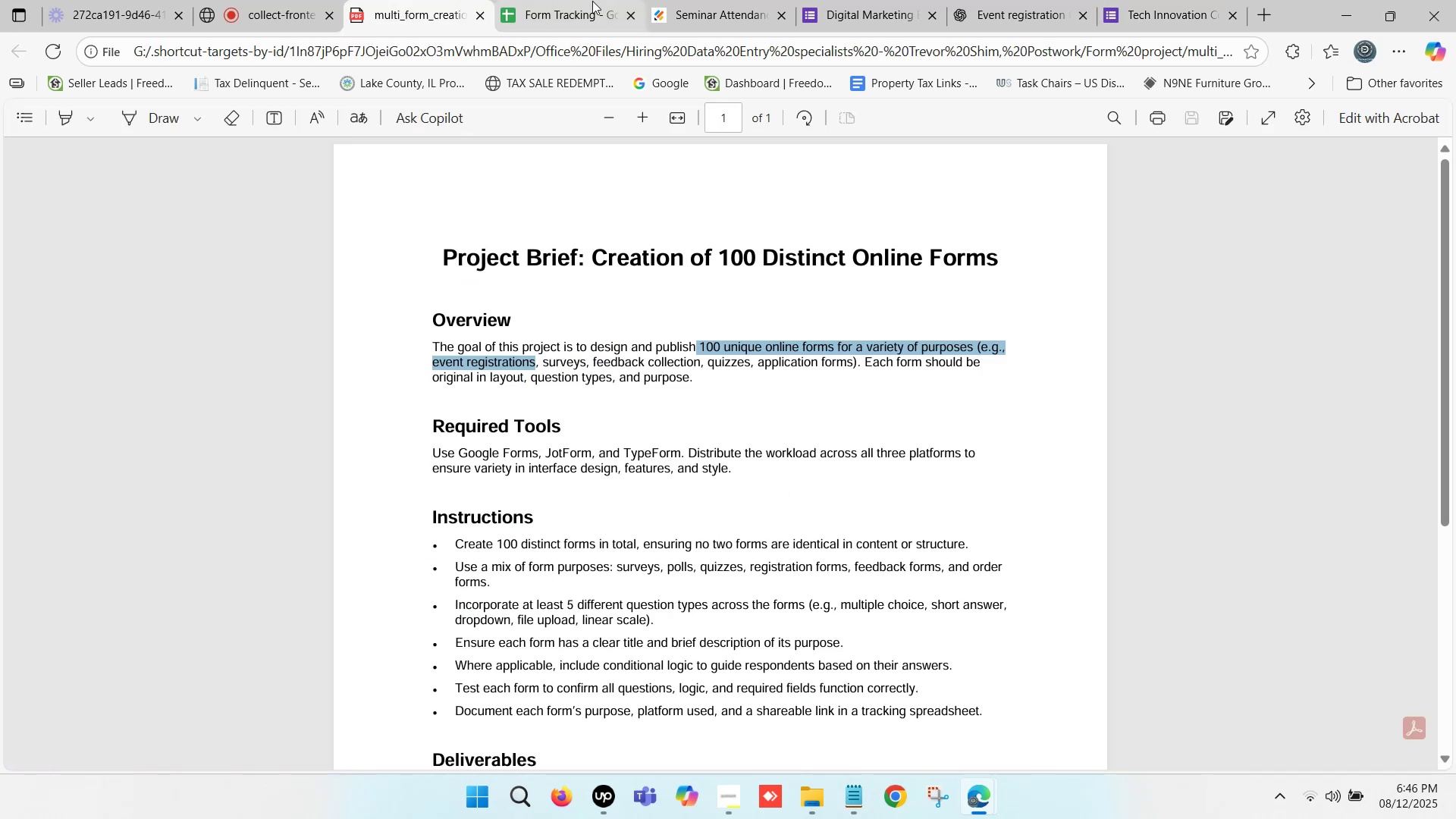 
left_click([814, 0])
 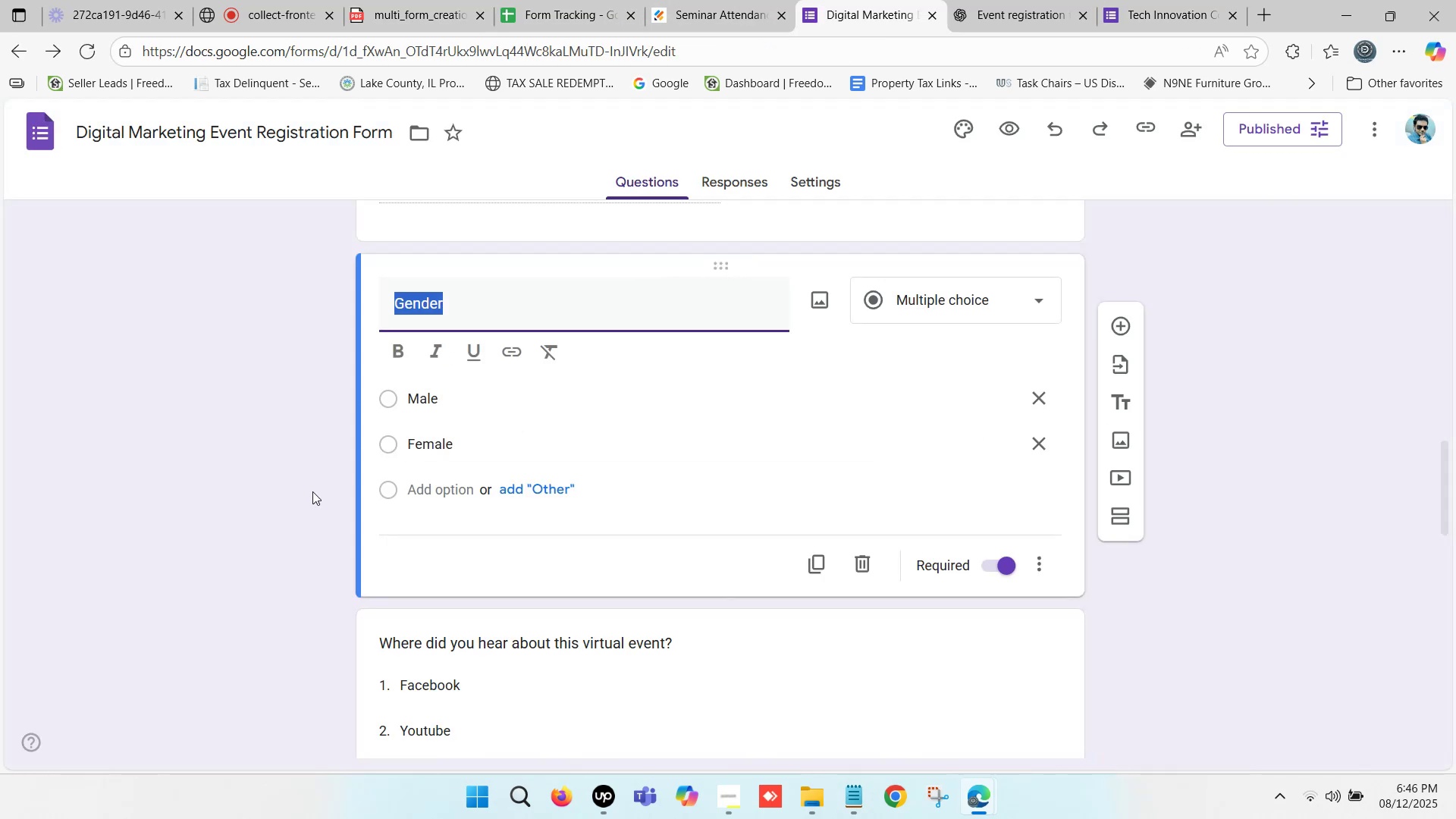 
left_click([309, 497])
 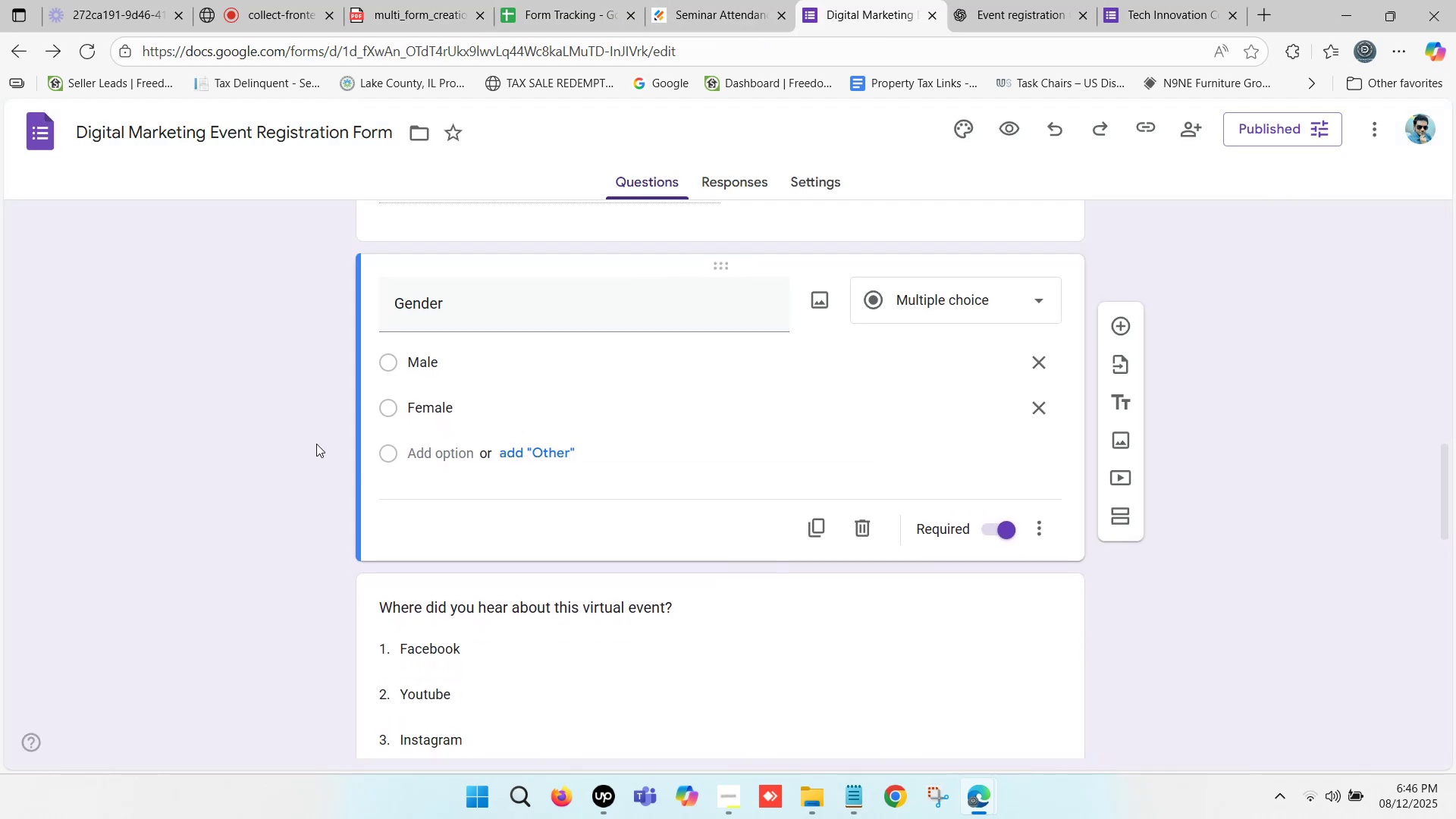 
scroll: coordinate [316, 444], scroll_direction: down, amount: 1.0
 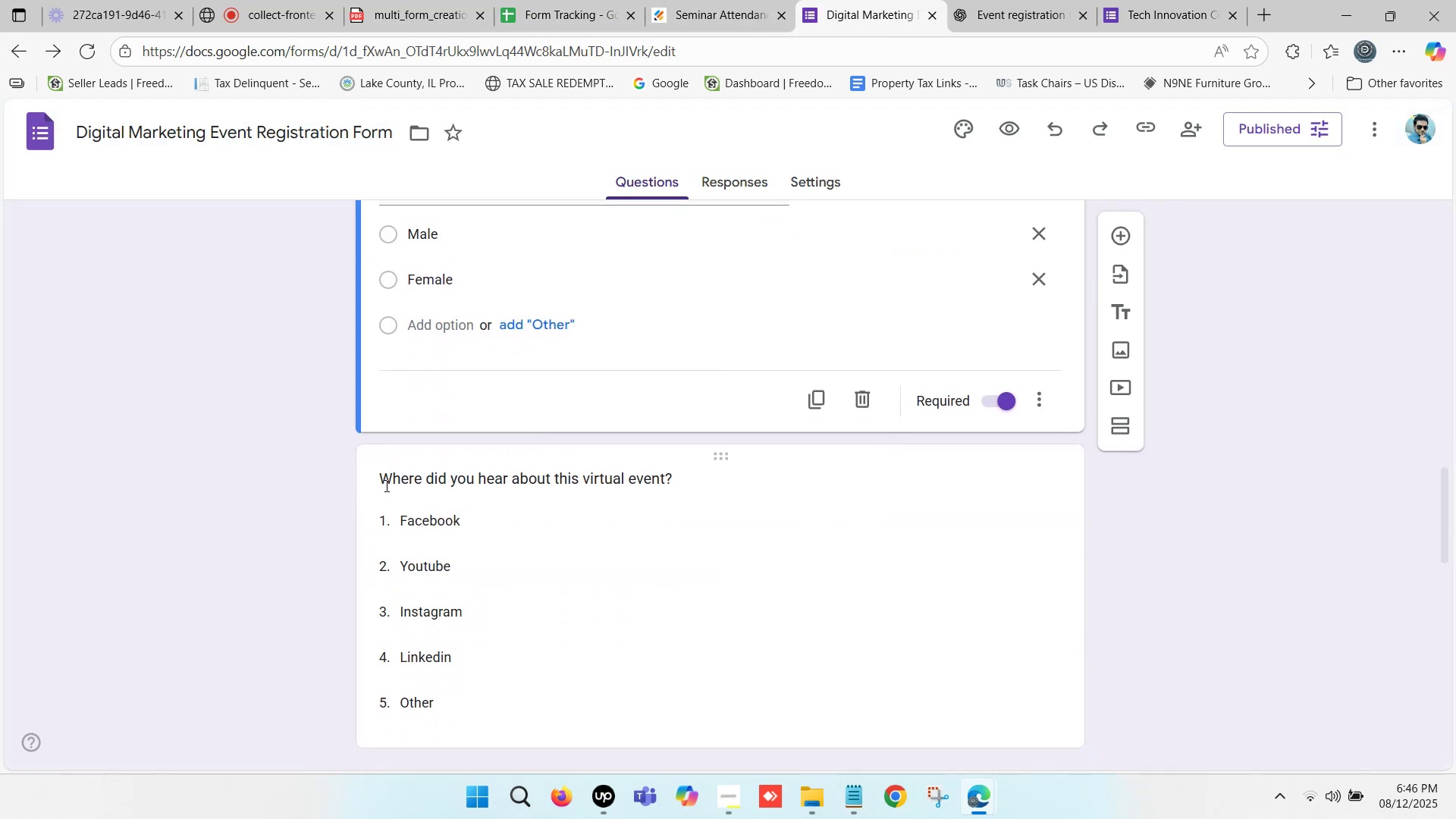 
left_click_drag(start_coordinate=[381, 472], to_coordinate=[415, 475])
 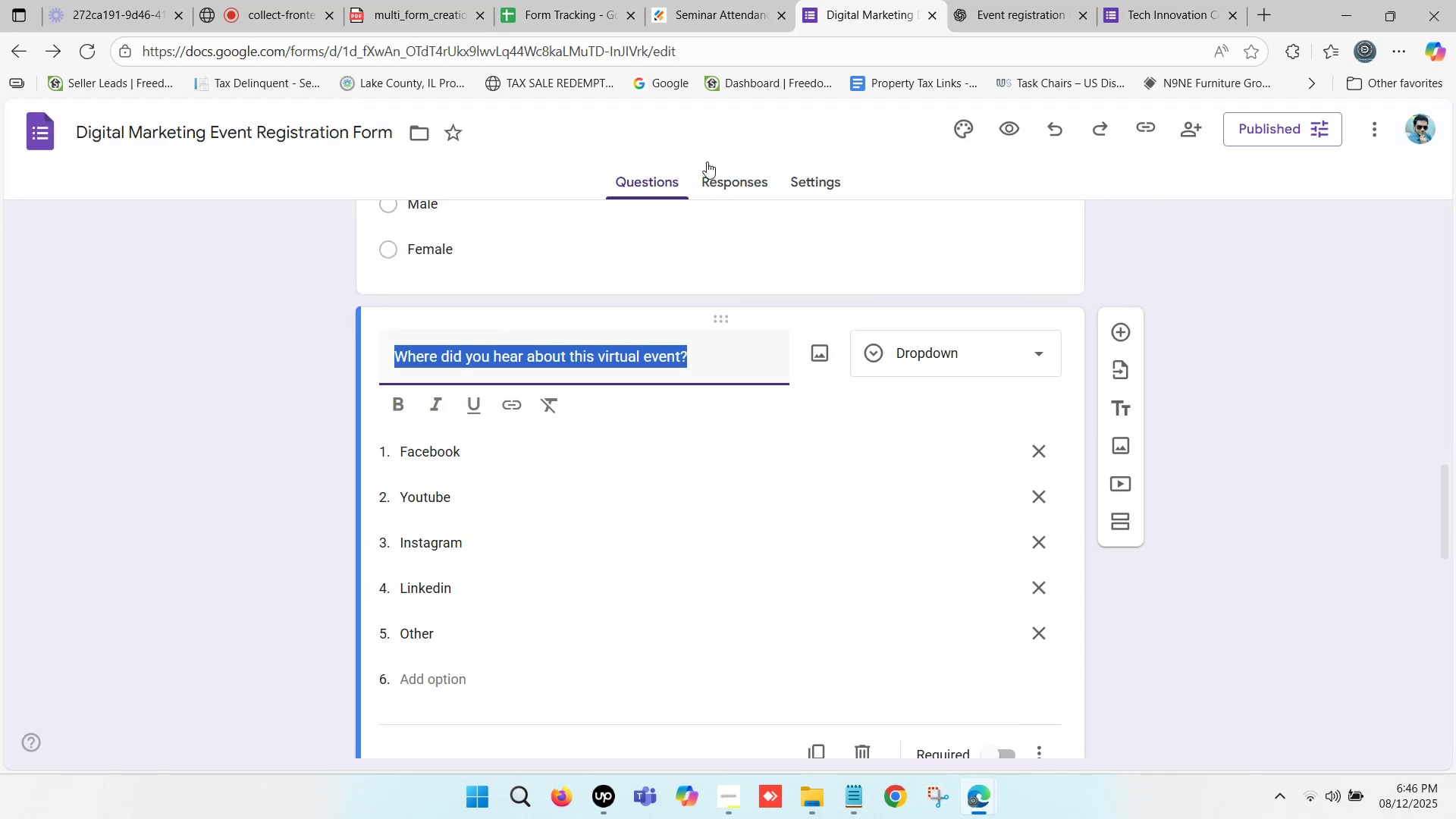 
key(Control+C)
 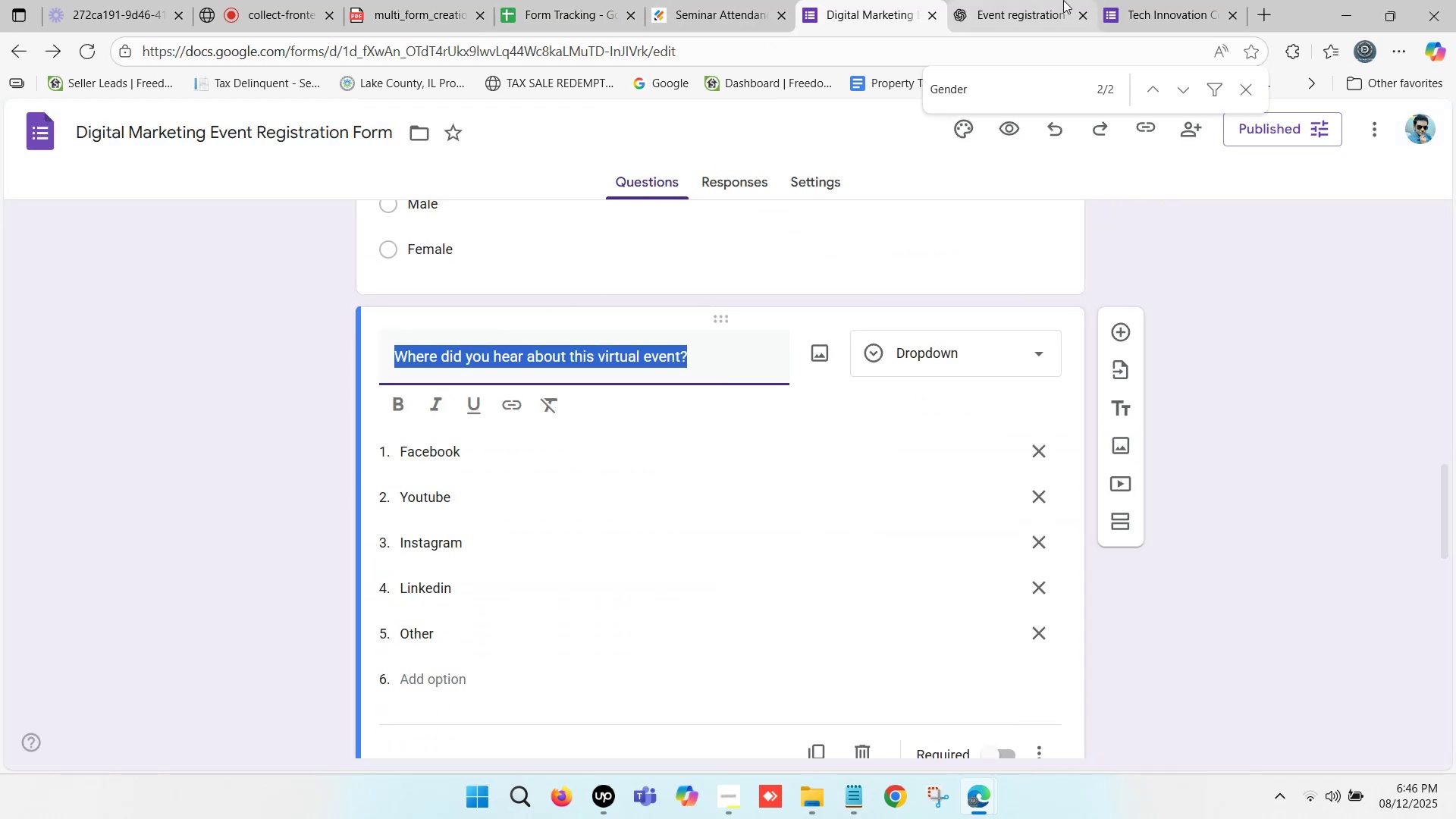 
left_click([1063, 0])
 